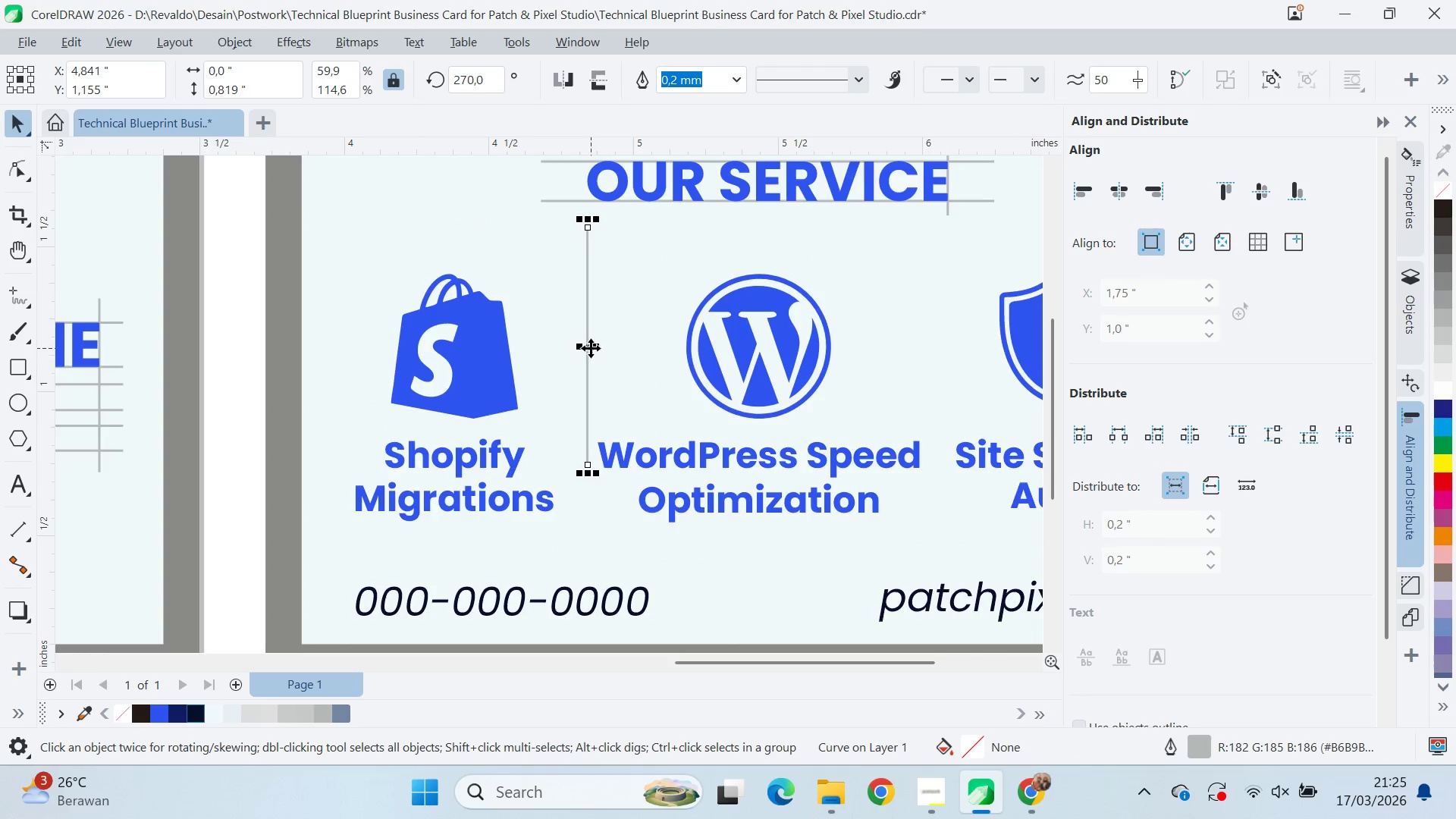 
left_click_drag(start_coordinate=[590, 346], to_coordinate=[521, 409])
 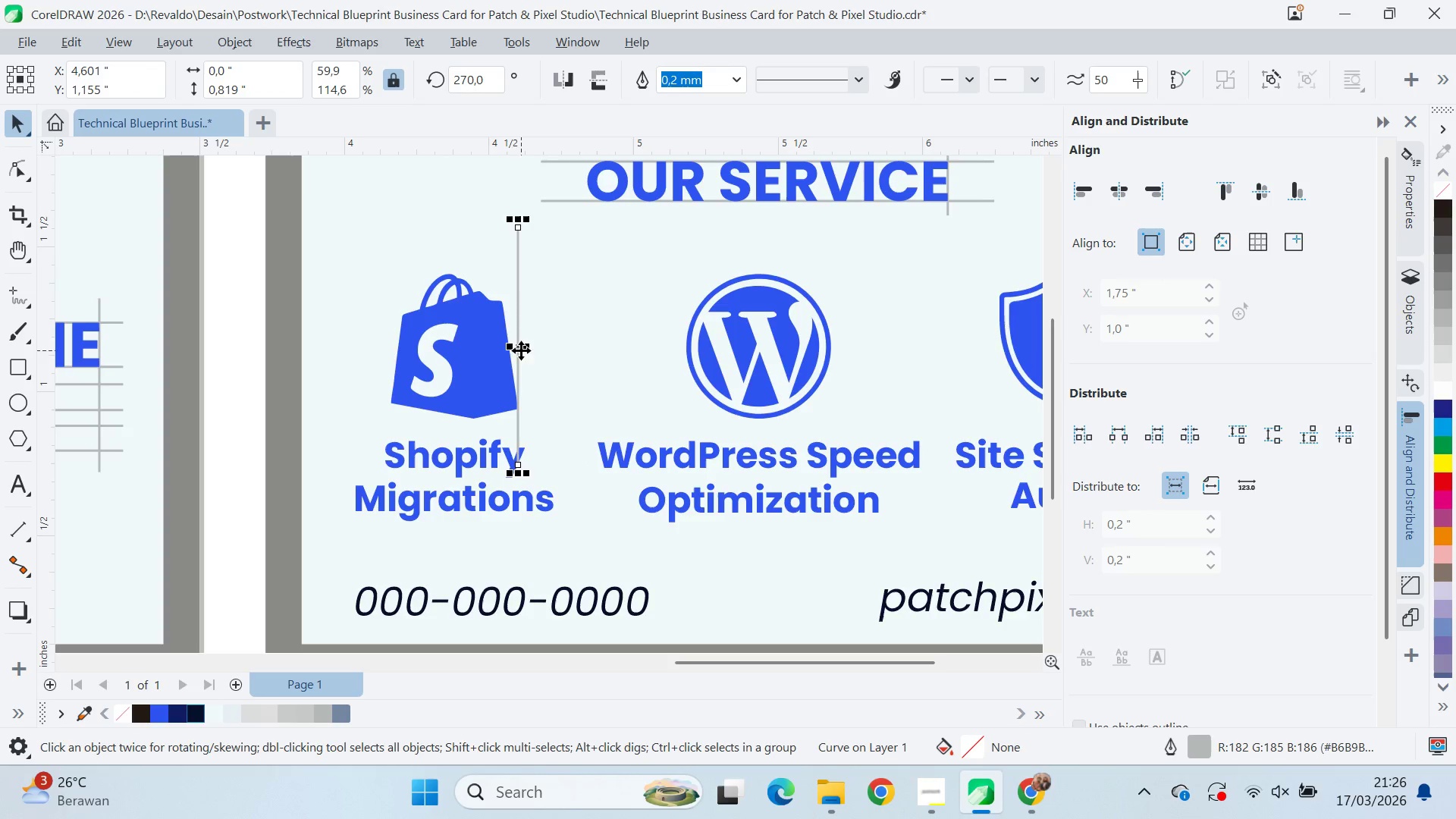 
hold_key(key=ShiftLeft, duration=1.5)
 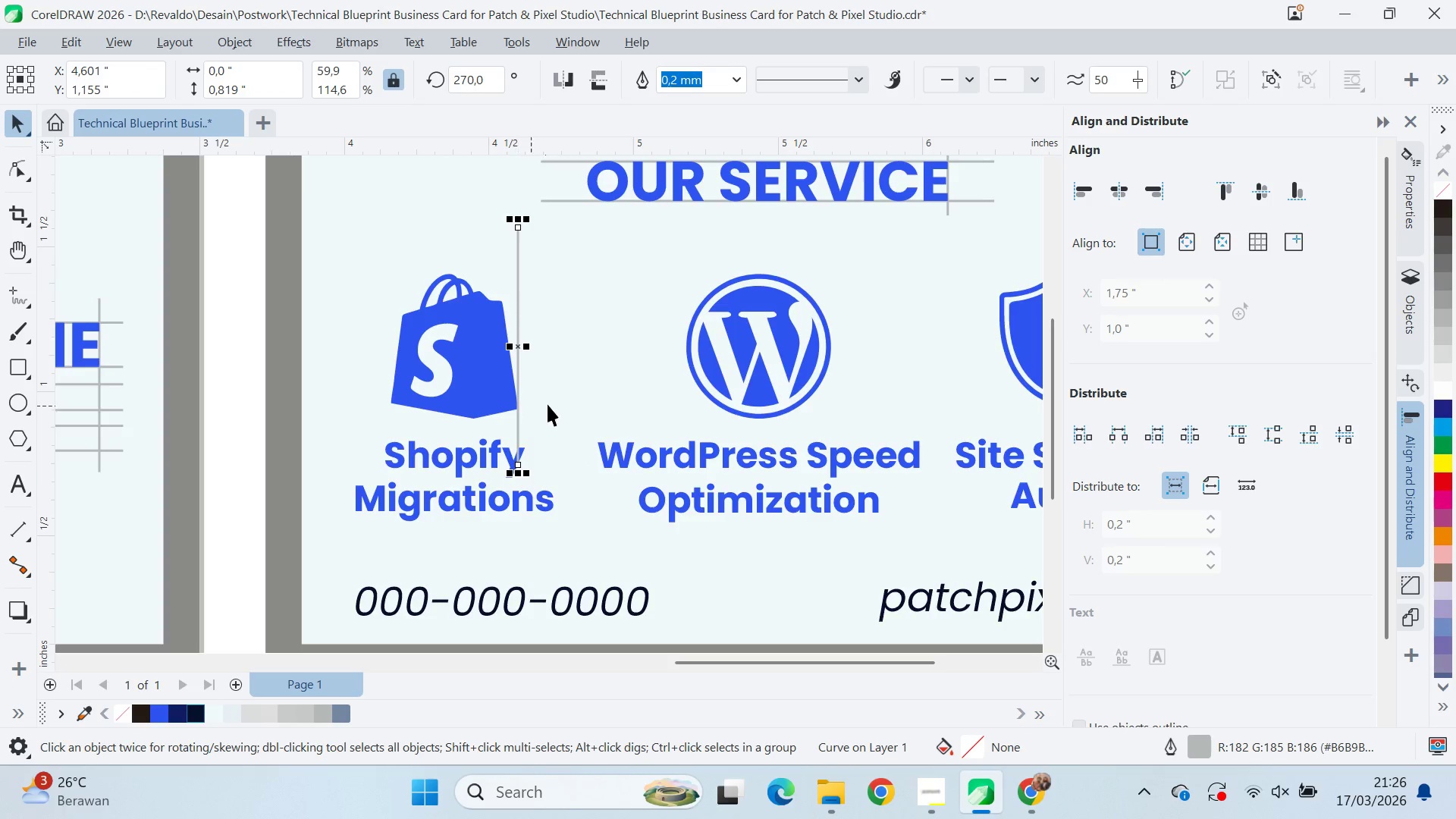 
hold_key(key=ShiftLeft, duration=0.33)
 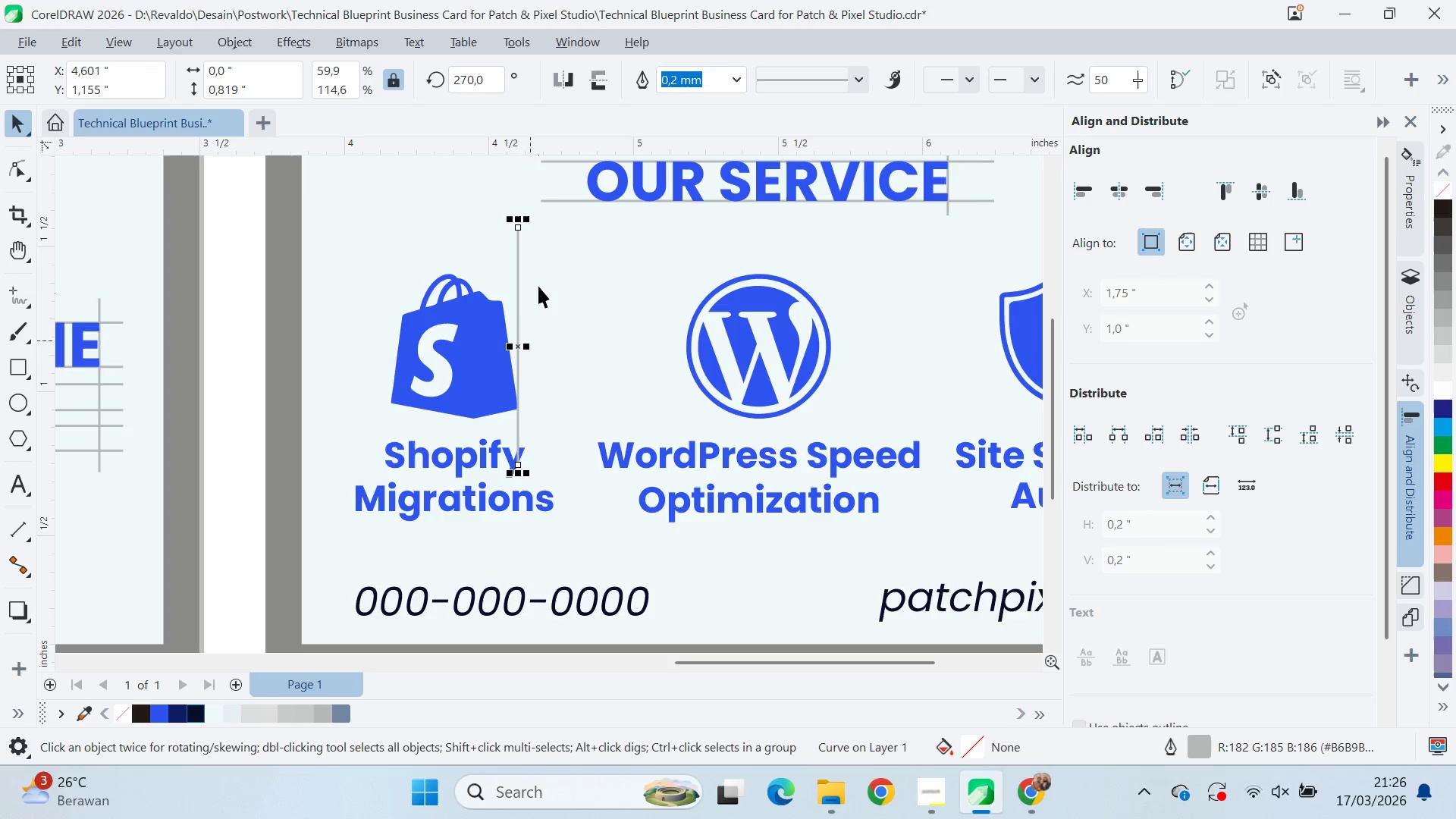 
hold_key(key=ShiftLeft, duration=1.5)
left_click_drag(start_coordinate=[518, 217], to_coordinate=[573, 256])
 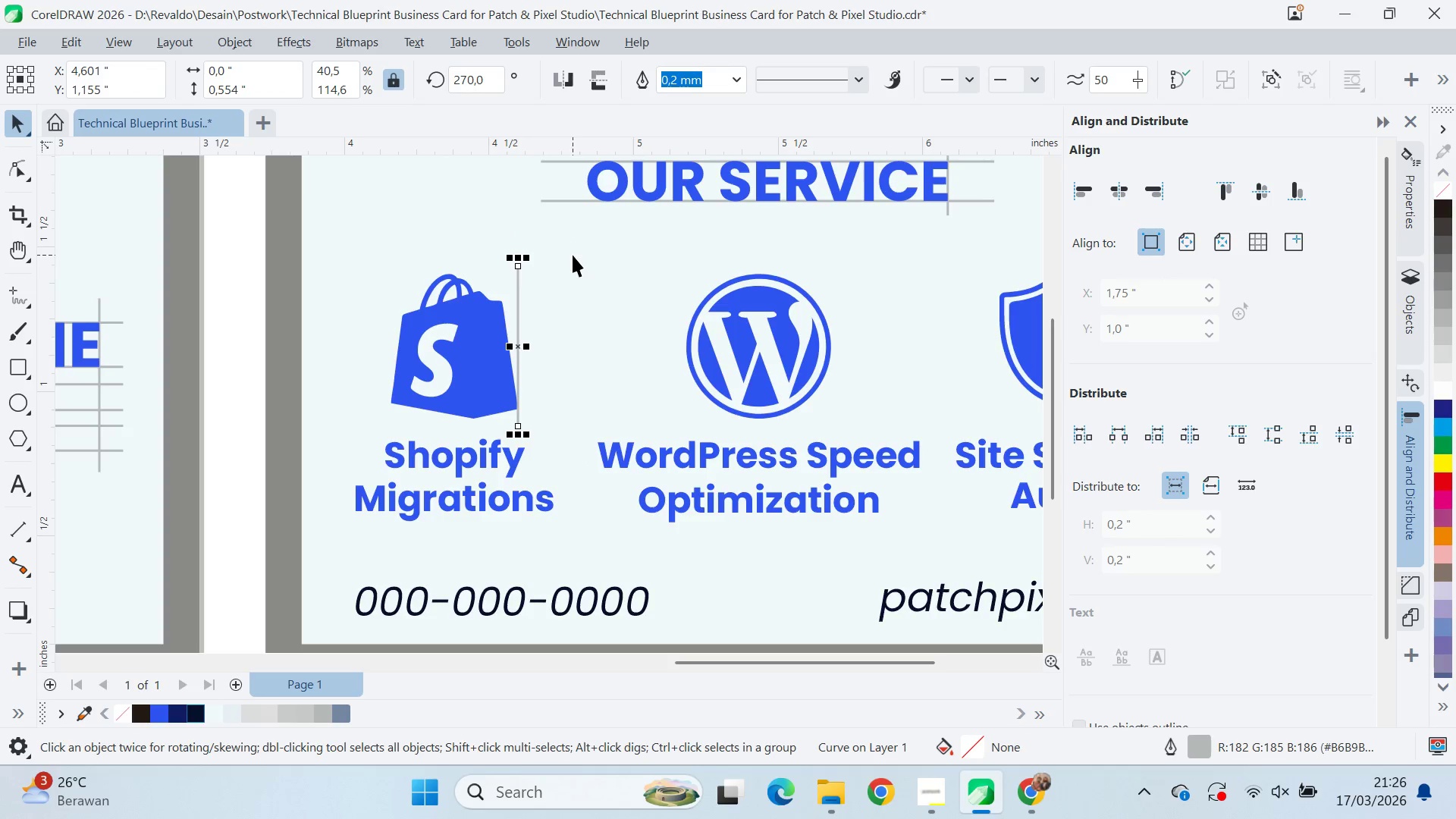 
key(Shift+ShiftLeft)
 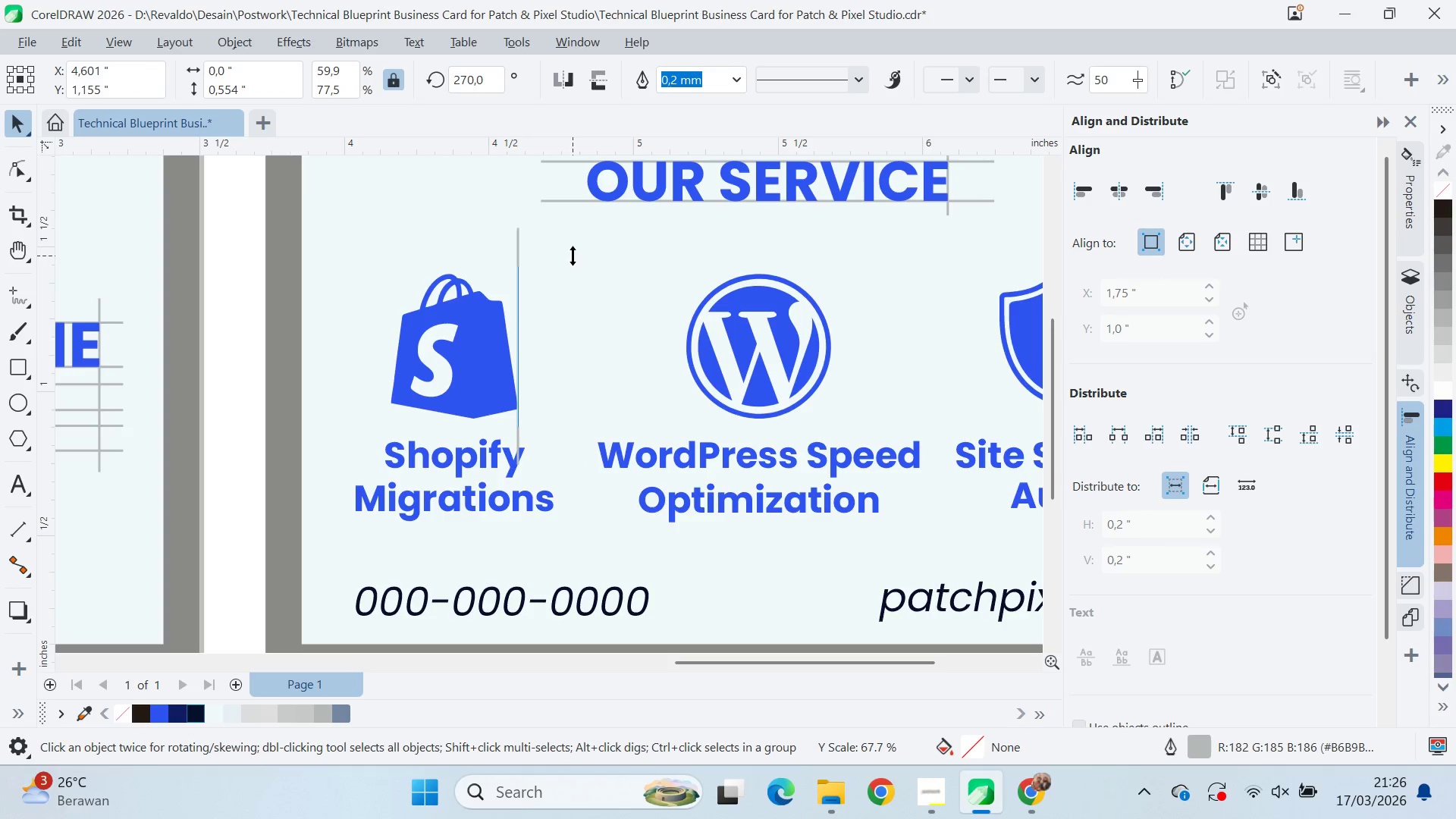 
key(Shift+ShiftLeft)
 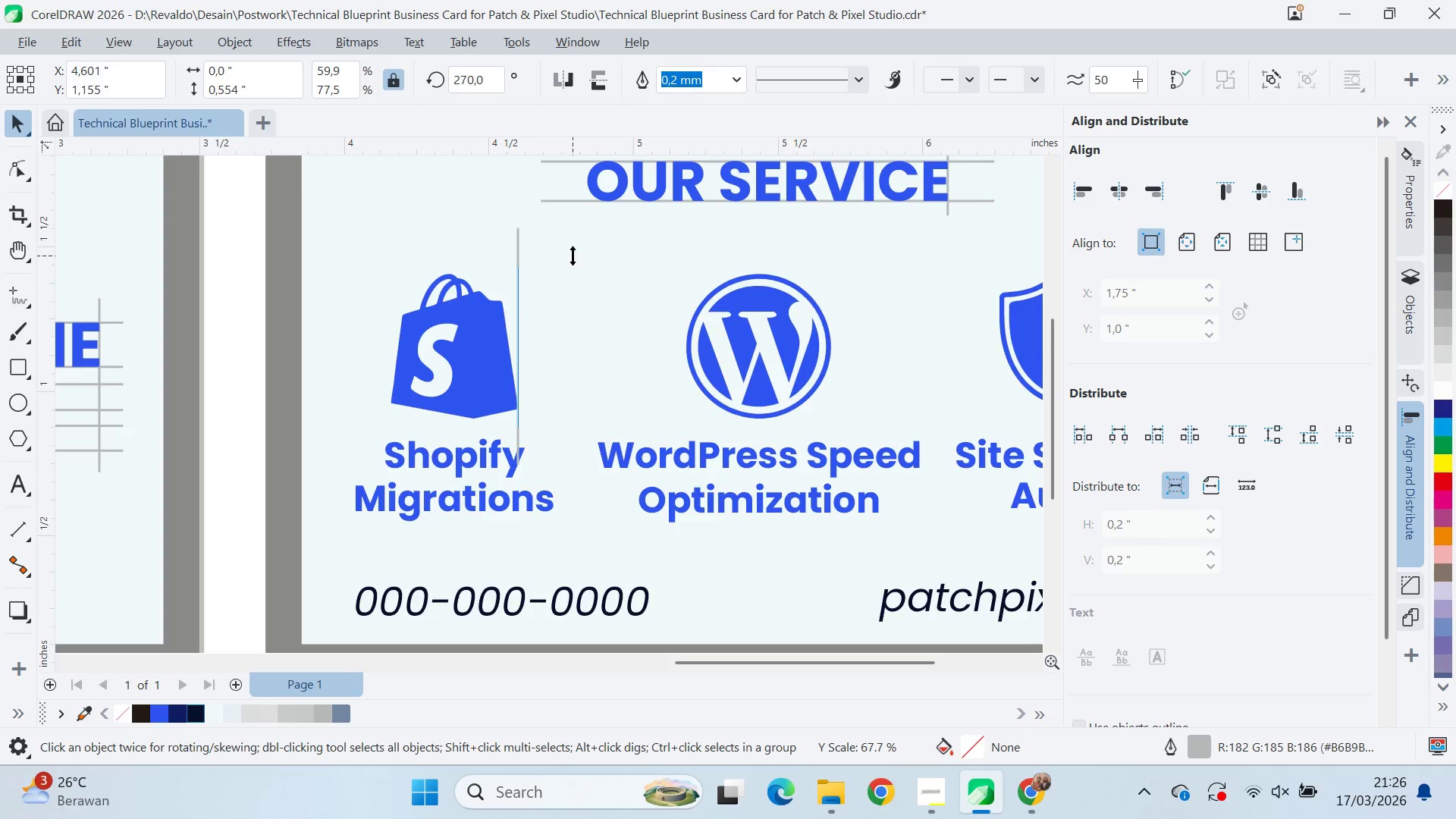 
key(Shift+ShiftLeft)
 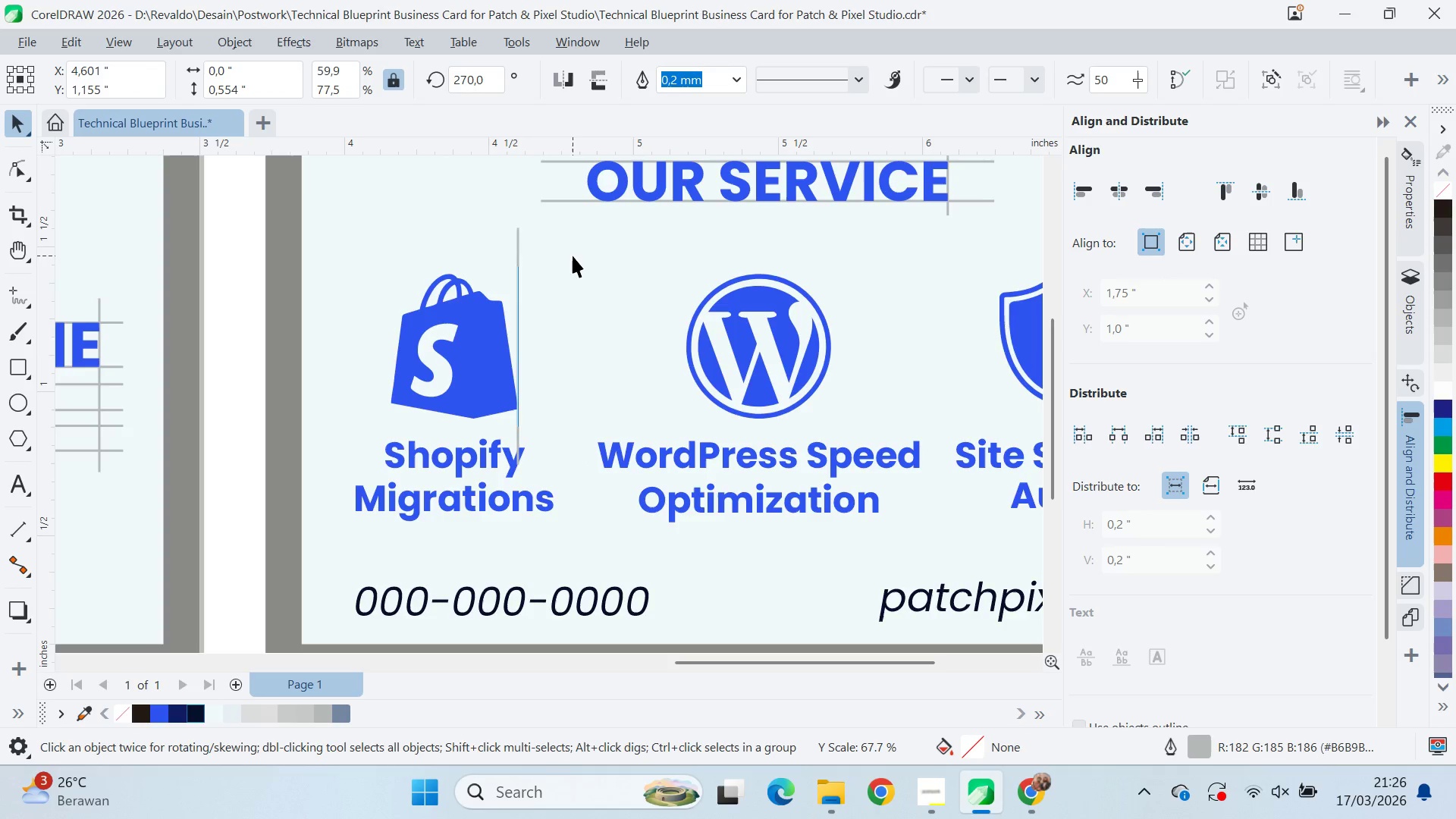 
key(Shift+ShiftLeft)
 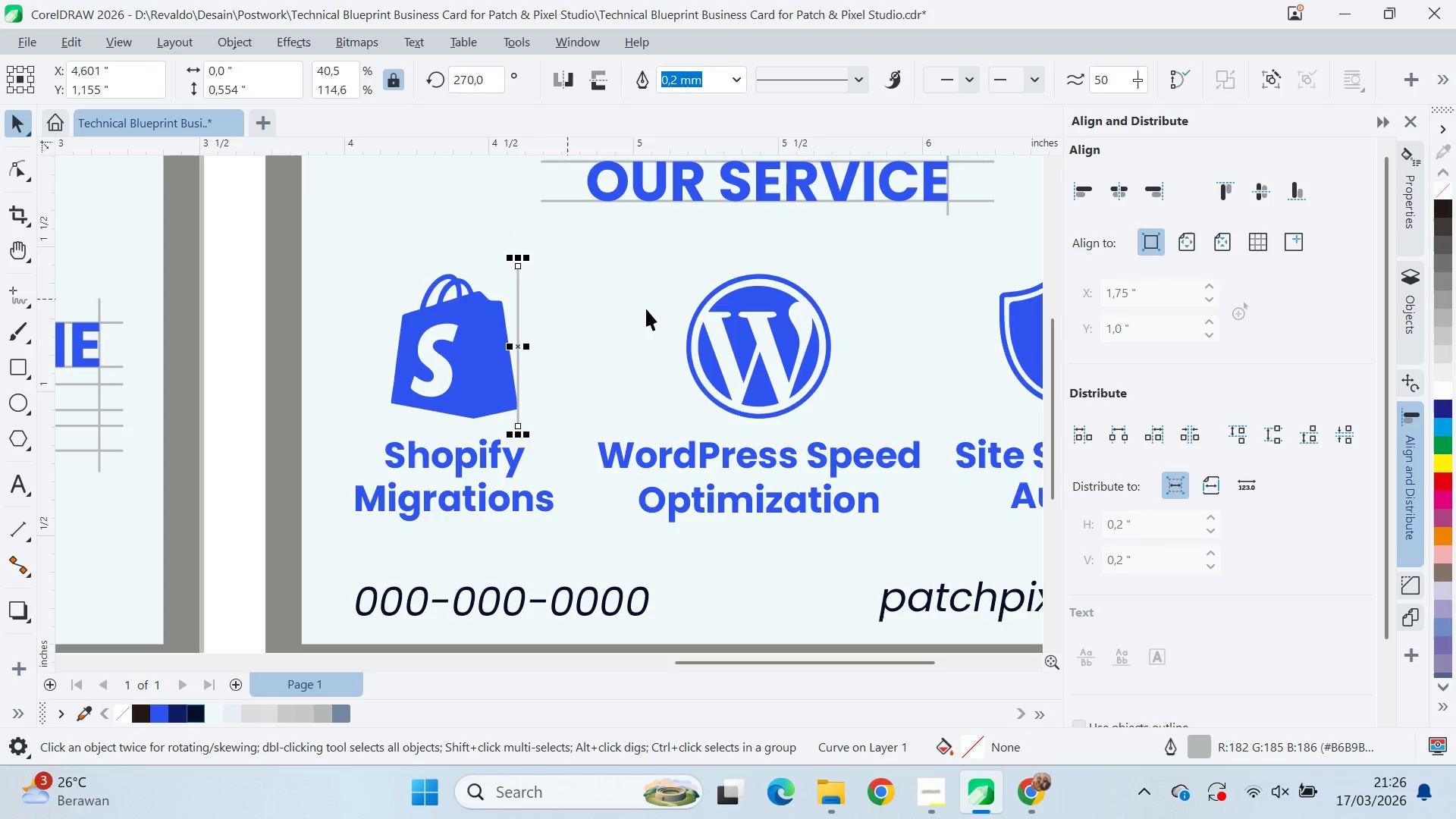 
type(qv)
 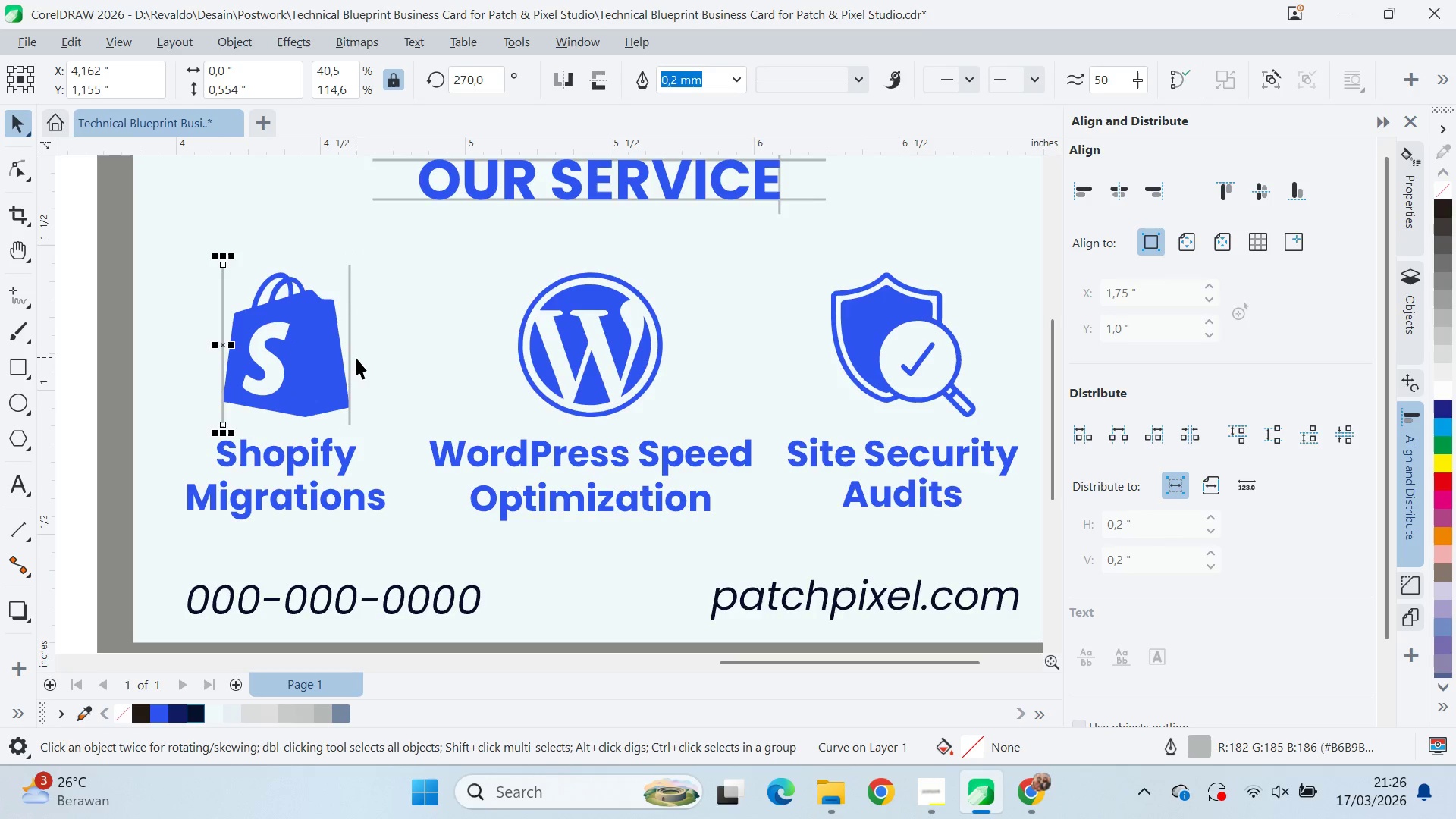 
left_click_drag(start_coordinate=[785, 356], to_coordinate=[617, 355])
 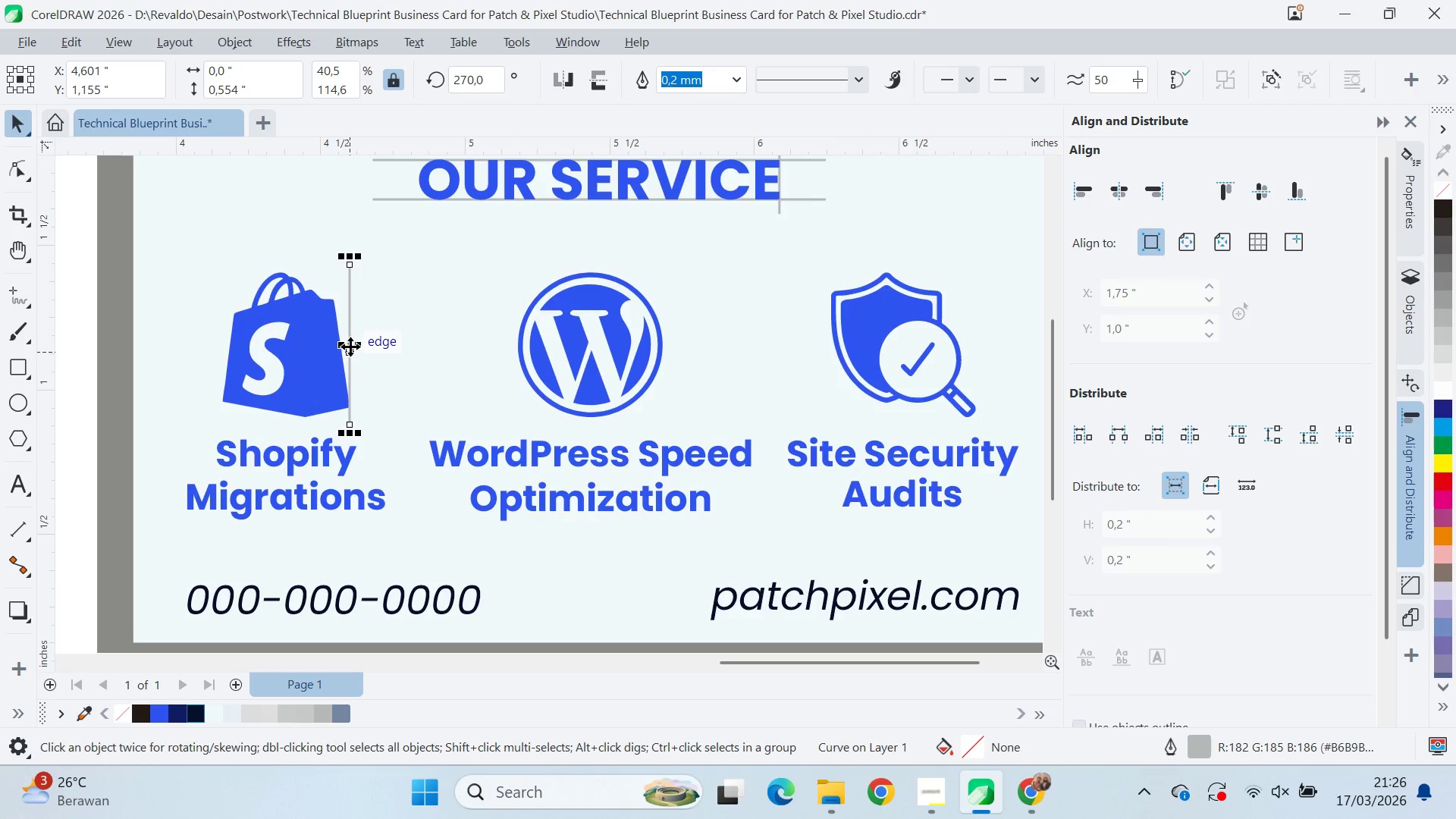 
left_click_drag(start_coordinate=[350, 347], to_coordinate=[218, 399])
 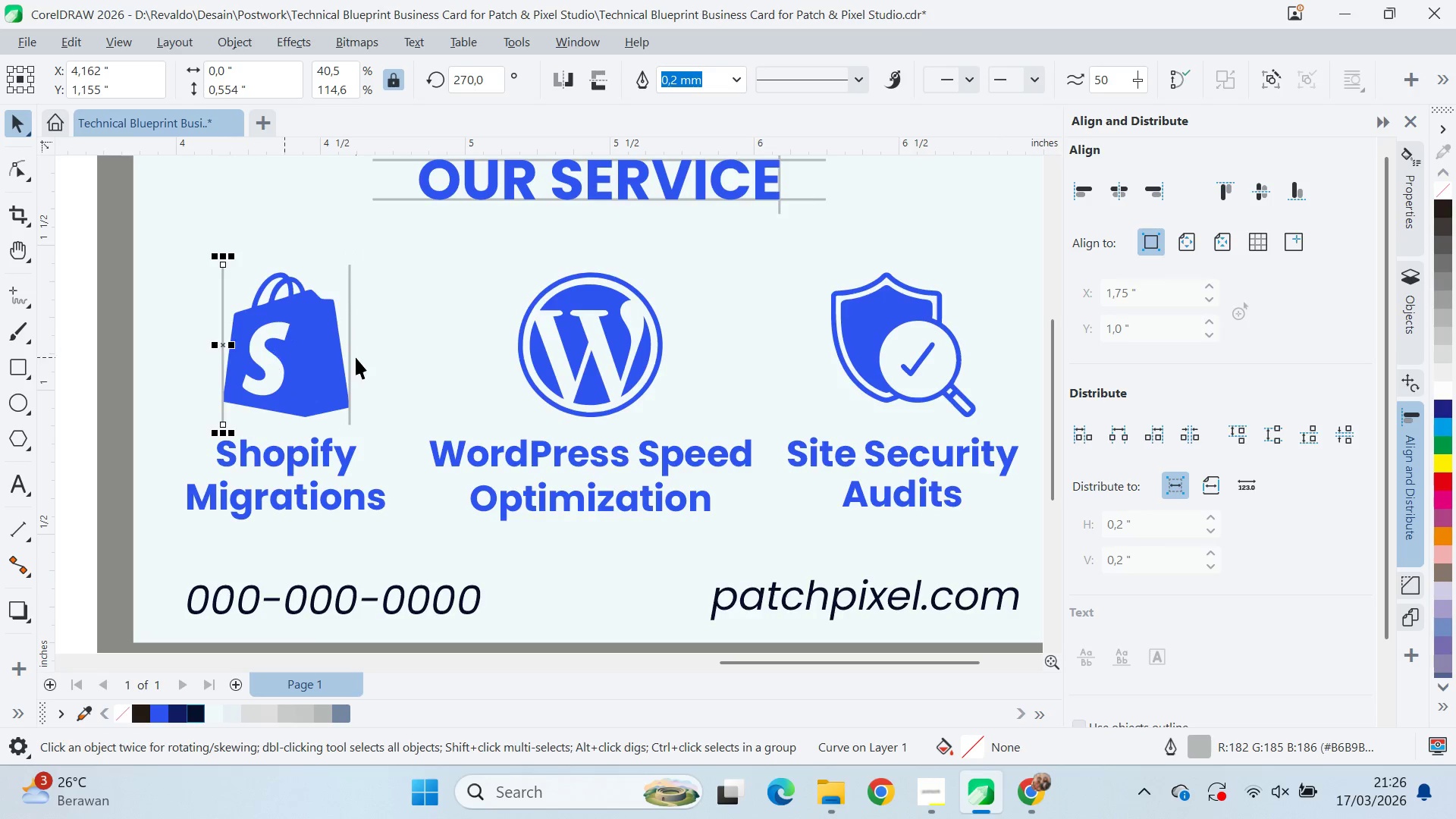 
left_click([352, 347])
 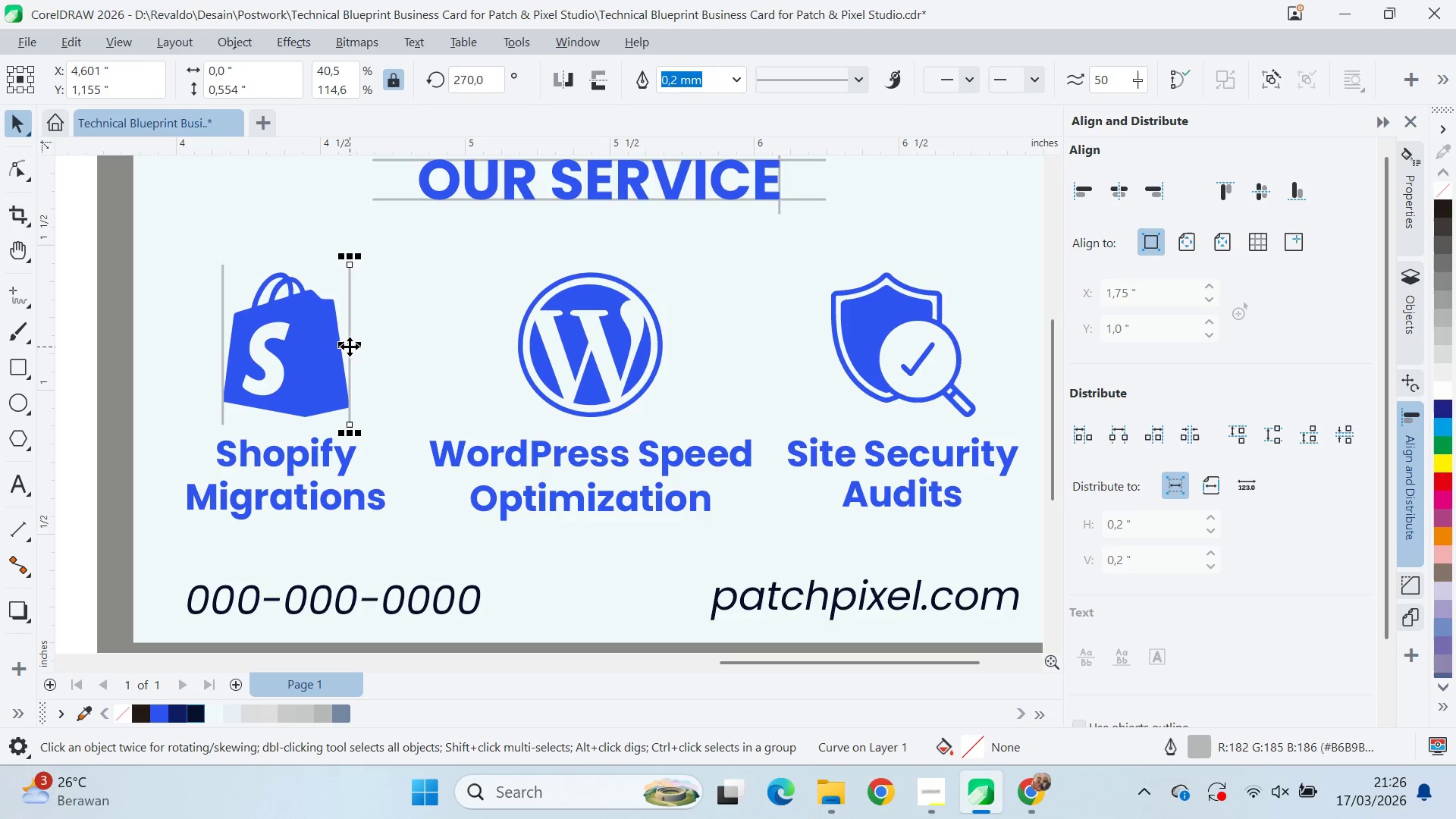 
left_click_drag(start_coordinate=[349, 347], to_coordinate=[516, 343])
 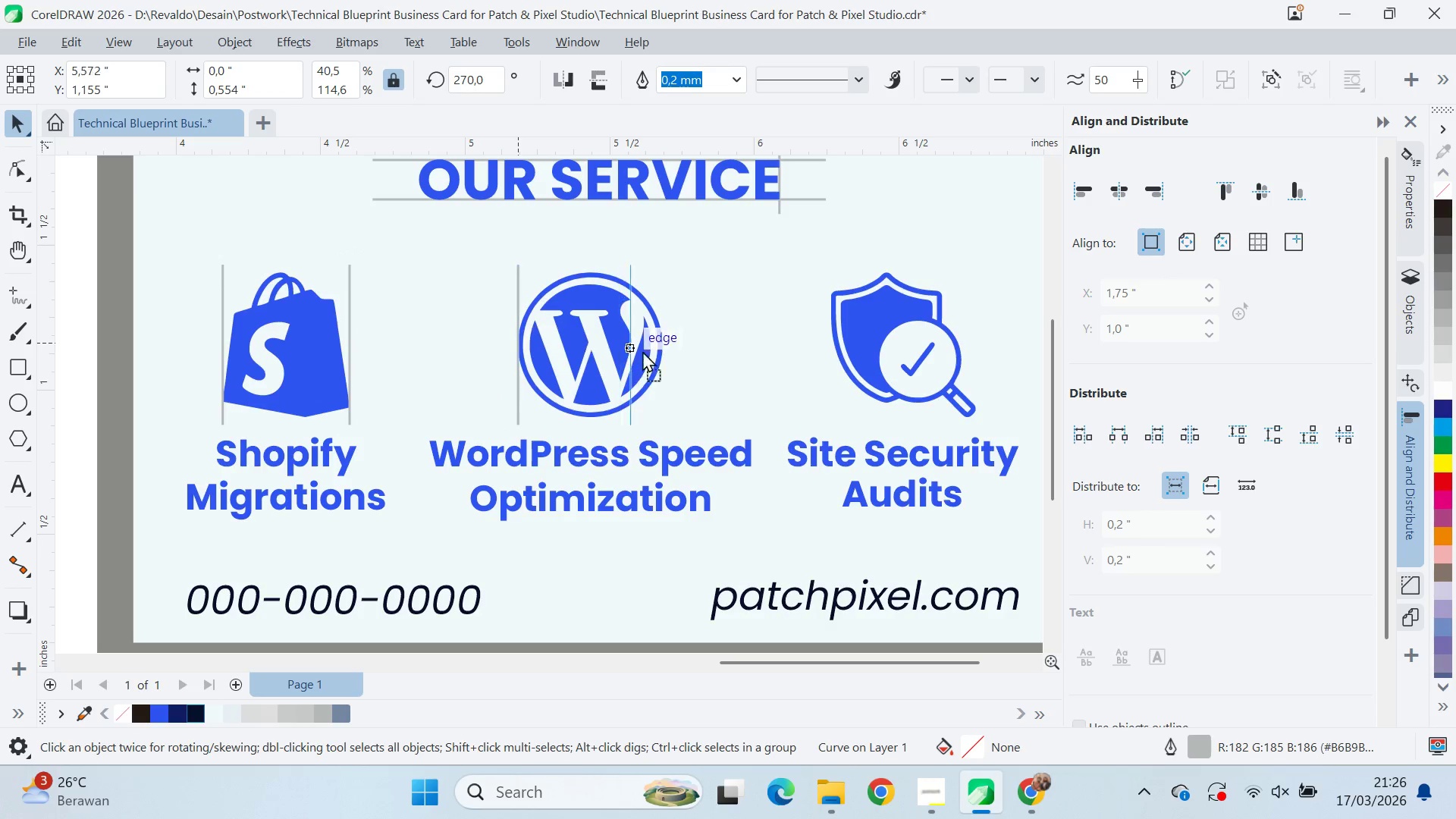 
hold_key(key=ShiftLeft, duration=1.44)
right_click([516, 343])
 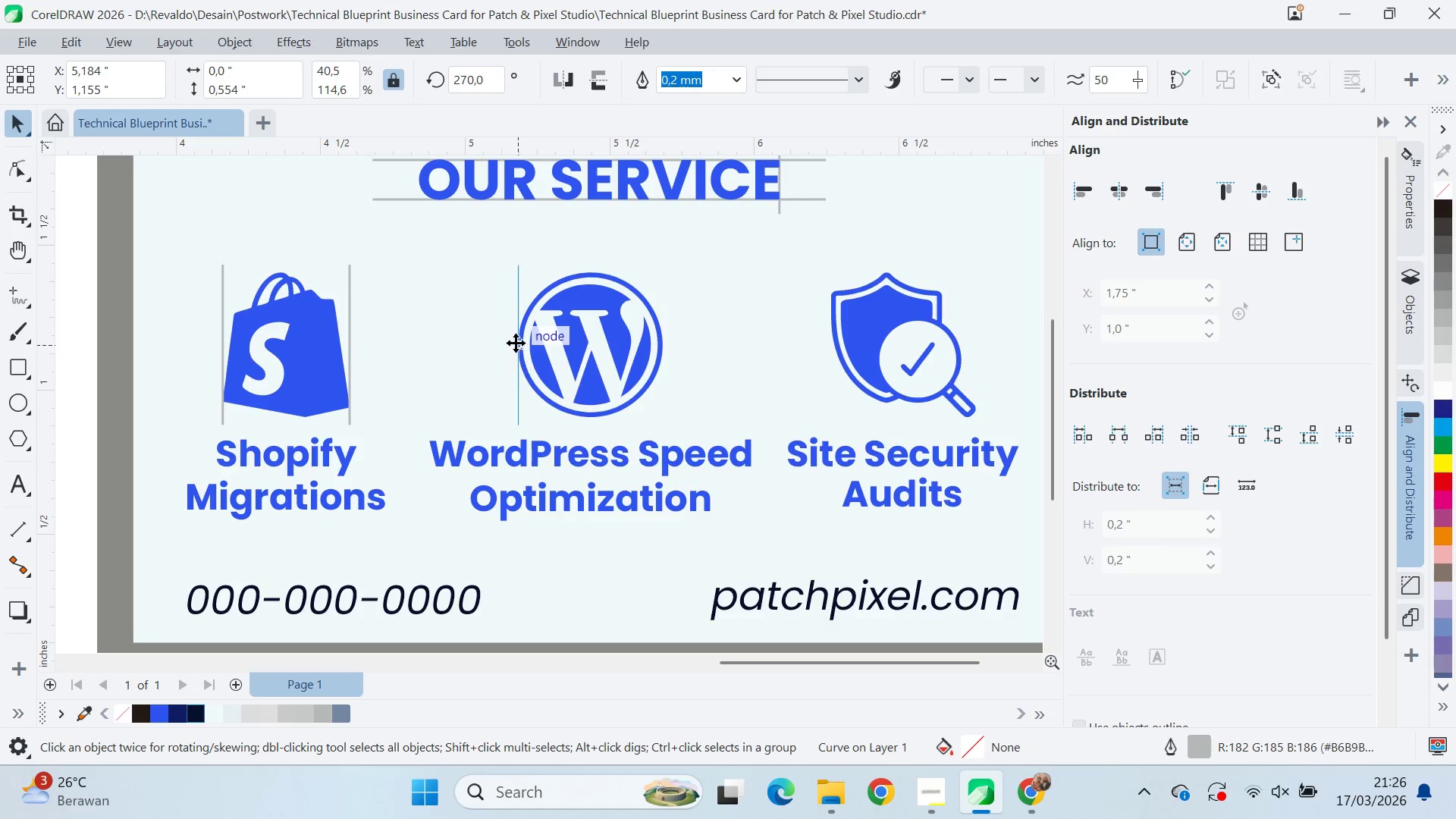 
left_click([516, 343])
 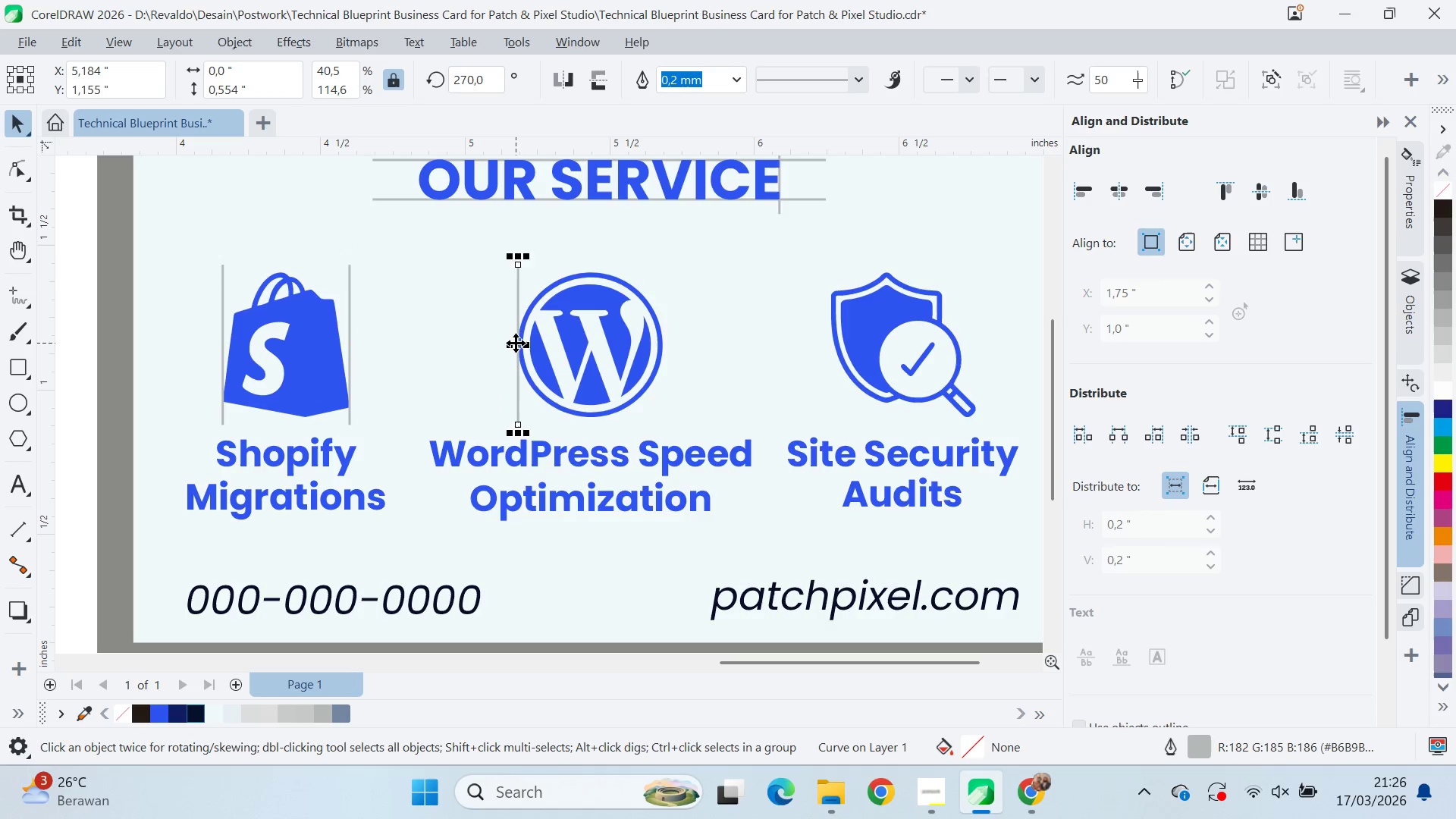 
left_click_drag(start_coordinate=[516, 343], to_coordinate=[664, 345])
 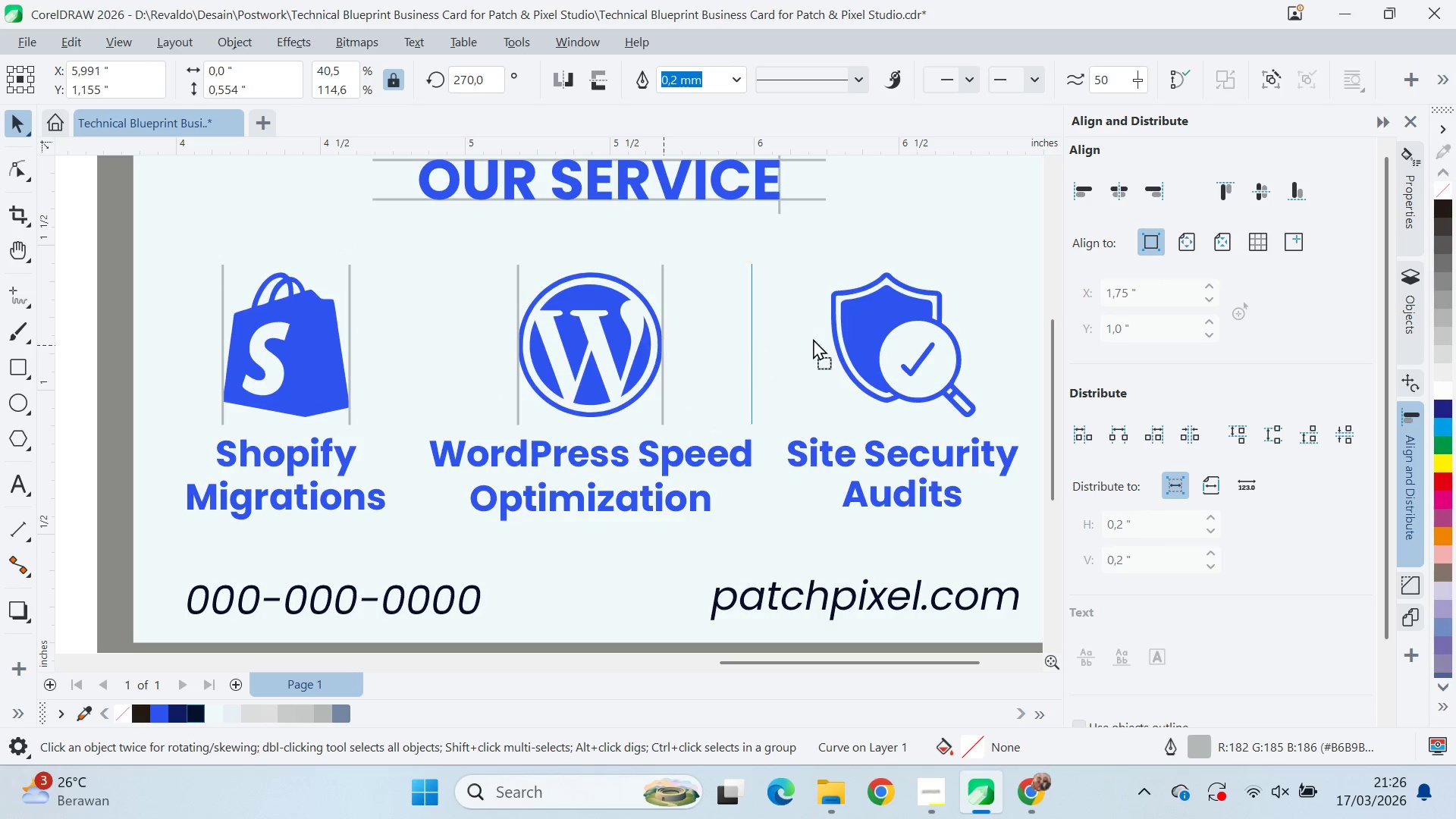 
hold_key(key=ShiftLeft, duration=1.53)
 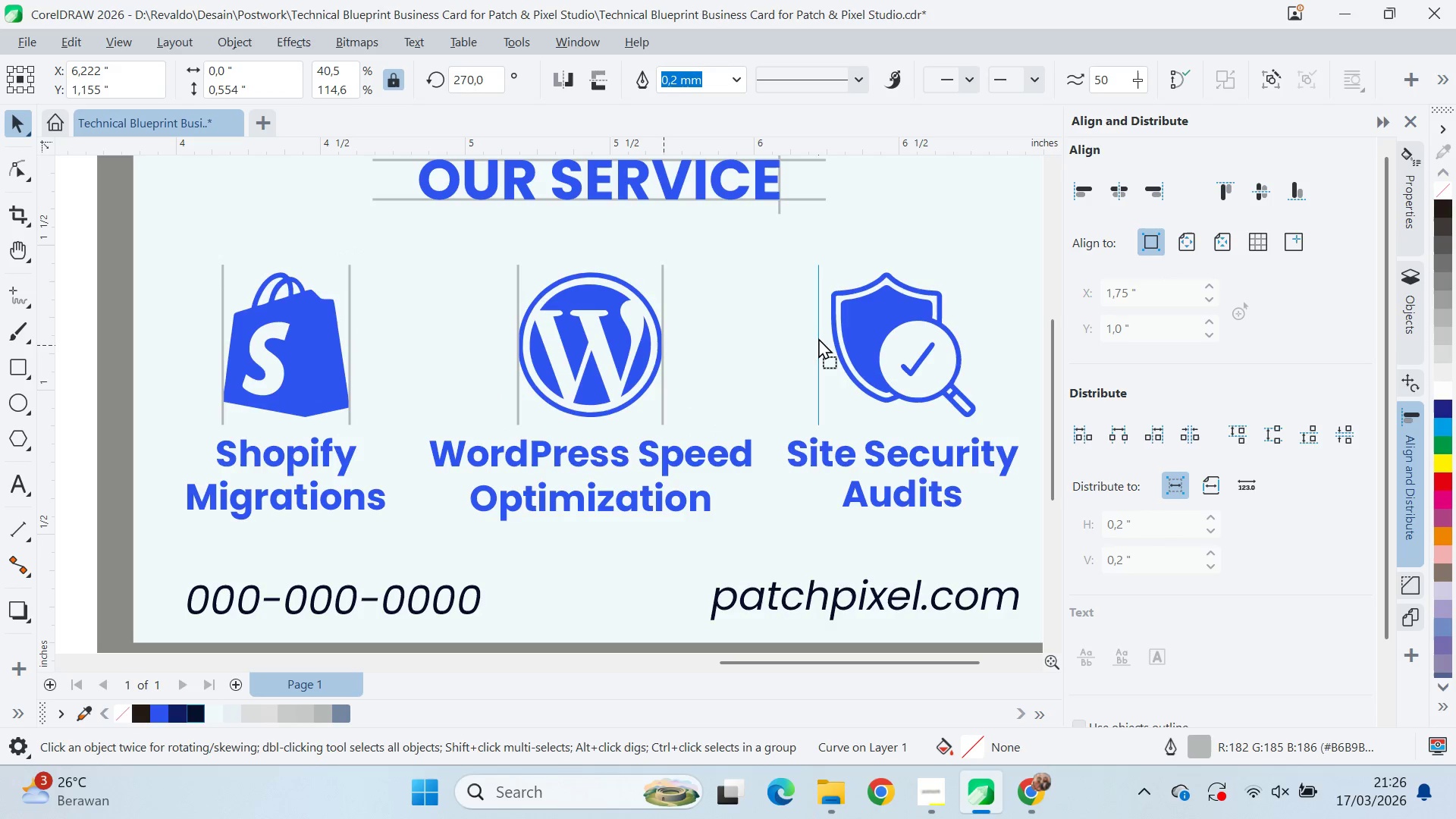 
key(Shift+ShiftLeft)
 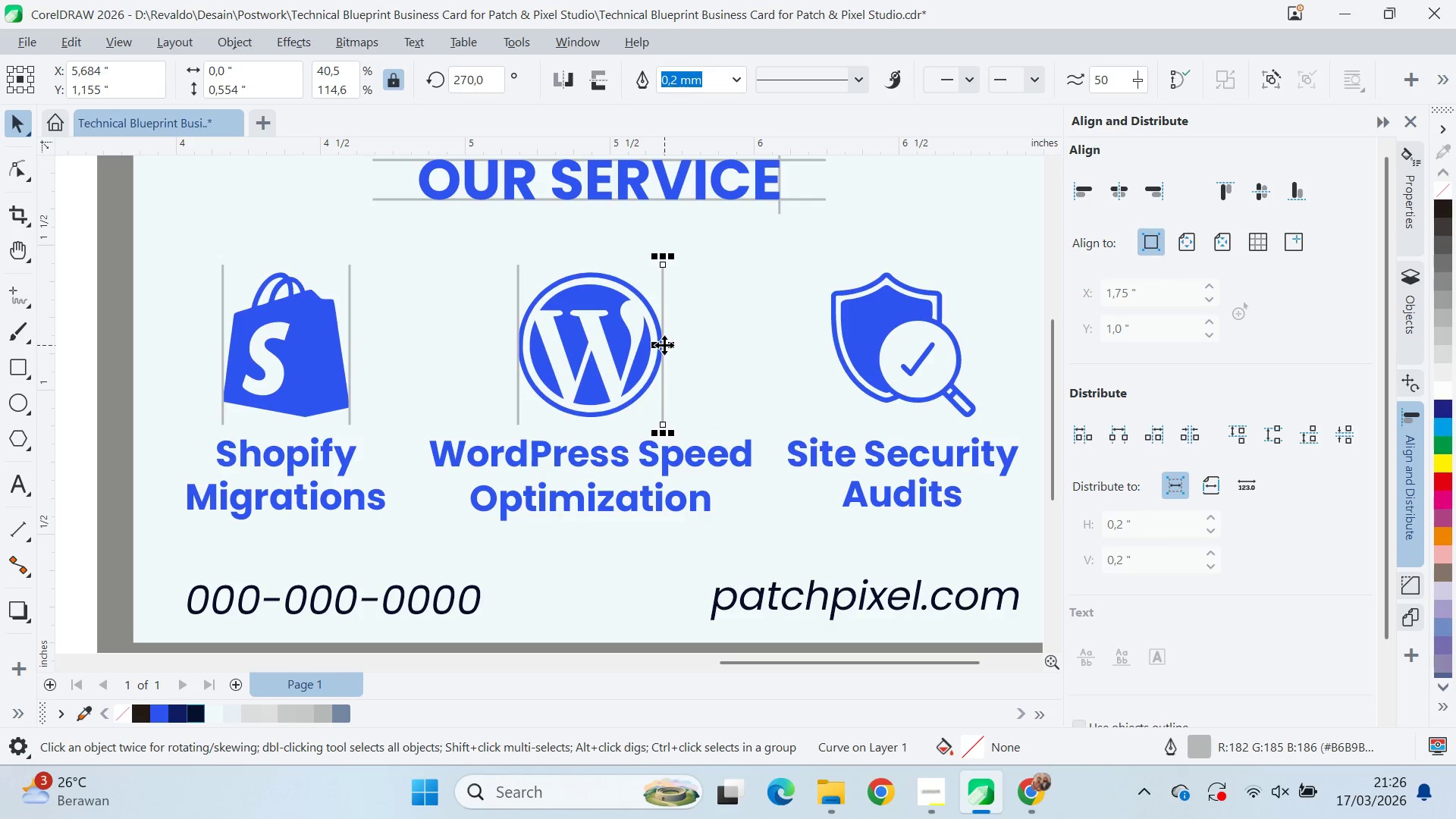 
left_click_drag(start_coordinate=[664, 345], to_coordinate=[829, 293])
 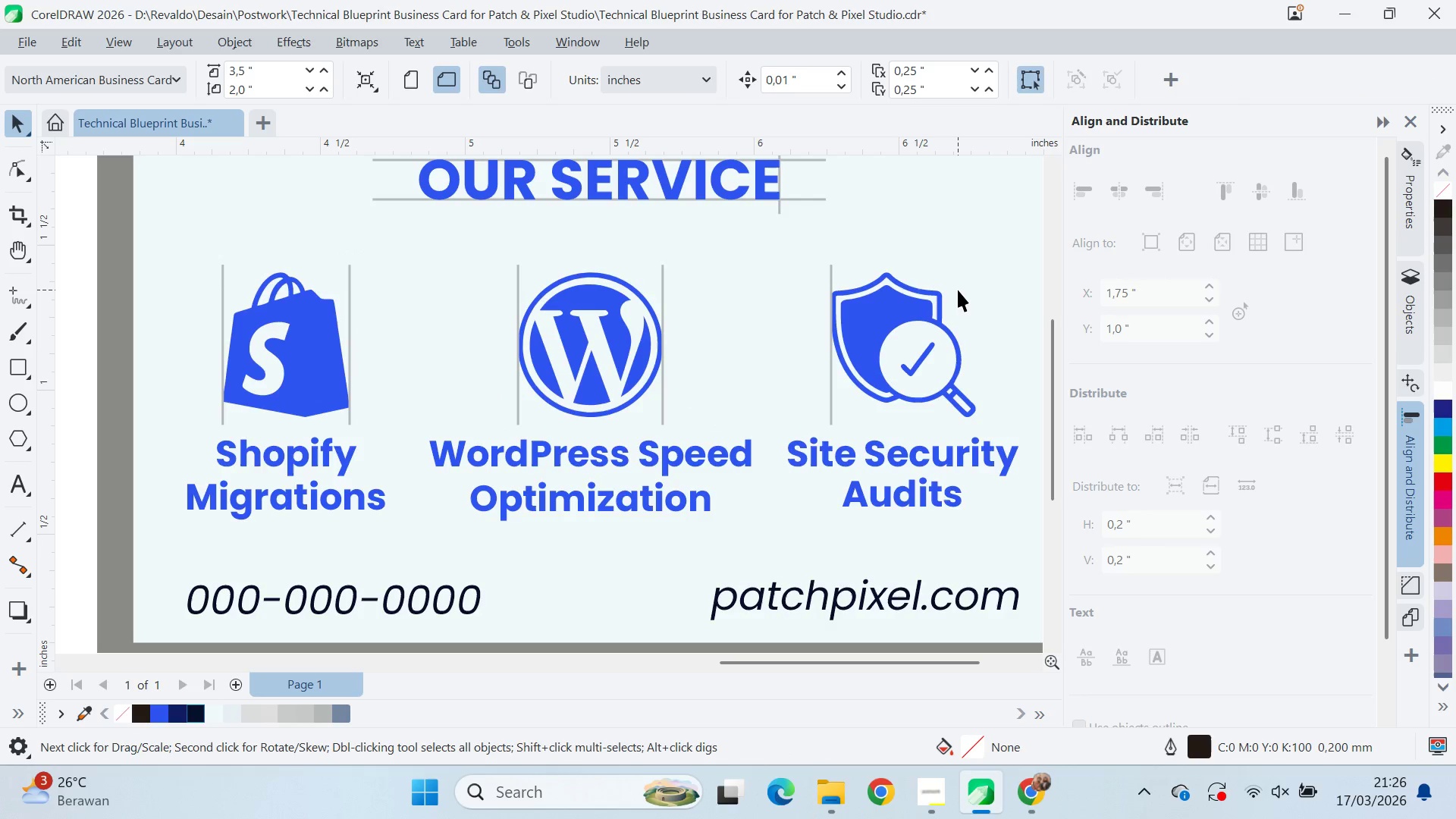 
hold_key(key=ShiftLeft, duration=1.5)
 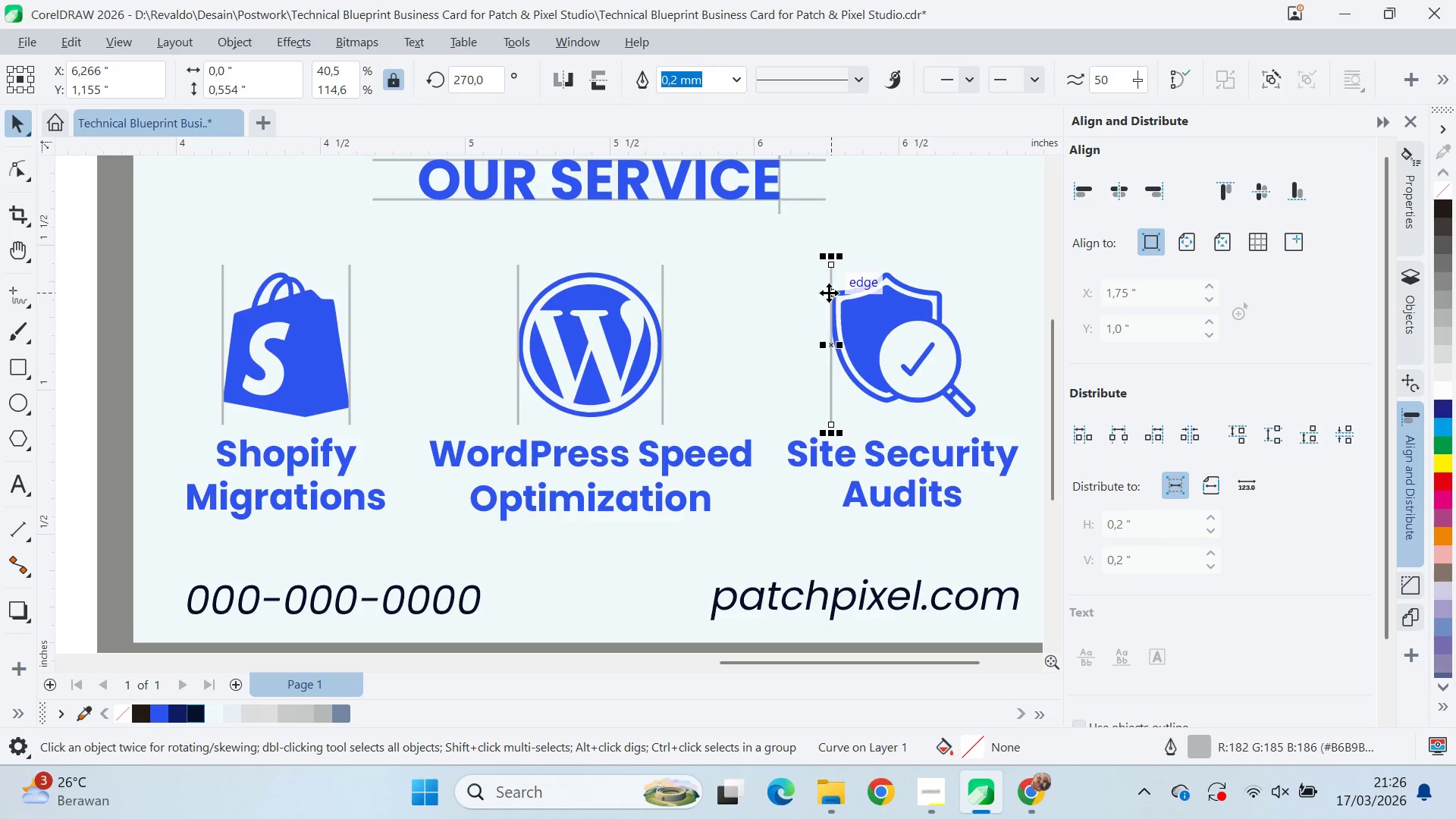 
hold_key(key=ShiftLeft, duration=0.64)
right_click([829, 293])
 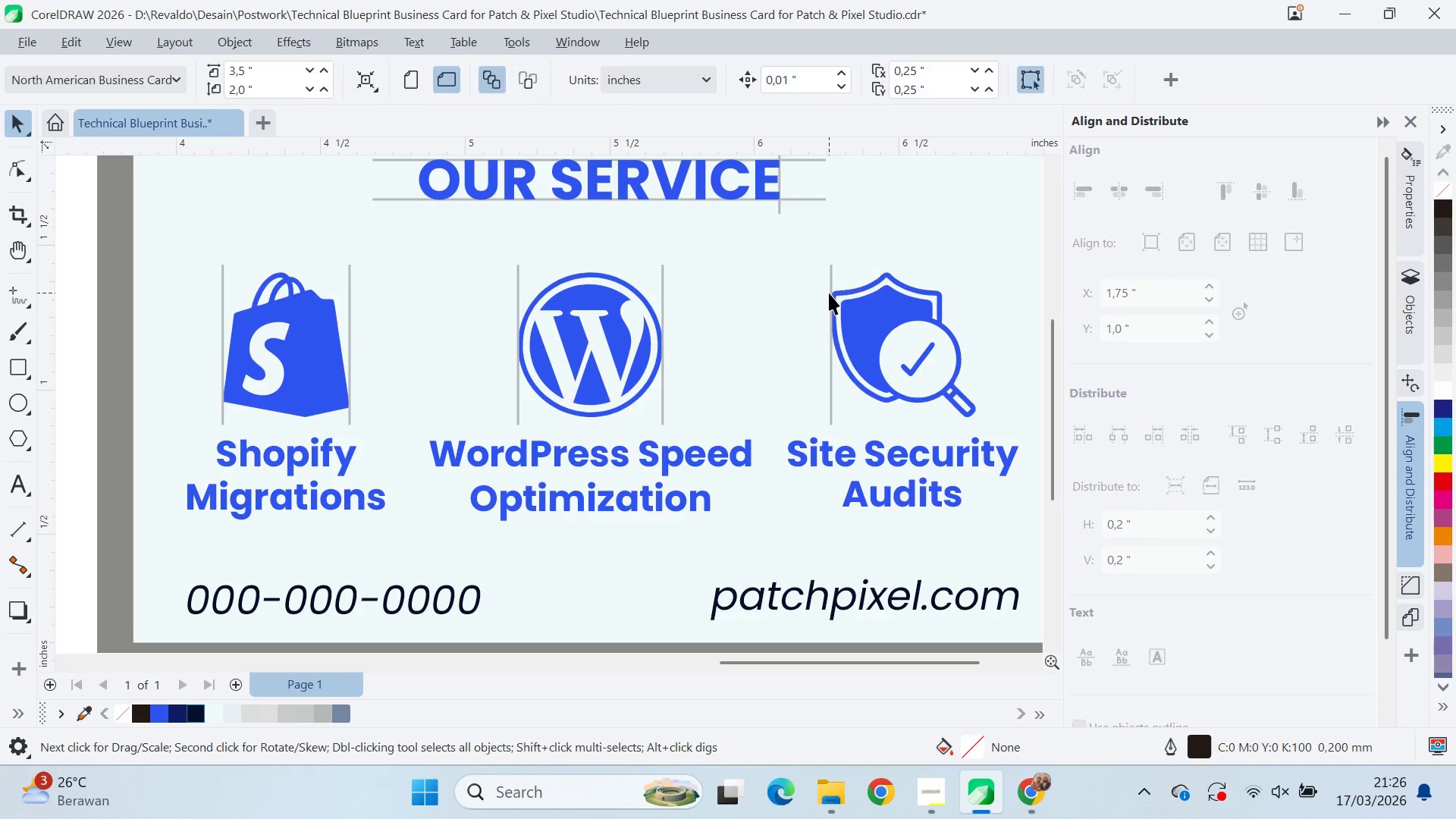 
left_click([829, 293])
 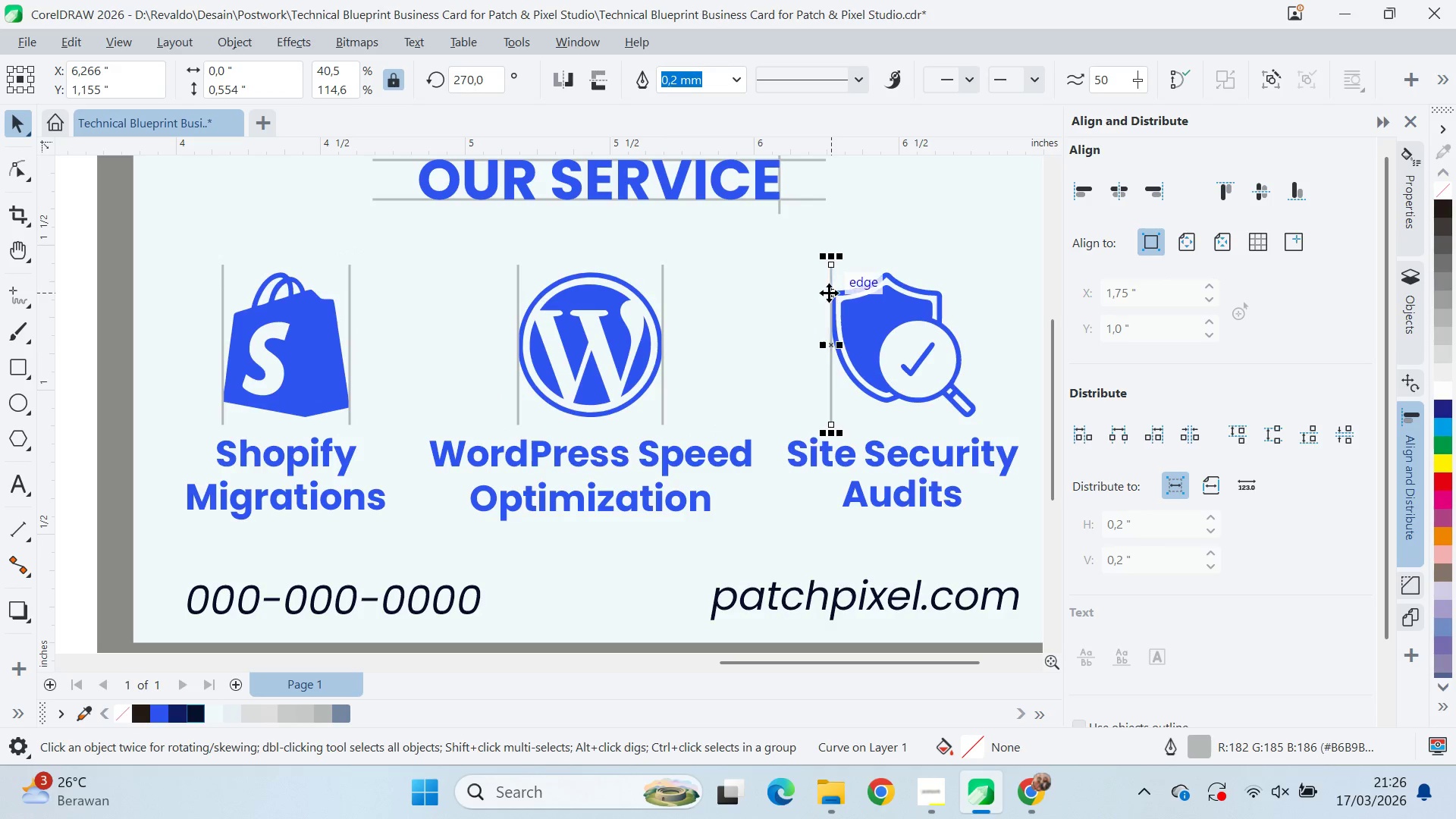 
left_click_drag(start_coordinate=[829, 293], to_coordinate=[957, 290])
 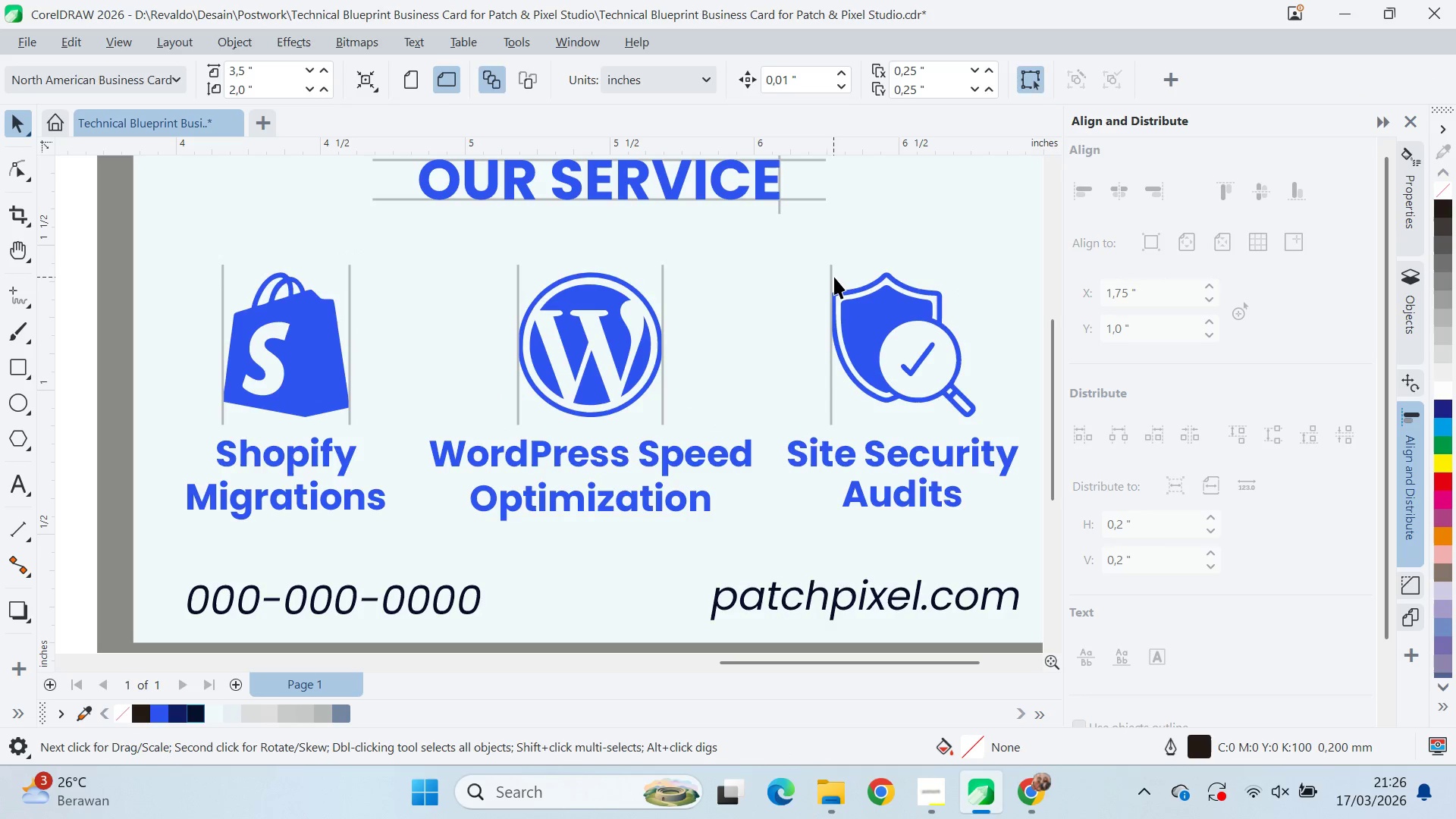 
hold_key(key=ShiftLeft, duration=0.44)
 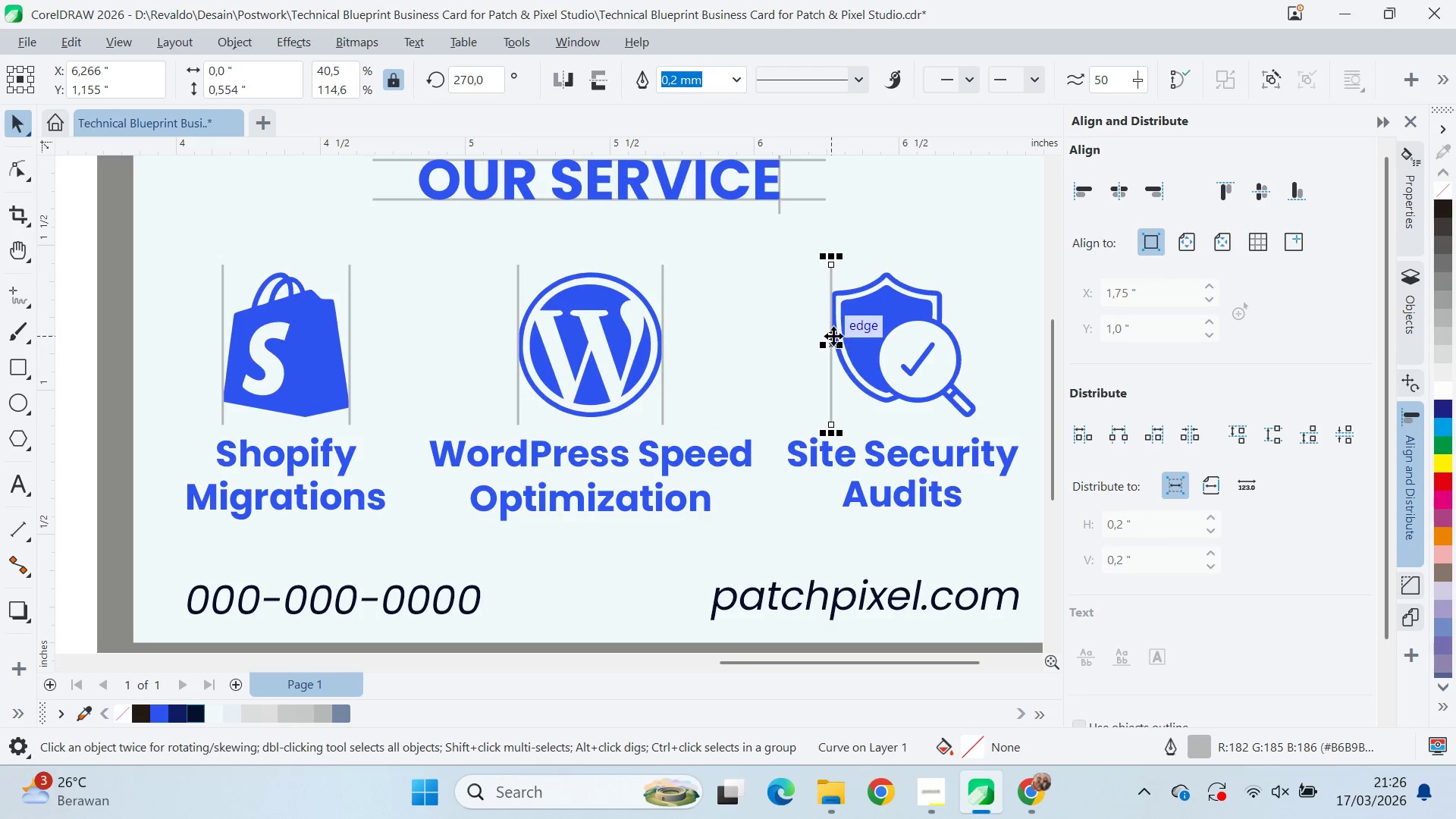 
left_click_drag(start_coordinate=[830, 347], to_coordinate=[977, 409])
 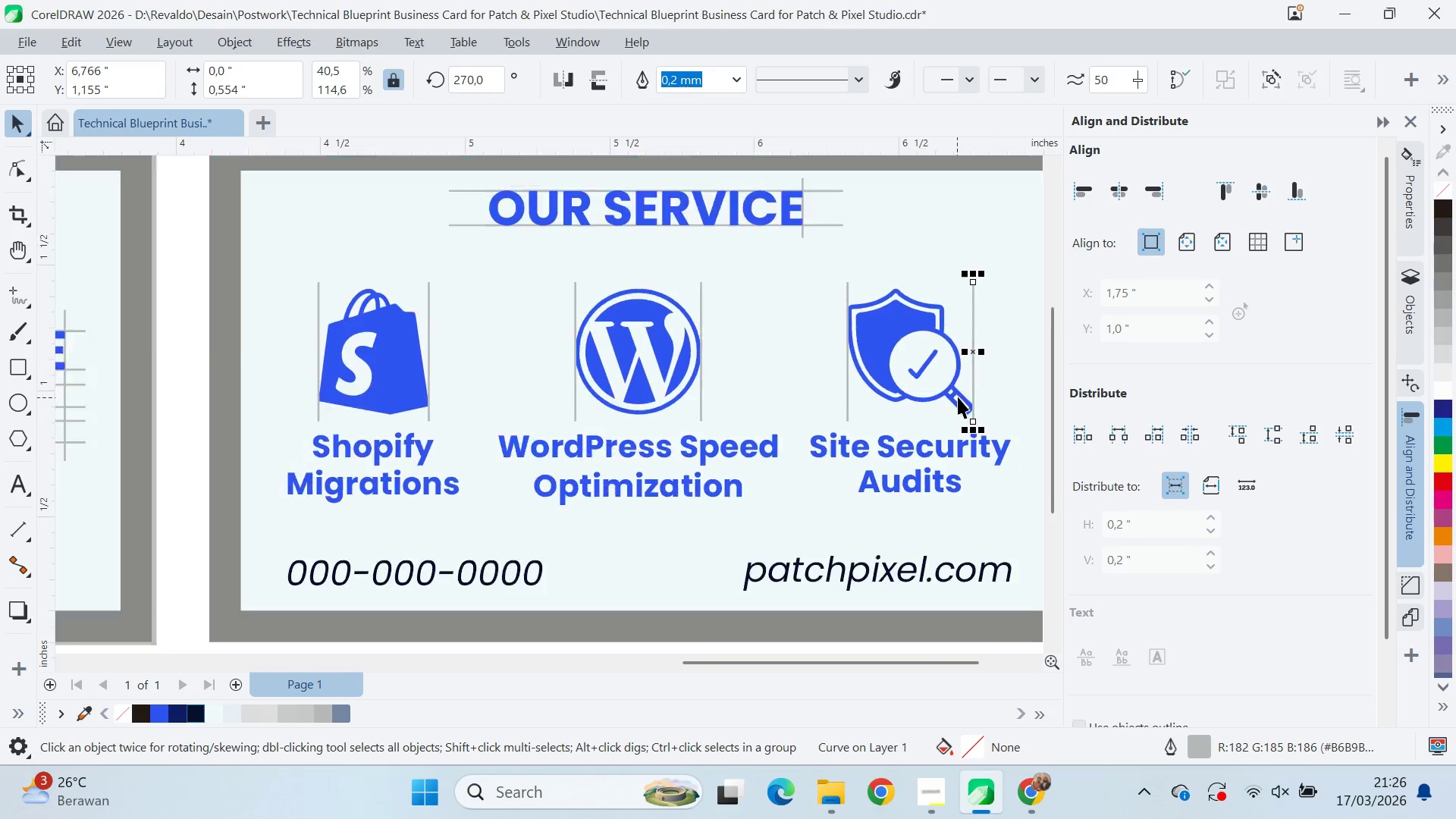 
hold_key(key=ShiftLeft, duration=1.5)
right_click([975, 374])
 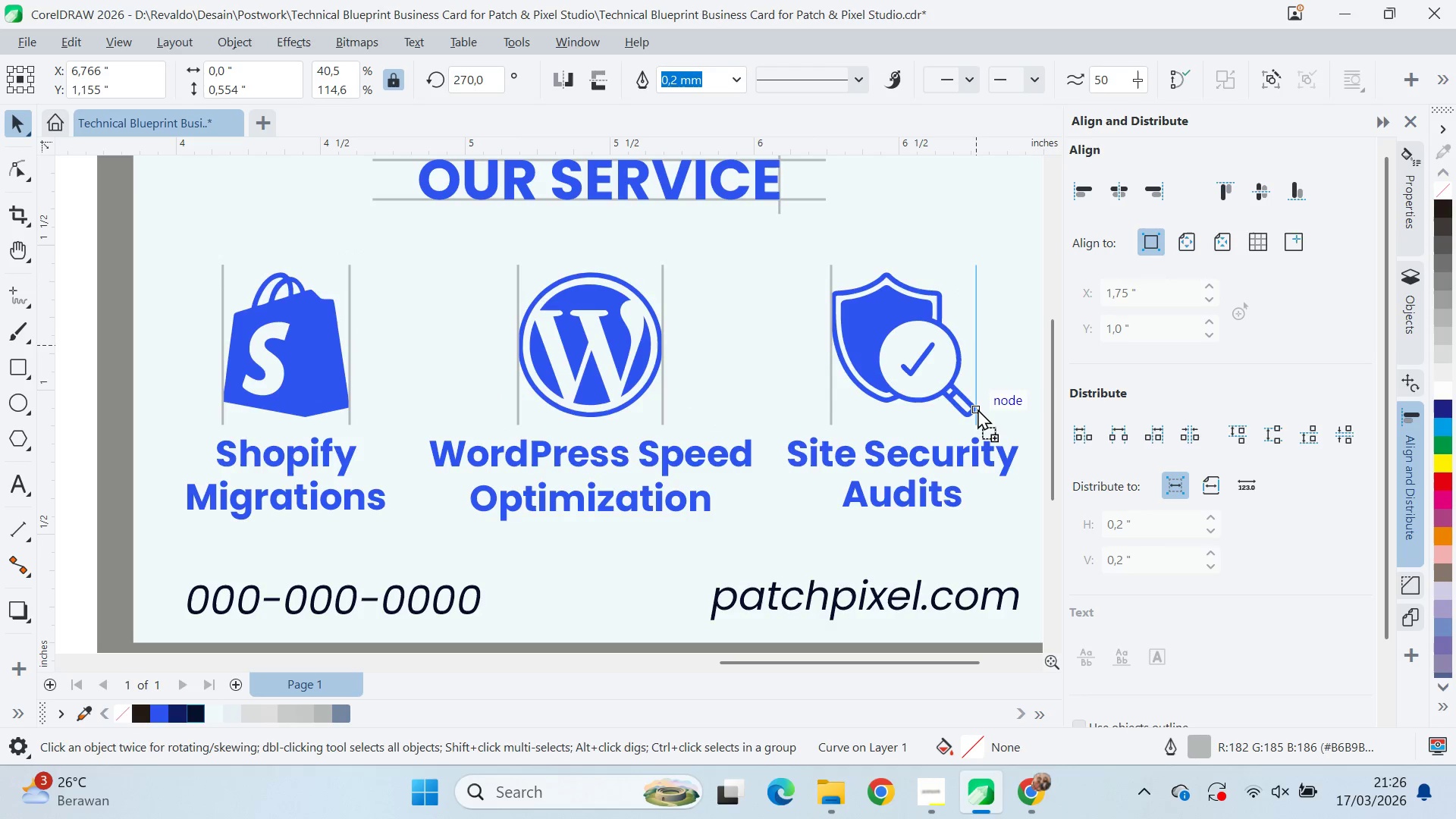 
key(Shift+ShiftLeft)
 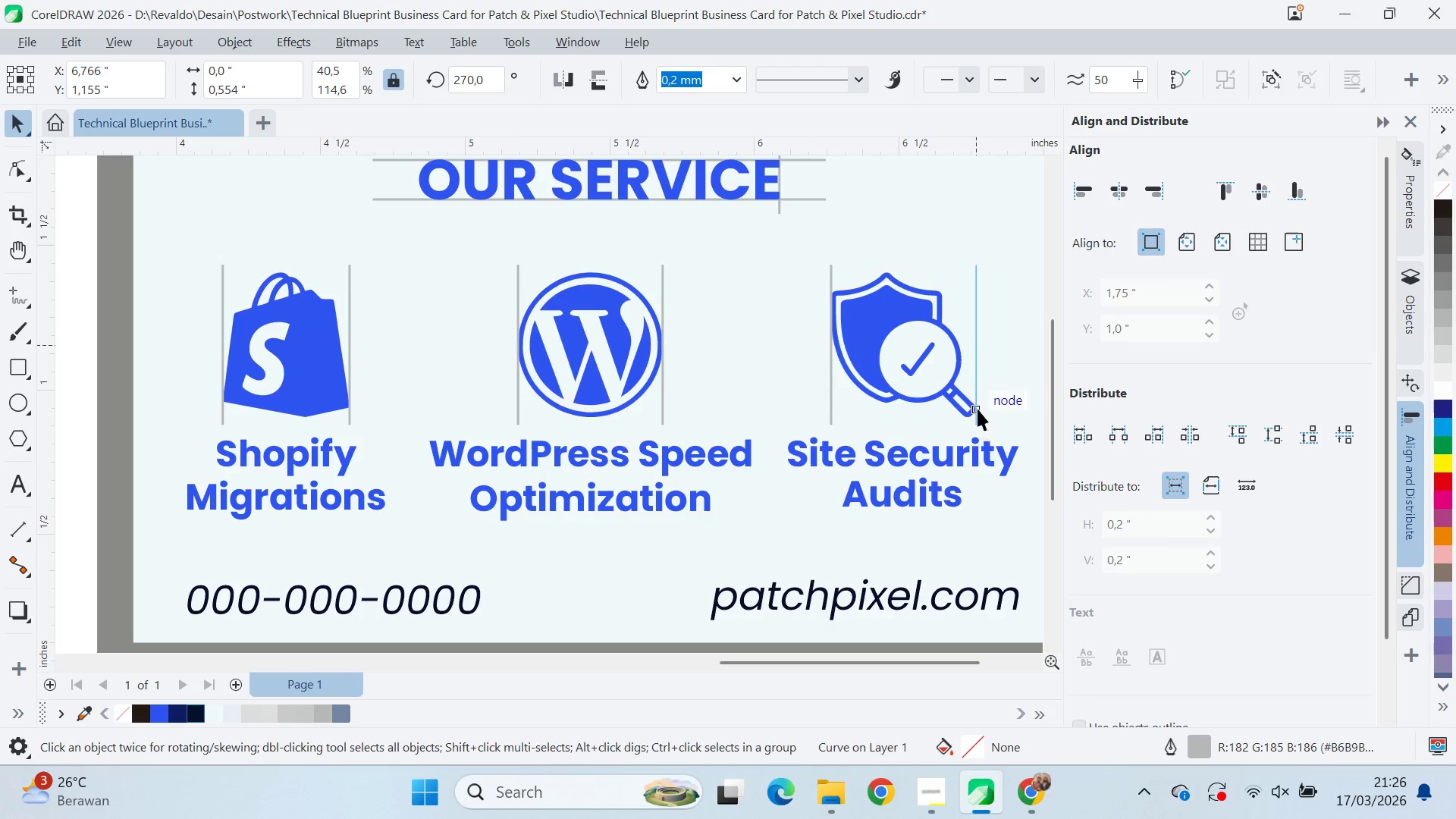 
key(Shift+ShiftLeft)
 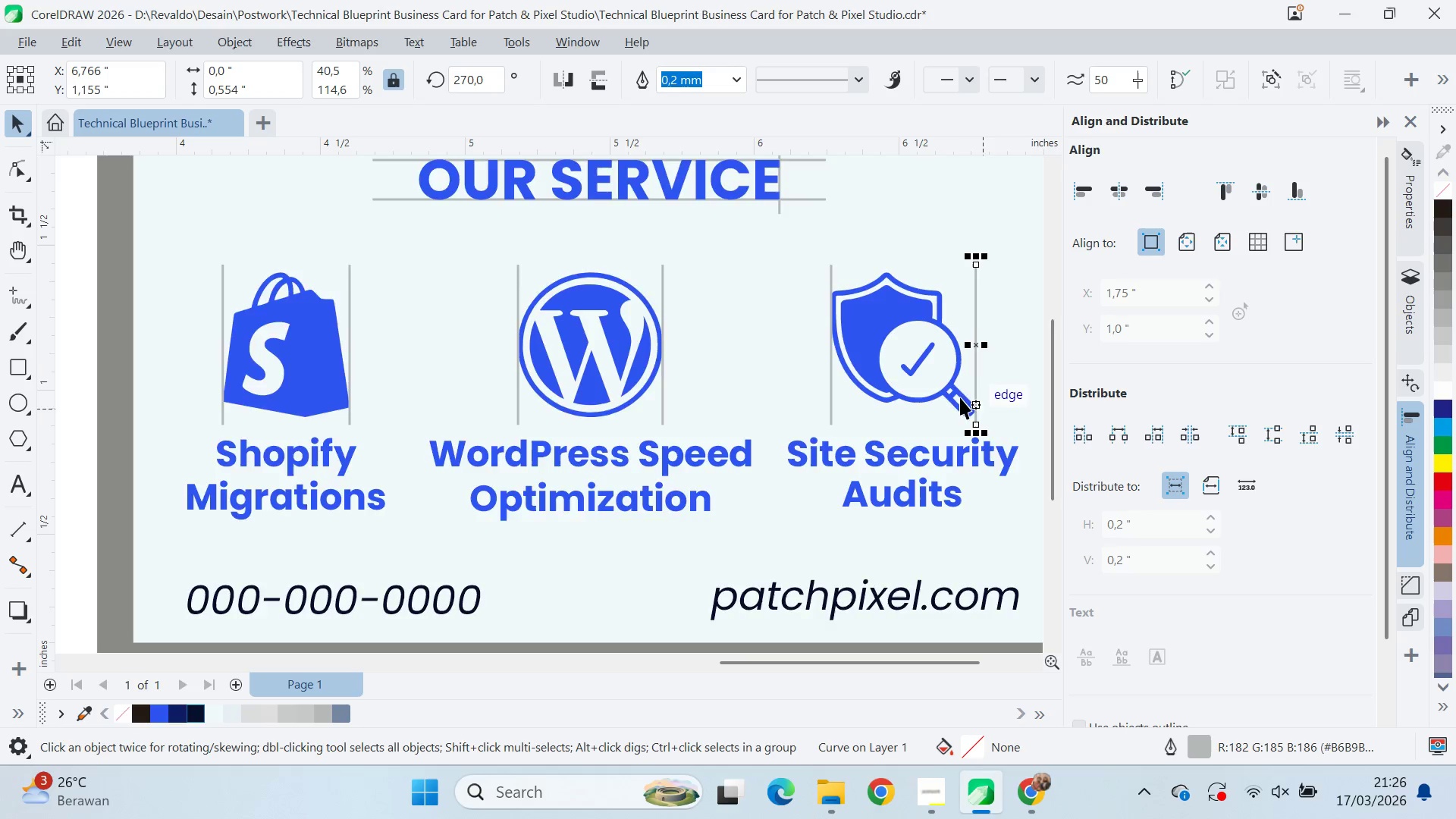 
key(Q)
 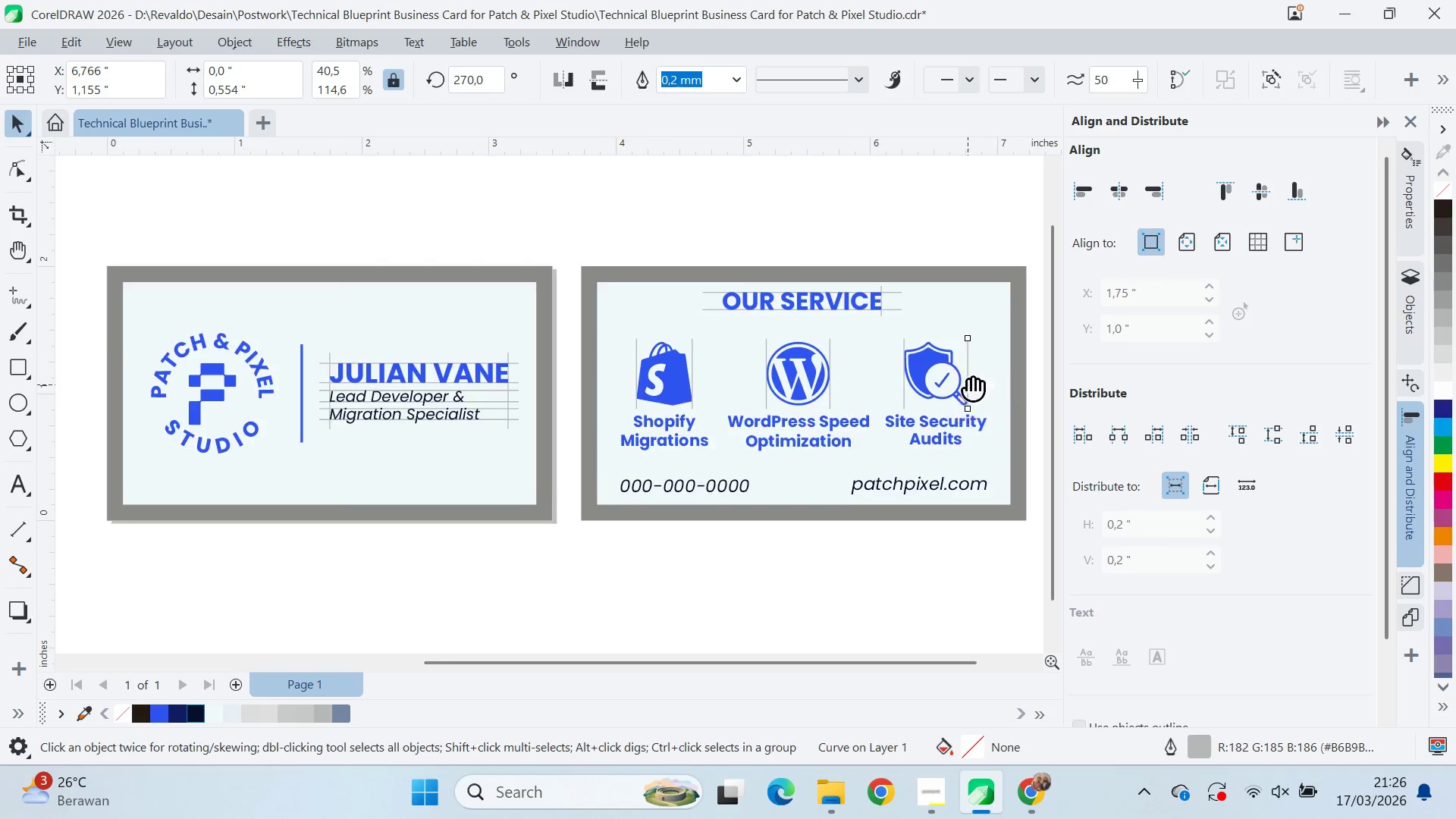 
left_click_drag(start_coordinate=[960, 375], to_coordinate=[778, 273])
 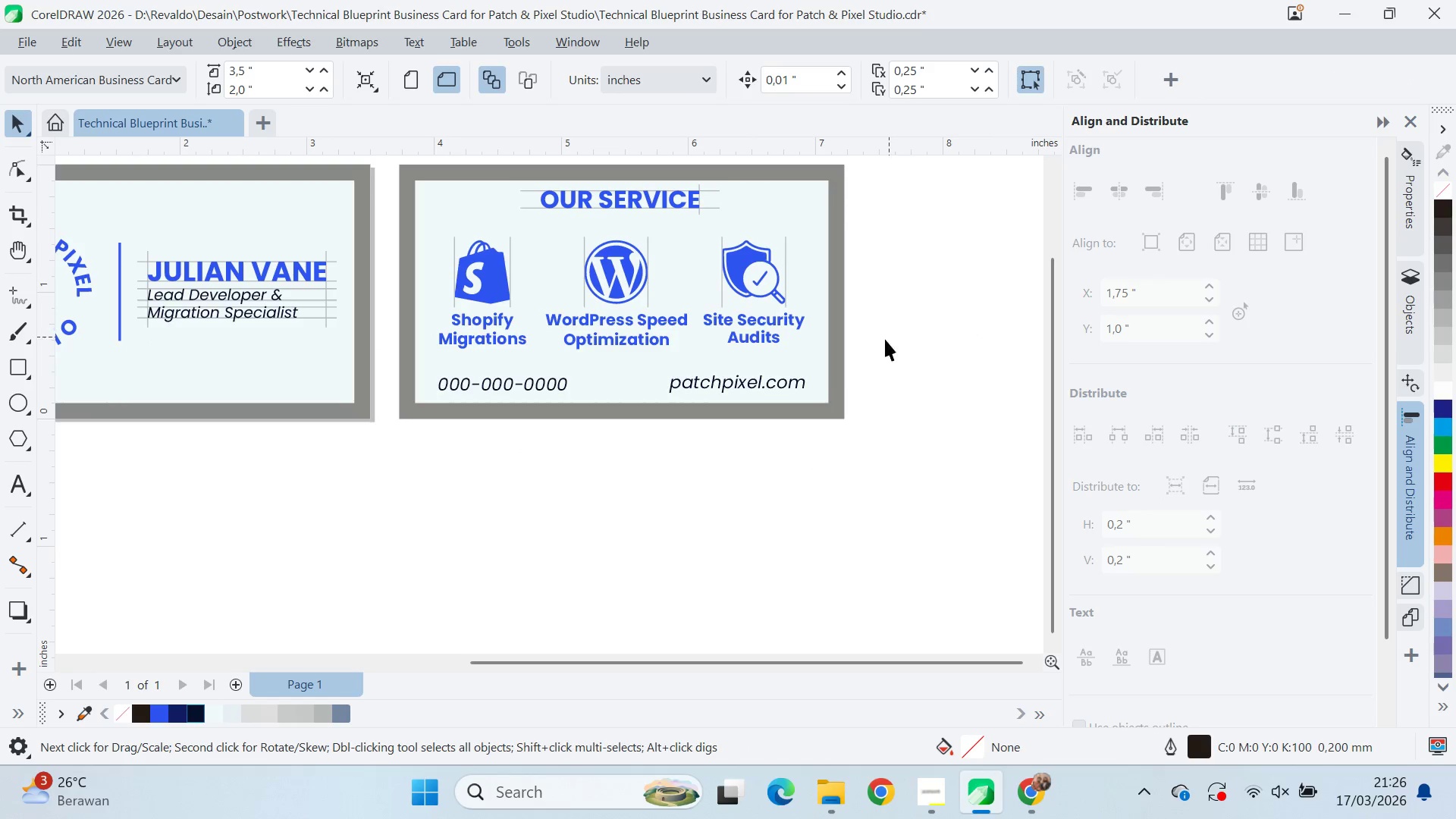 
scroll: coordinate [965, 397], scroll_direction: down, amount: 6.0
 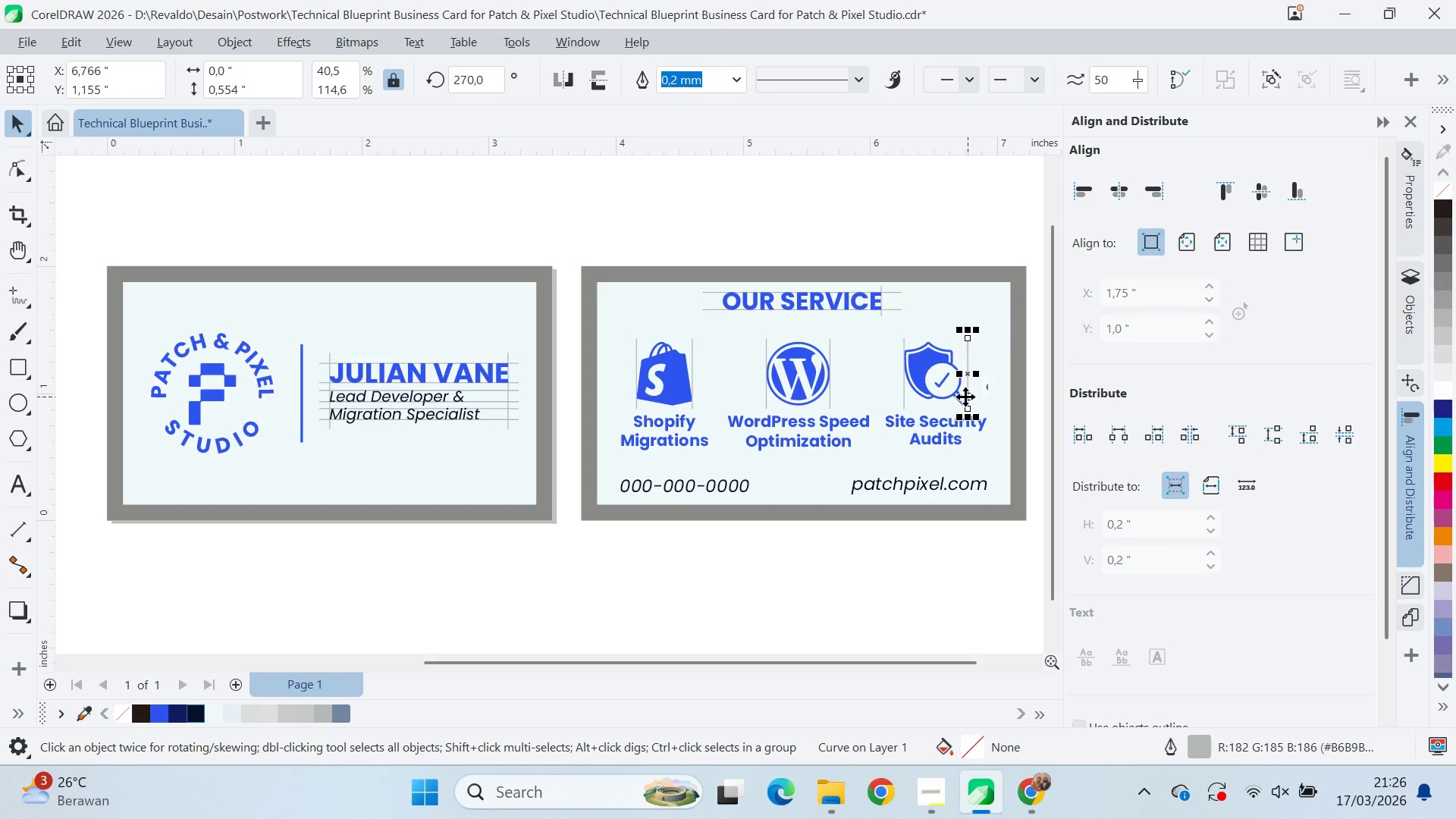 
key(V)
 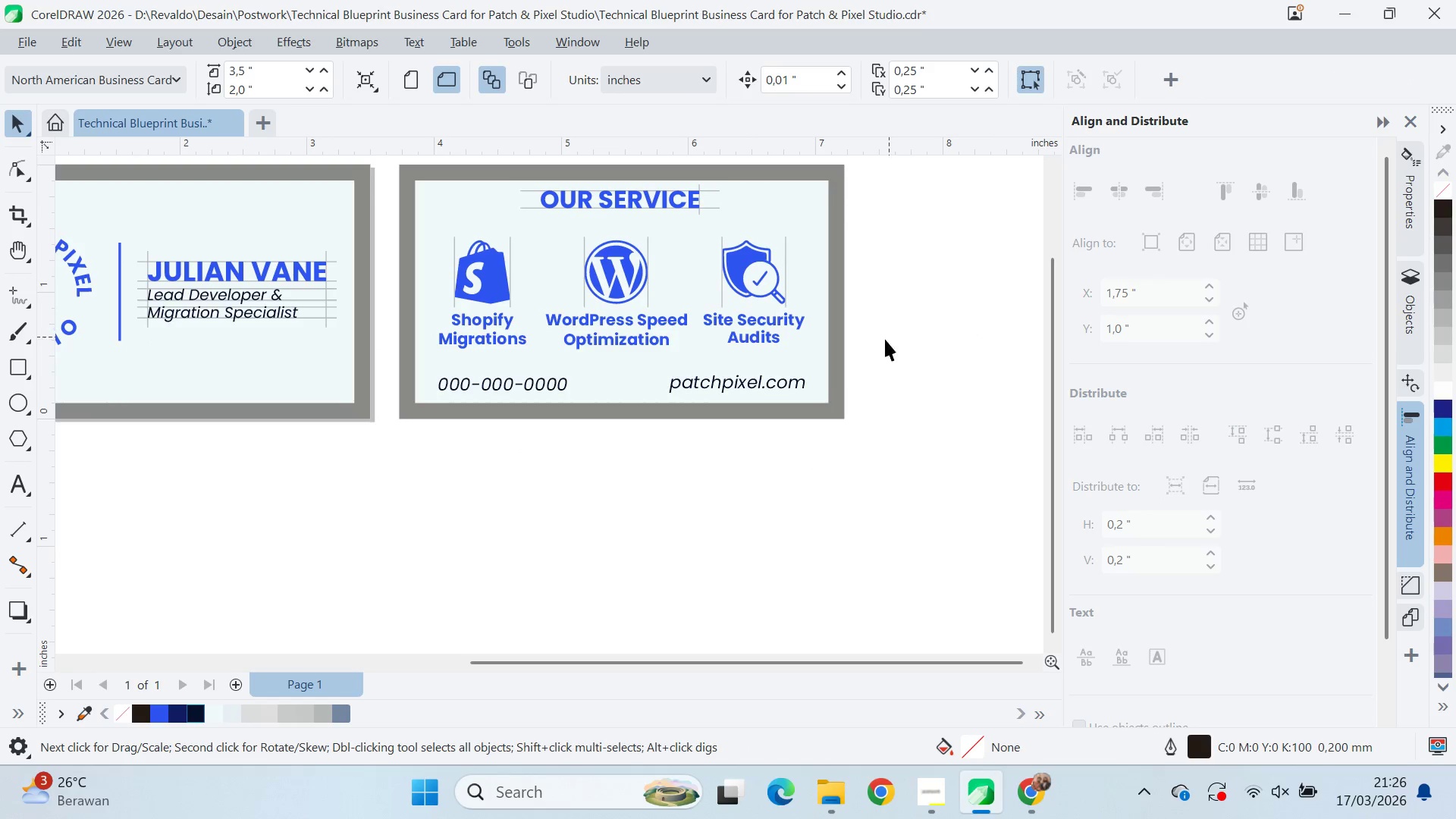 
scroll: coordinate [574, 210], scroll_direction: up, amount: 4.0
 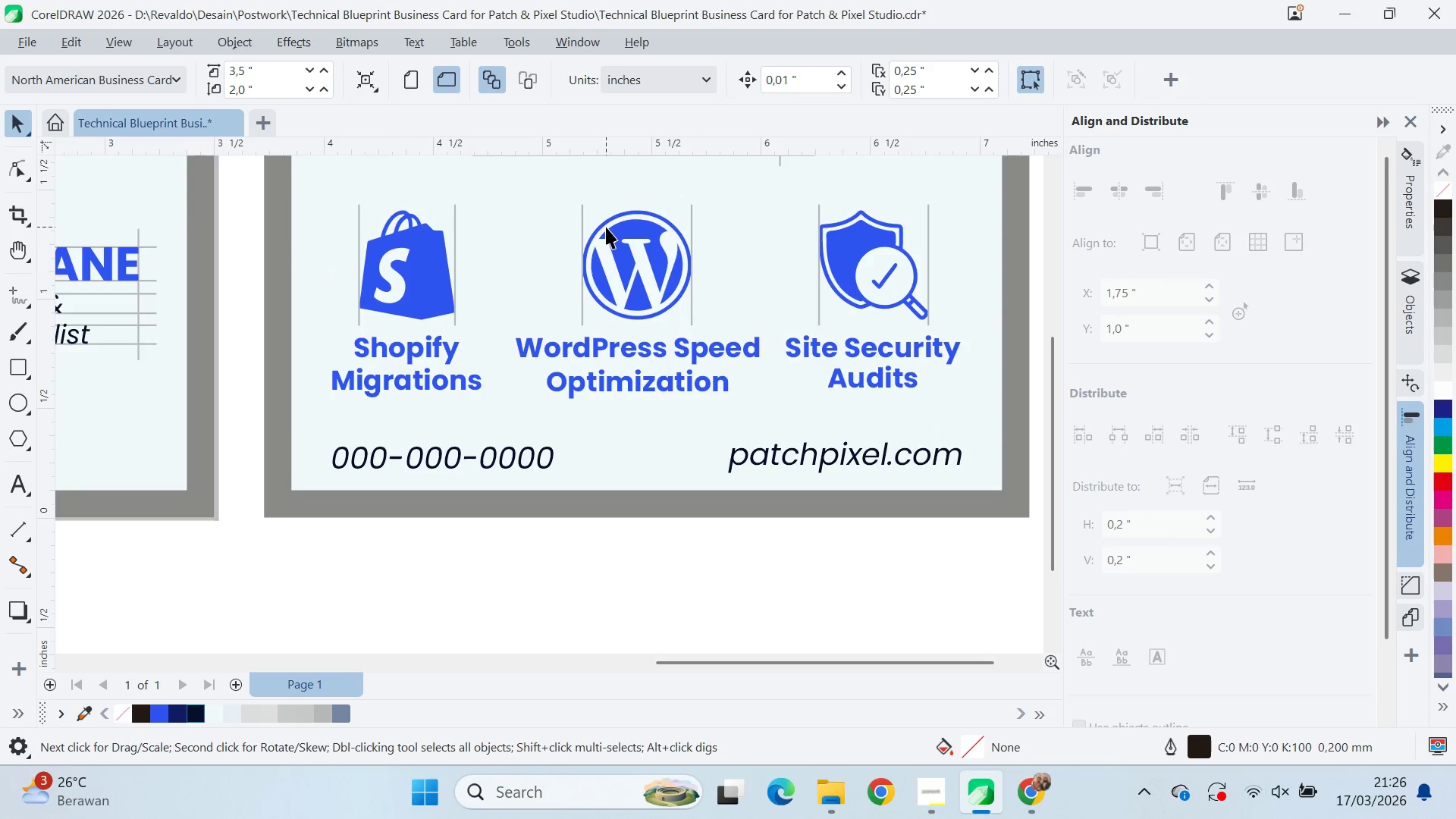 
key(Q)
 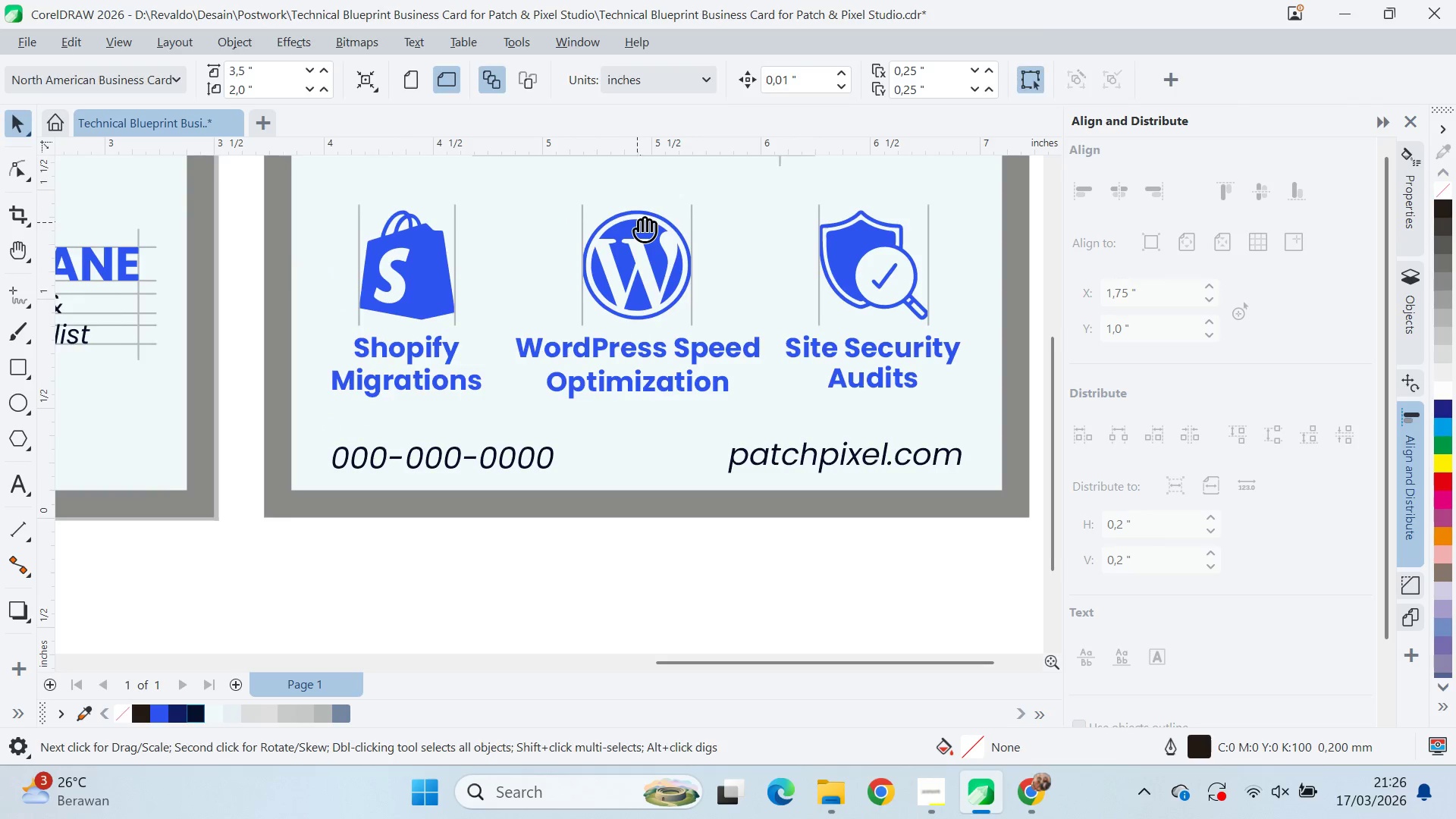 
left_click_drag(start_coordinate=[640, 221], to_coordinate=[633, 174])
 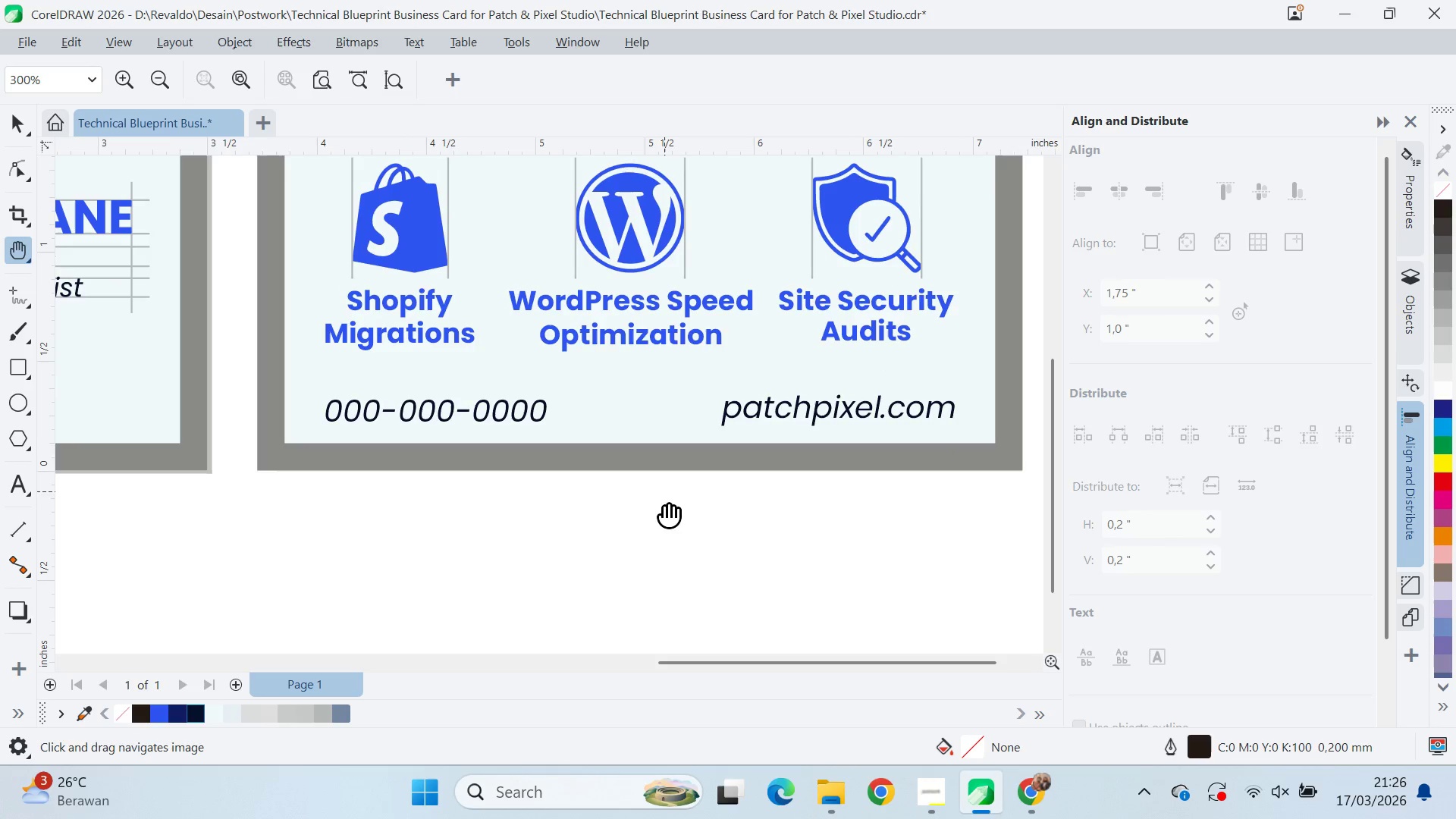 
left_click_drag(start_coordinate=[664, 507], to_coordinate=[657, 485])
 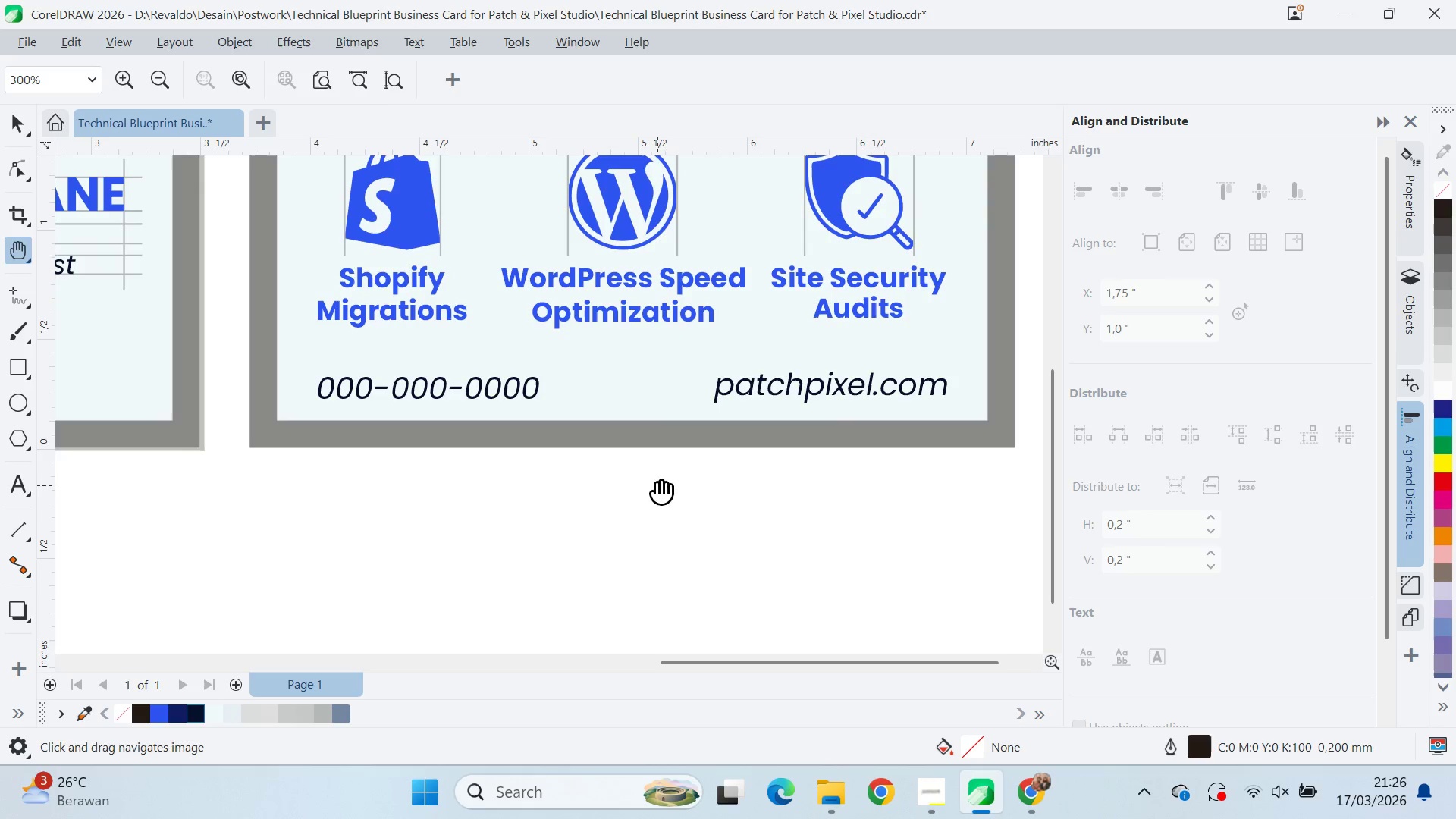 
key(V)
 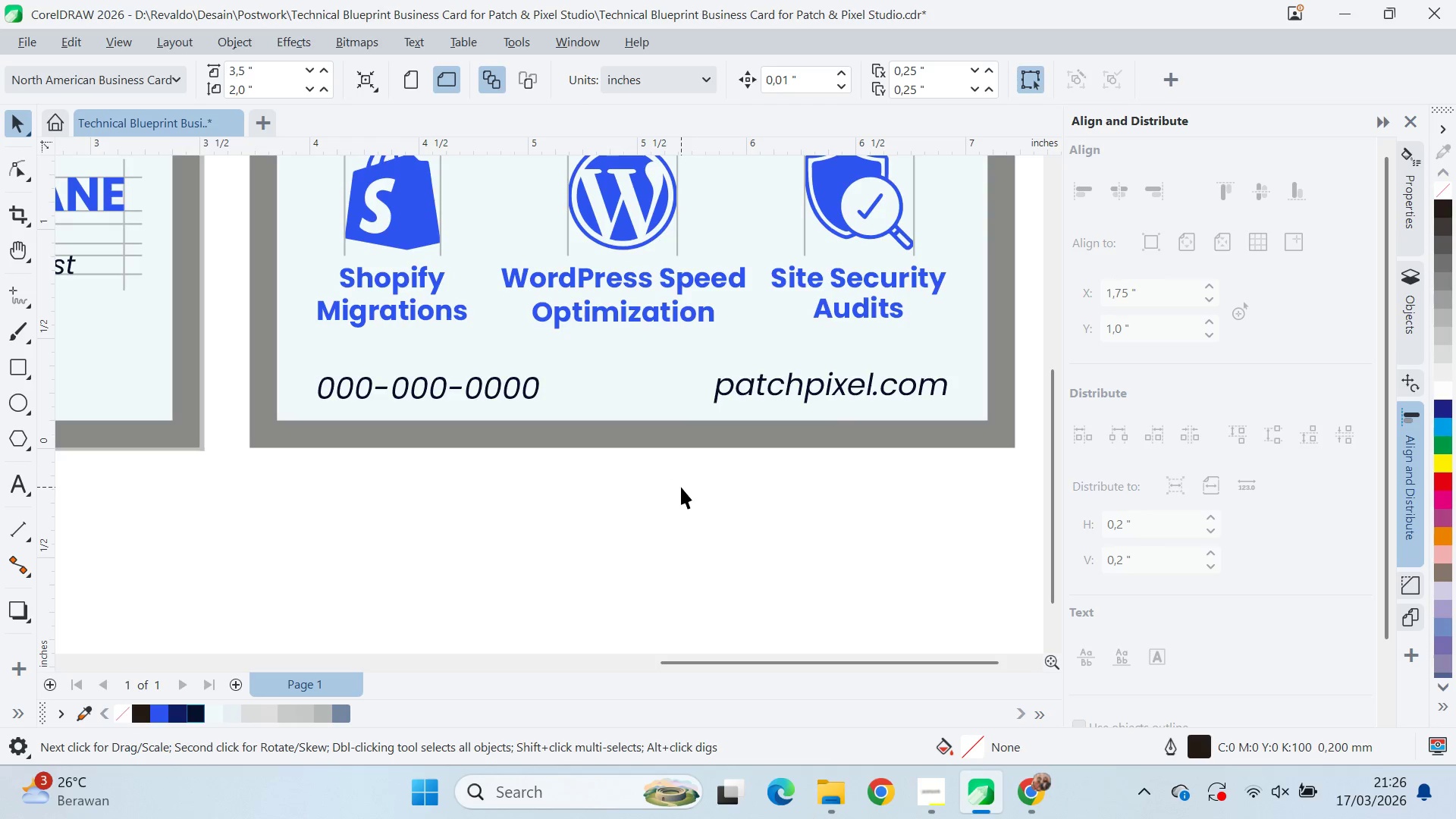 
scroll: coordinate [698, 470], scroll_direction: down, amount: 6.0
 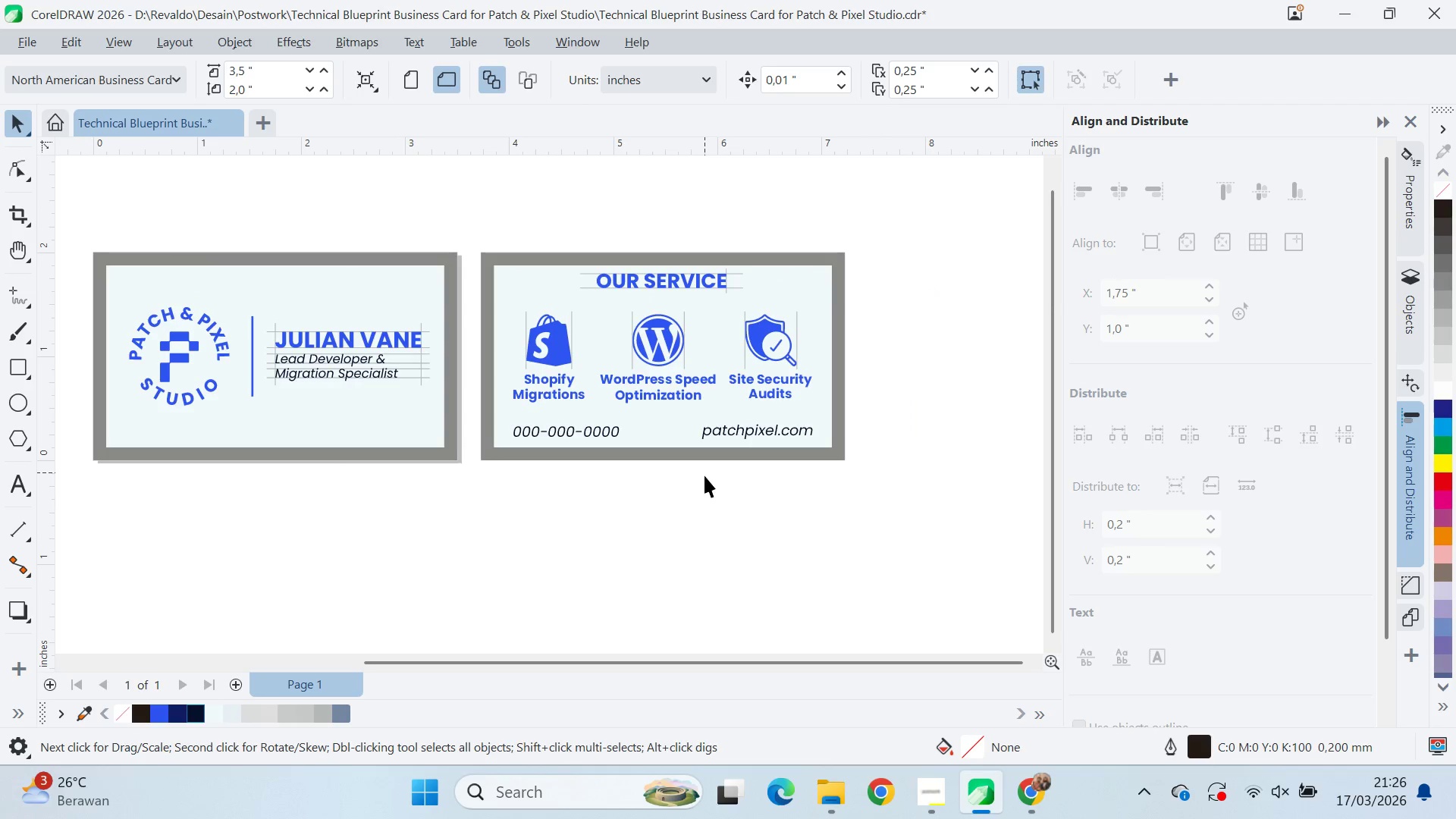 
key(Q)
 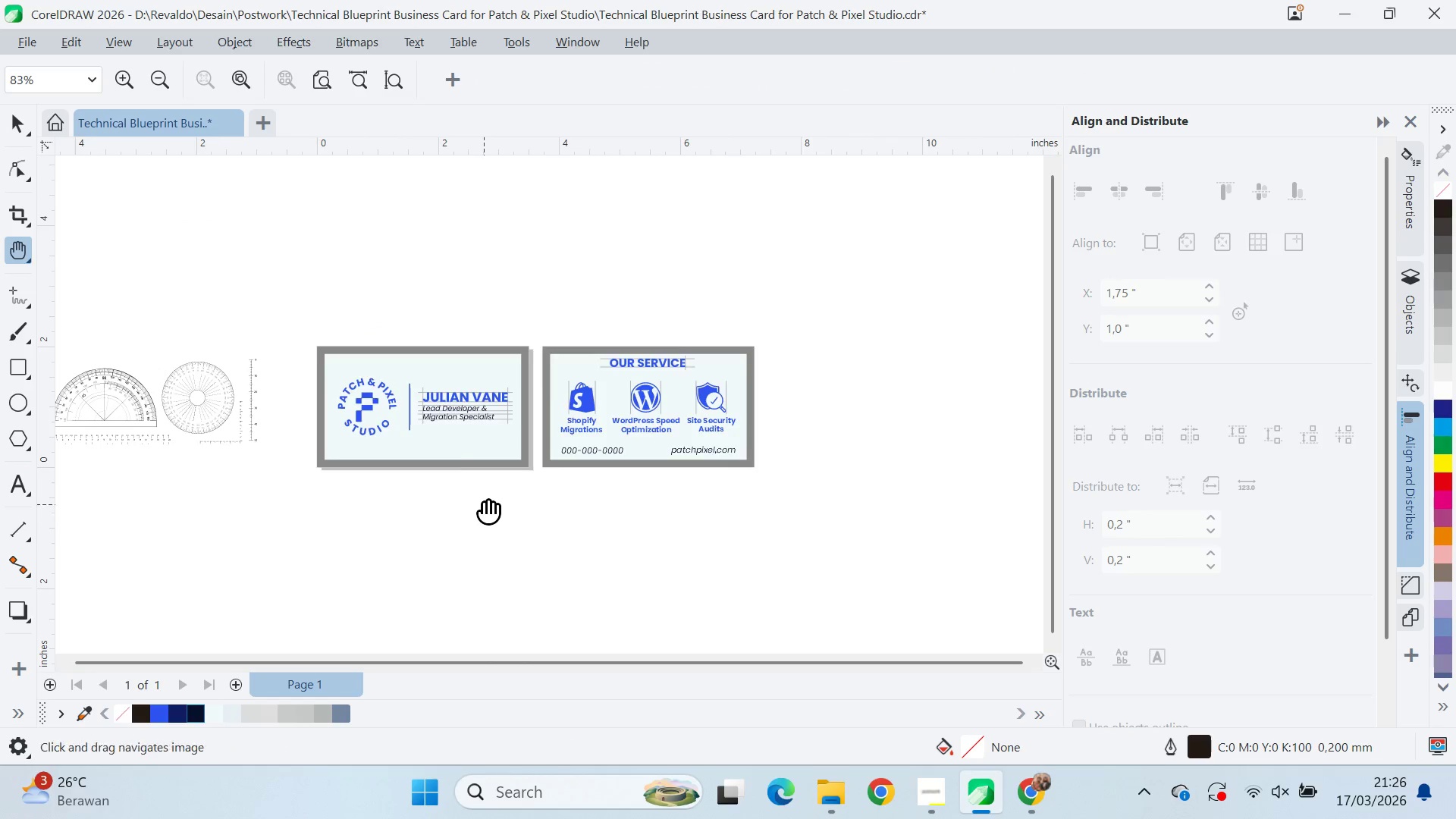 
left_click_drag(start_coordinate=[485, 504], to_coordinate=[814, 519])
 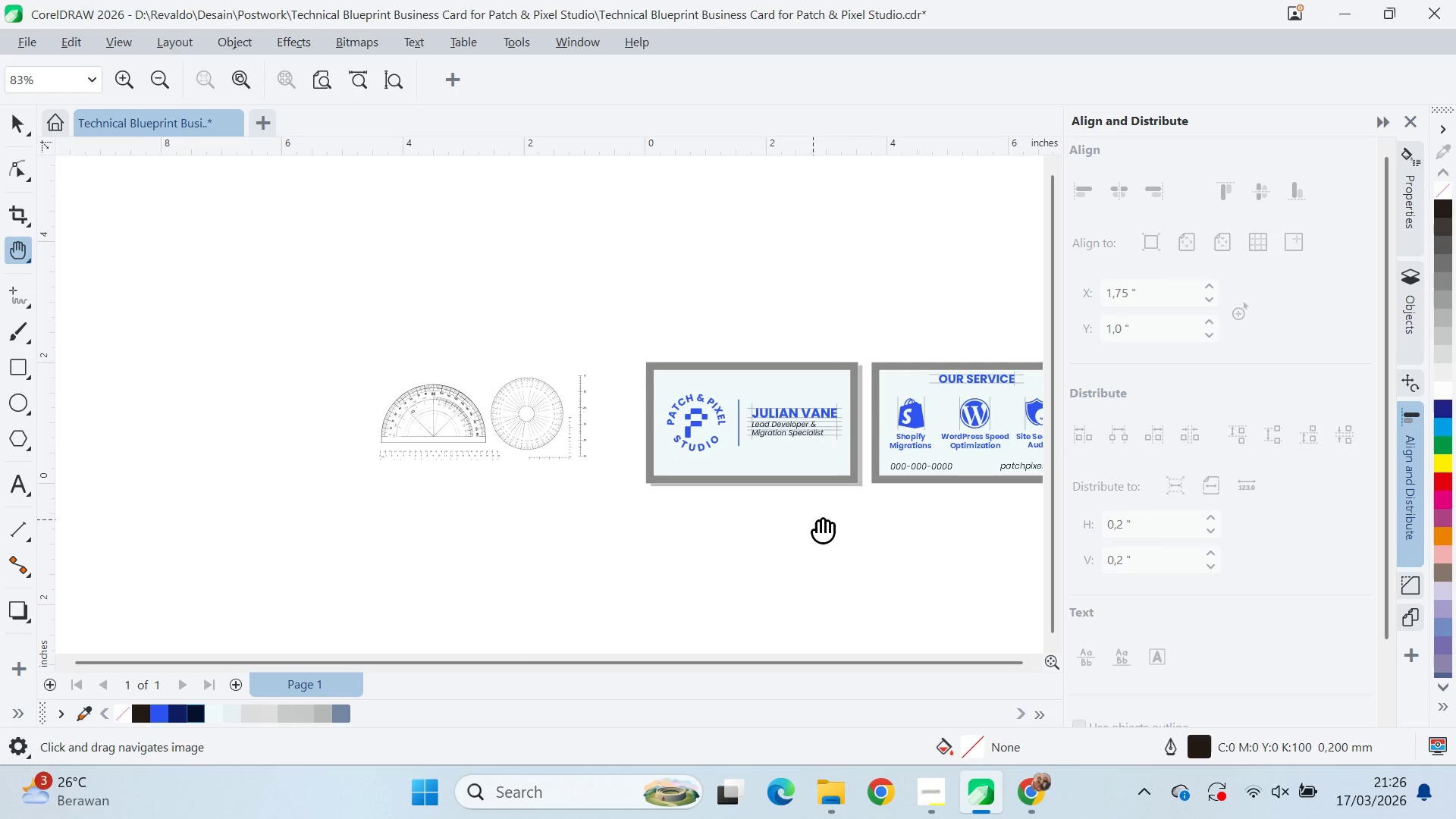 
scroll: coordinate [626, 478], scroll_direction: down, amount: 4.0
 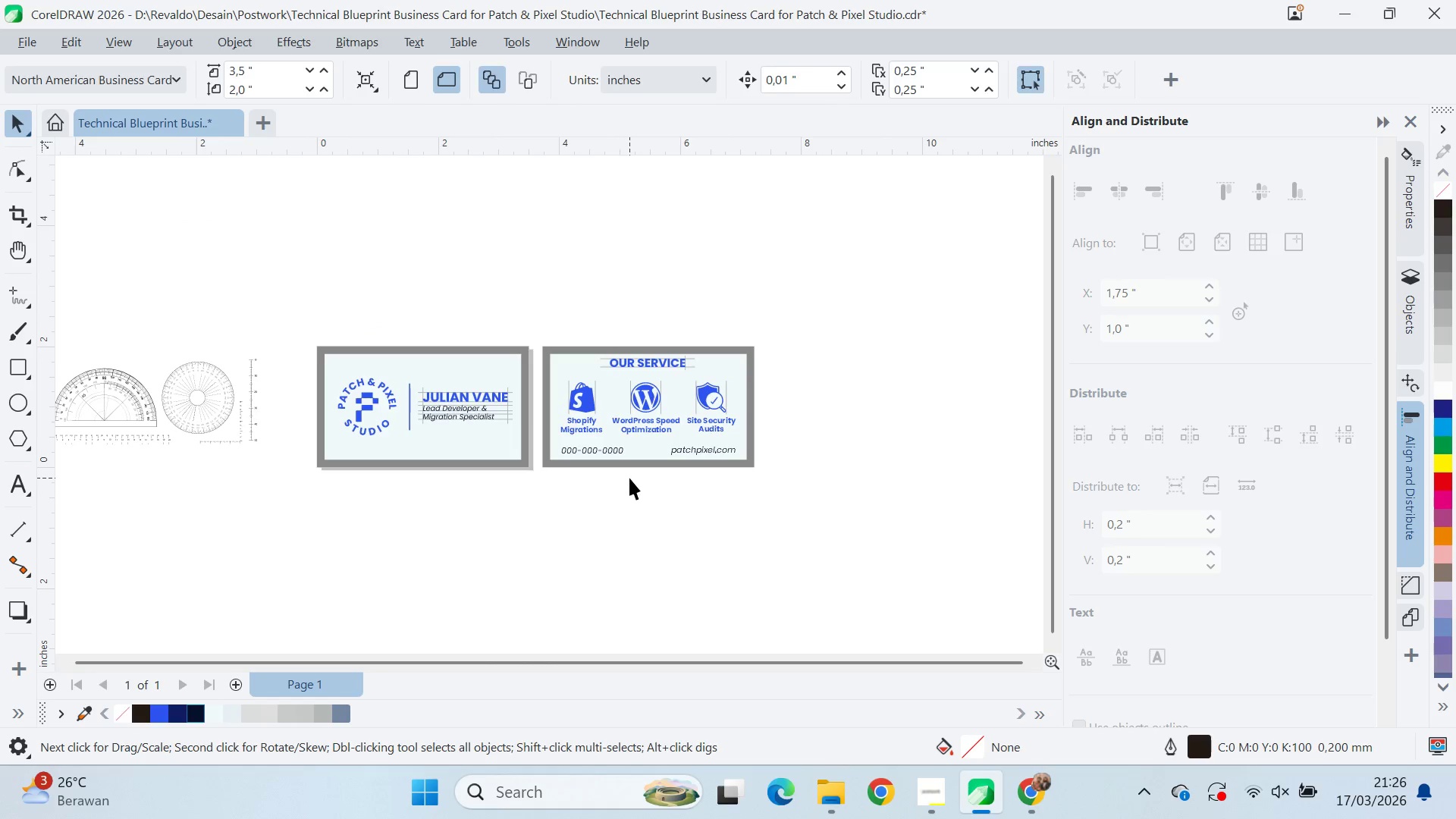 
key(V)
 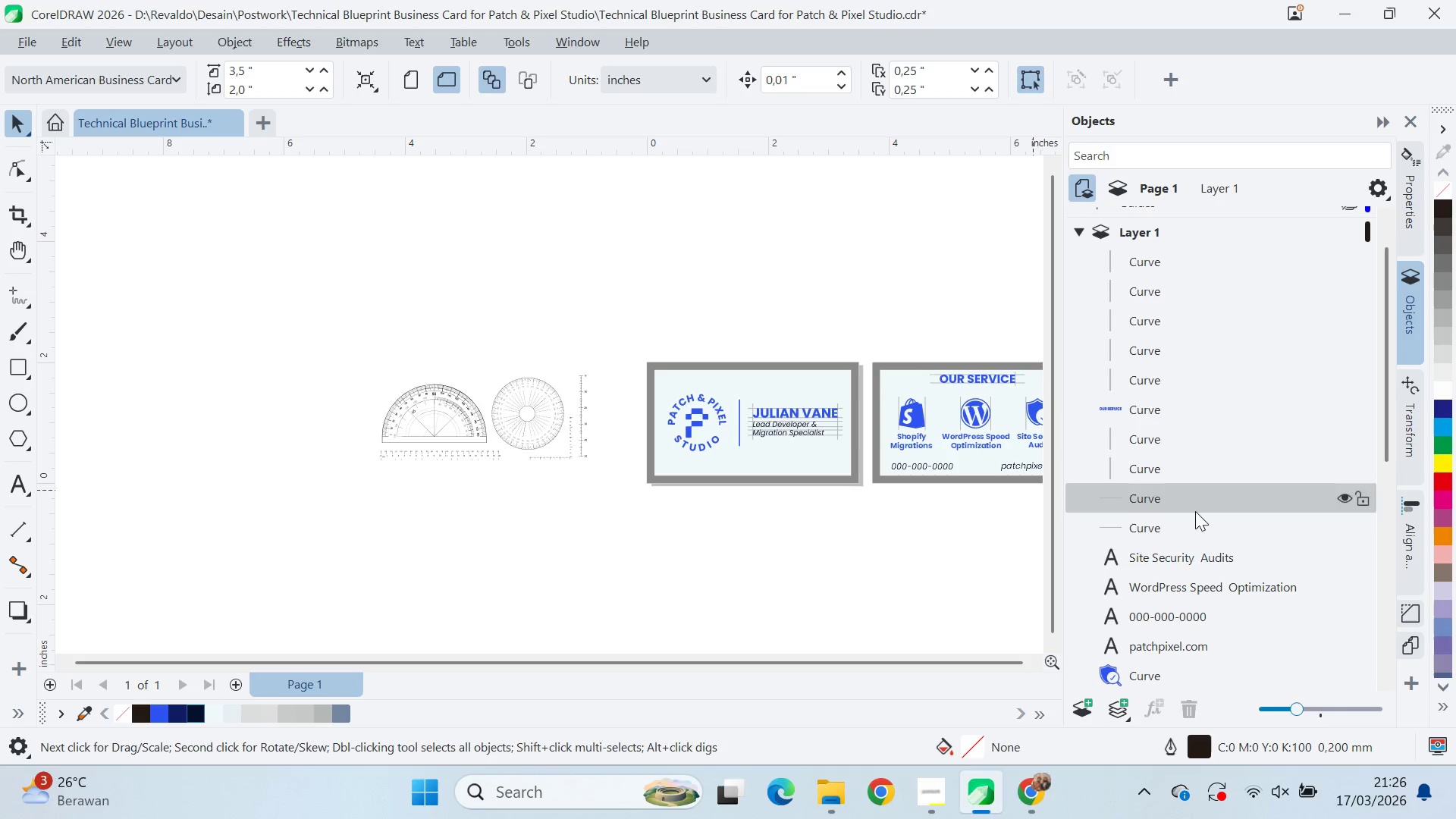 
wait(5.23)
 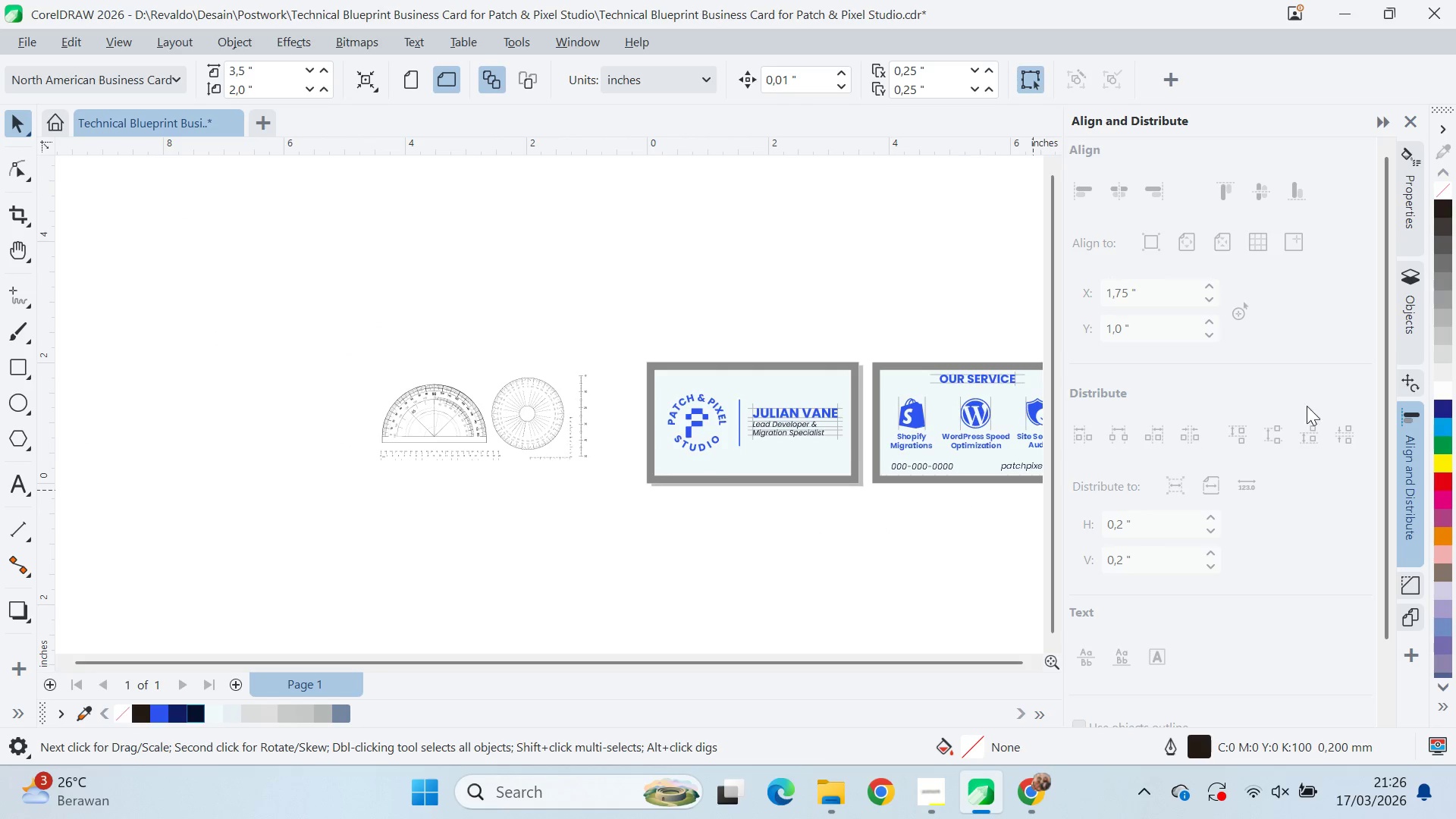 
type(qv)
 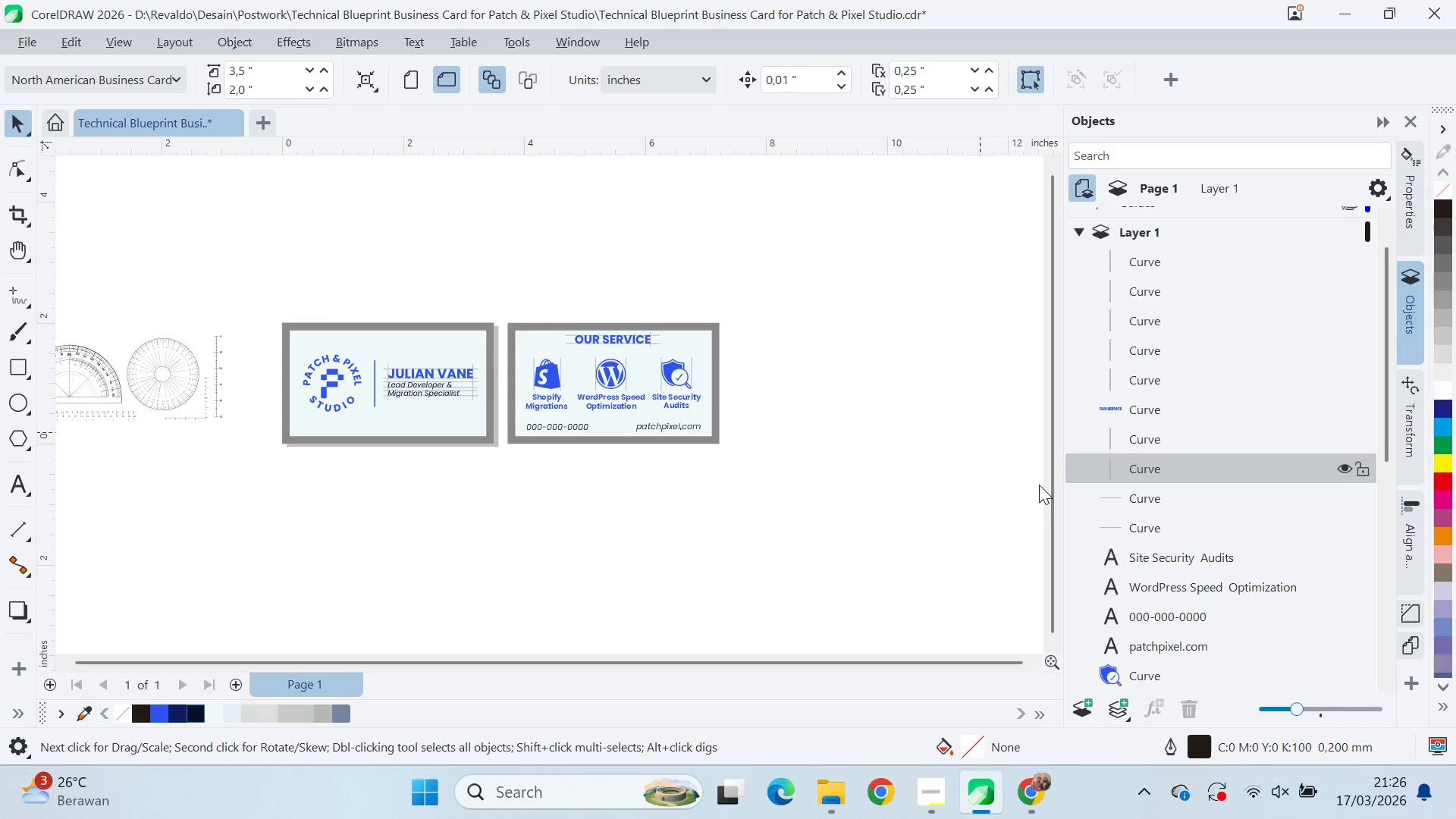 
left_click_drag(start_coordinate=[742, 278], to_coordinate=[377, 238])
 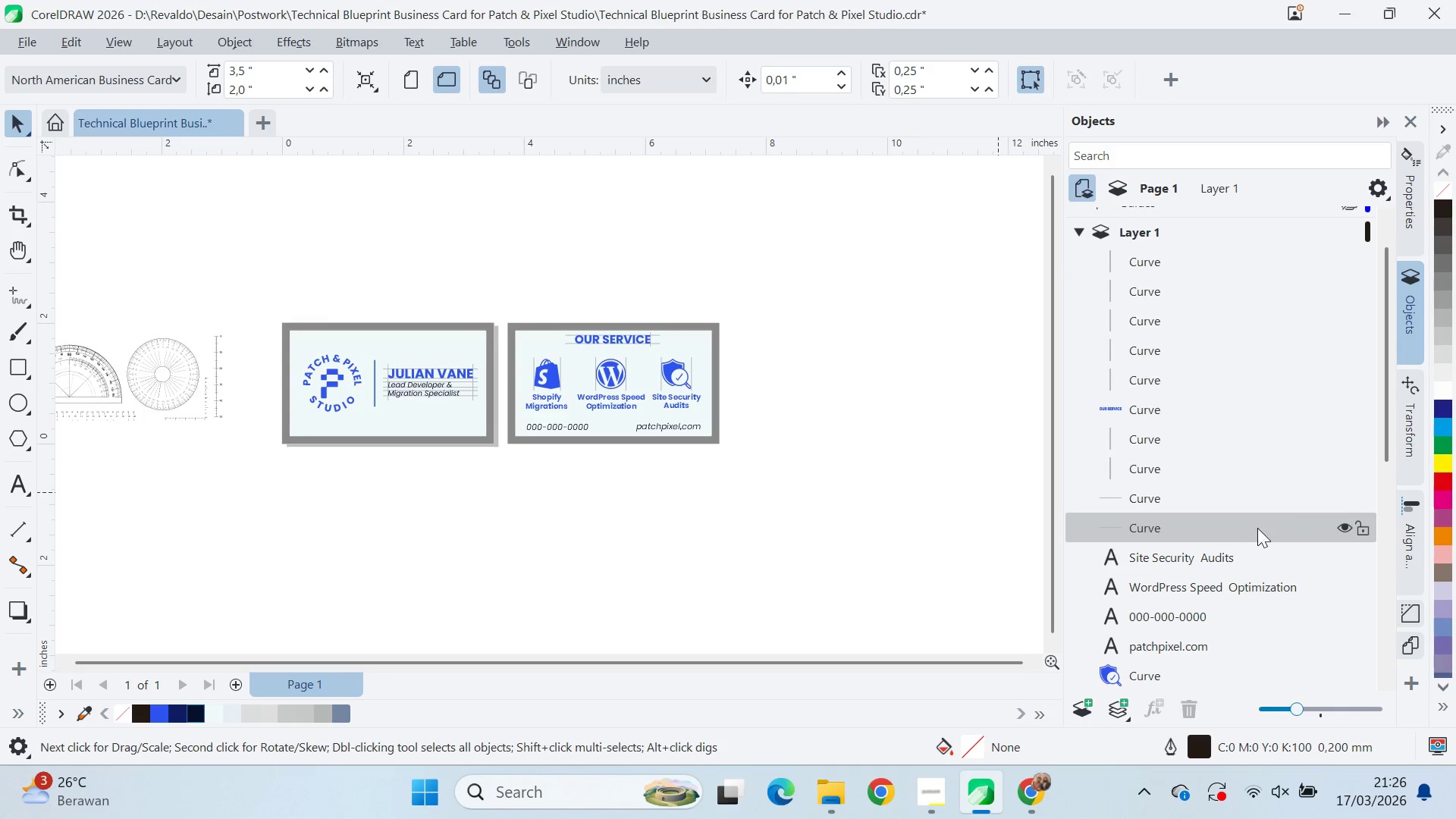 
scroll: coordinate [1207, 645], scroll_direction: down, amount: 10.0
 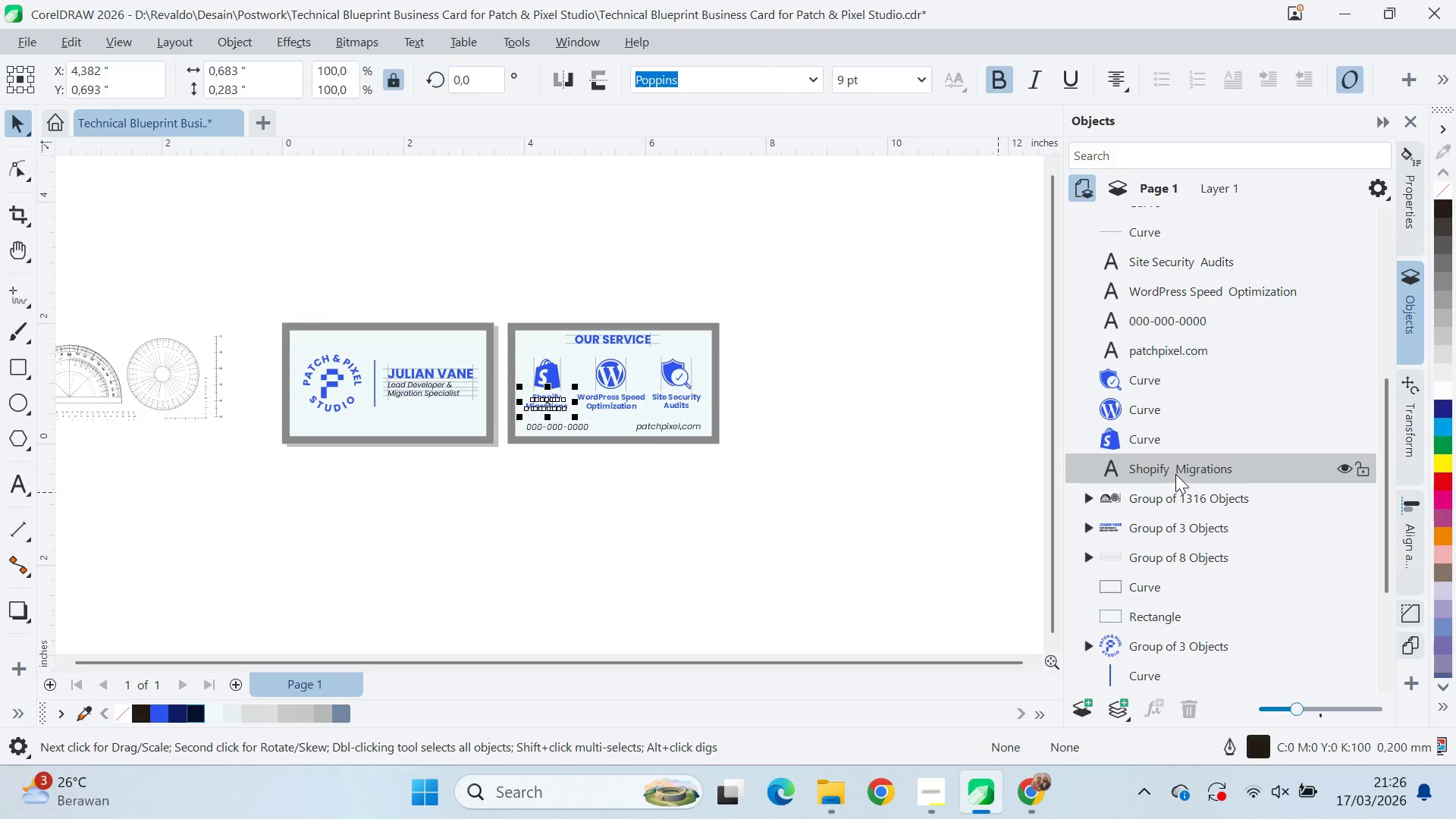 
hold_key(key=ShiftLeft, duration=0.41)
 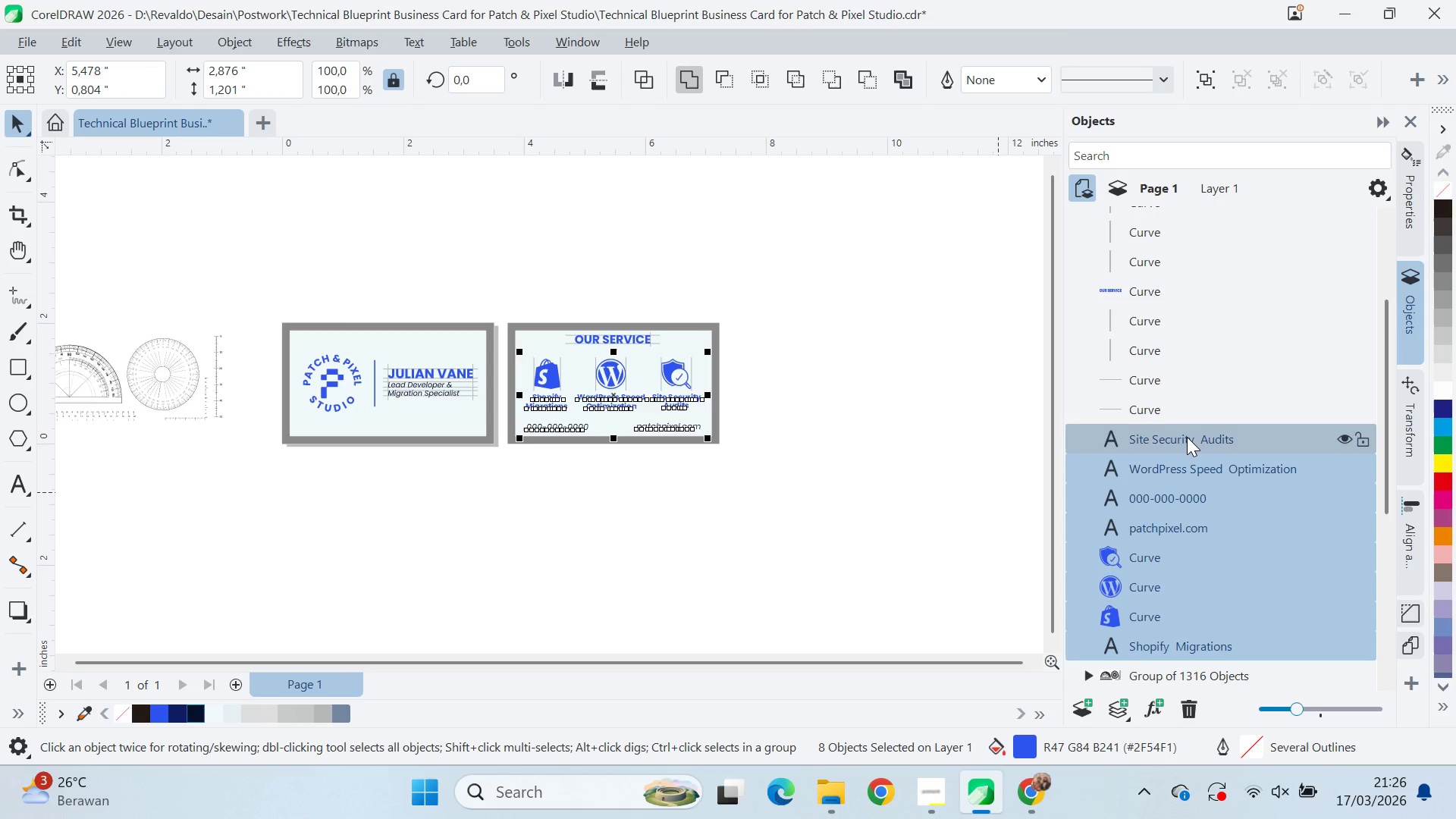 
scroll: coordinate [1199, 488], scroll_direction: up, amount: 6.0
 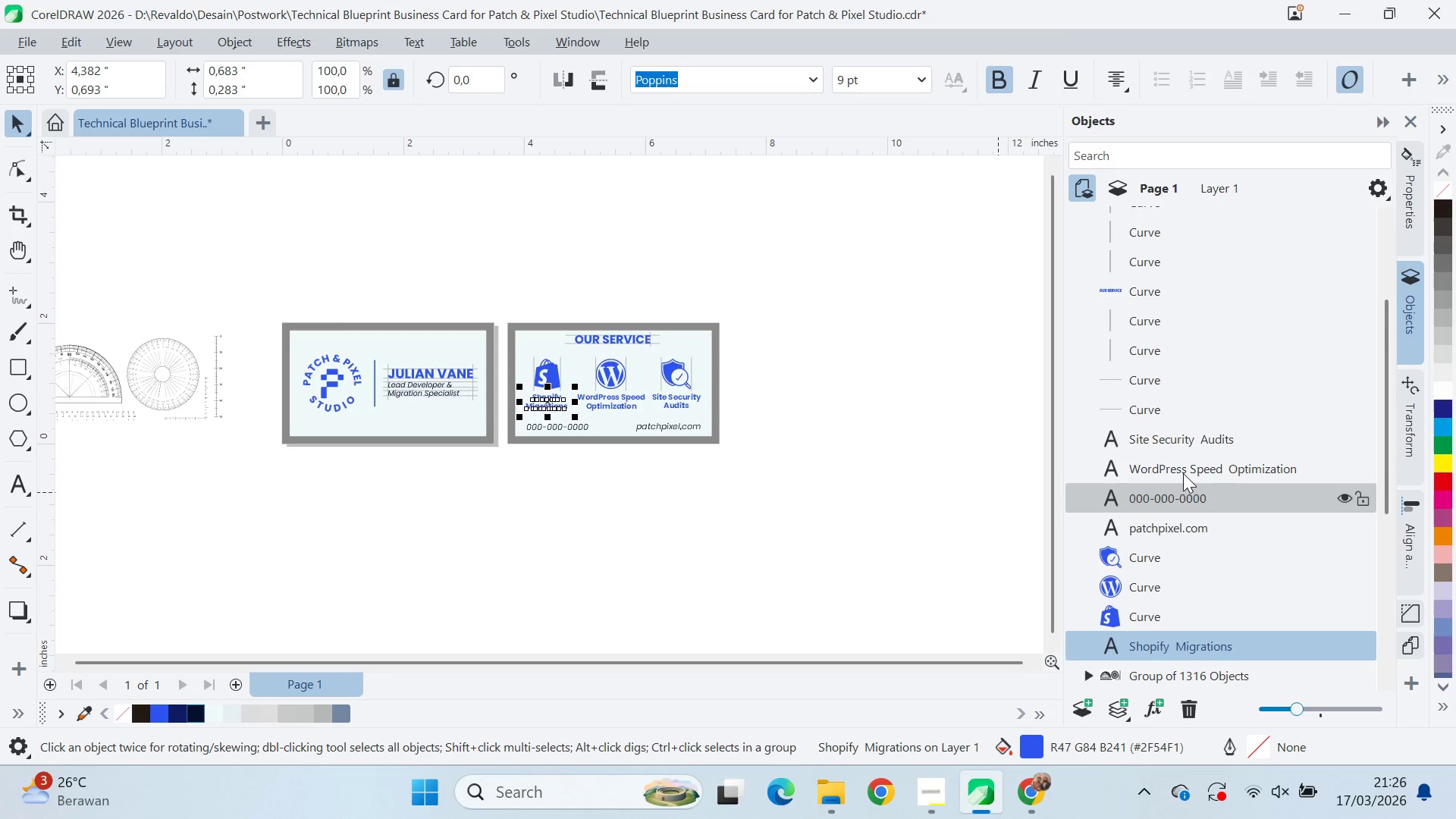 
left_click([1178, 441])
 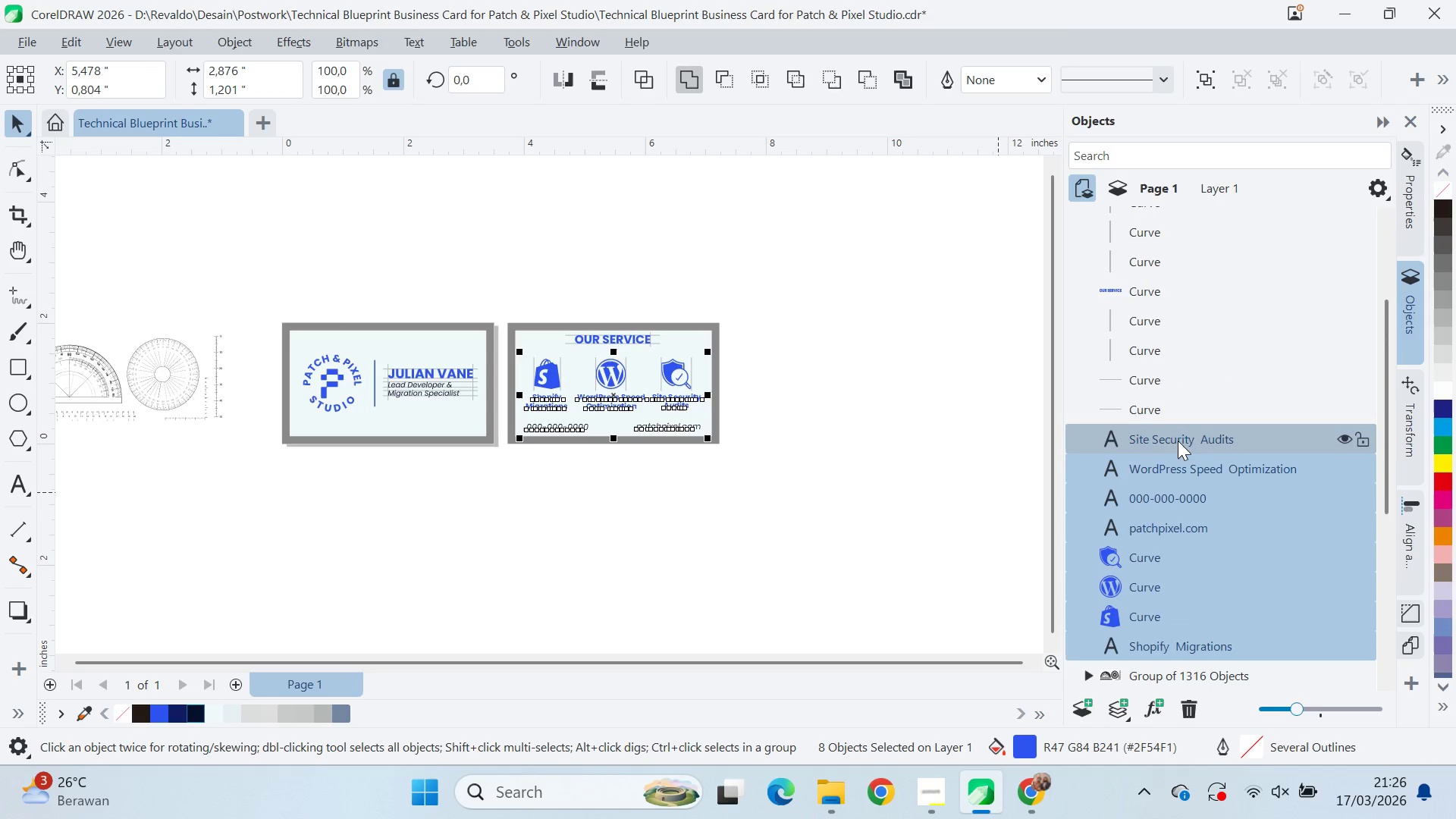 
key(Control+G)
 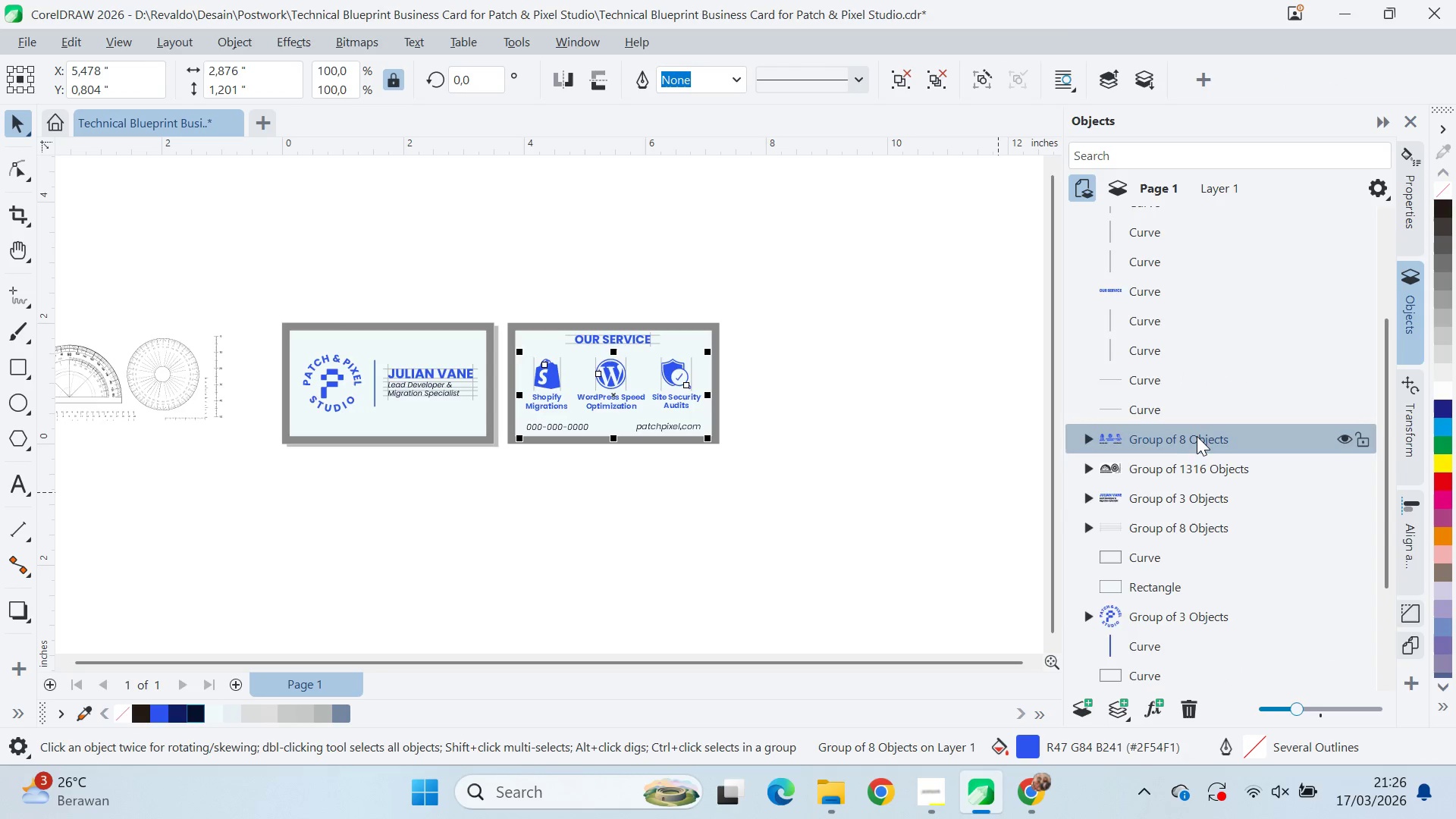 
hold_key(key=ControlLeft, duration=1.11)
 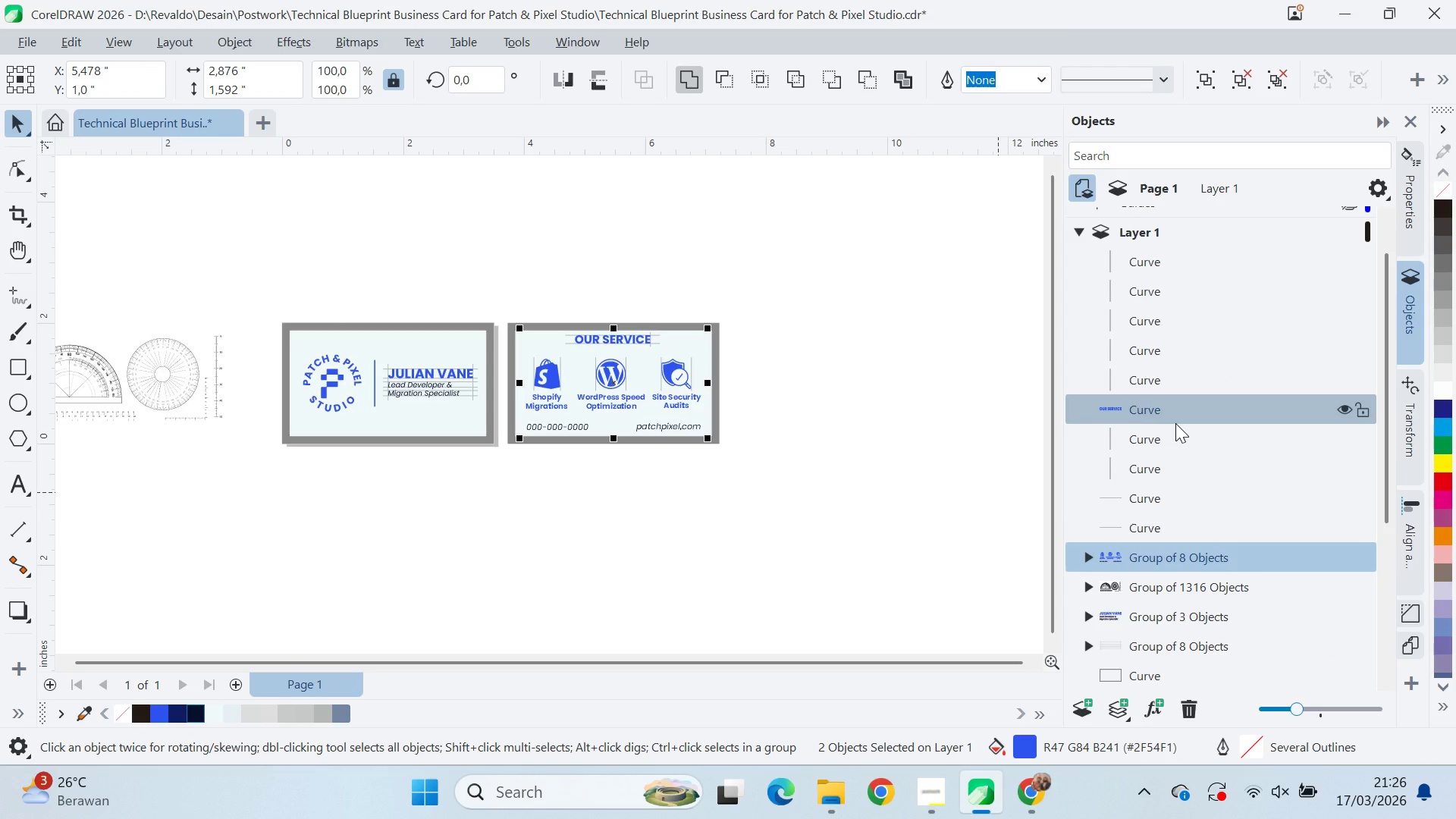 
scroll: coordinate [1199, 436], scroll_direction: up, amount: 4.0
 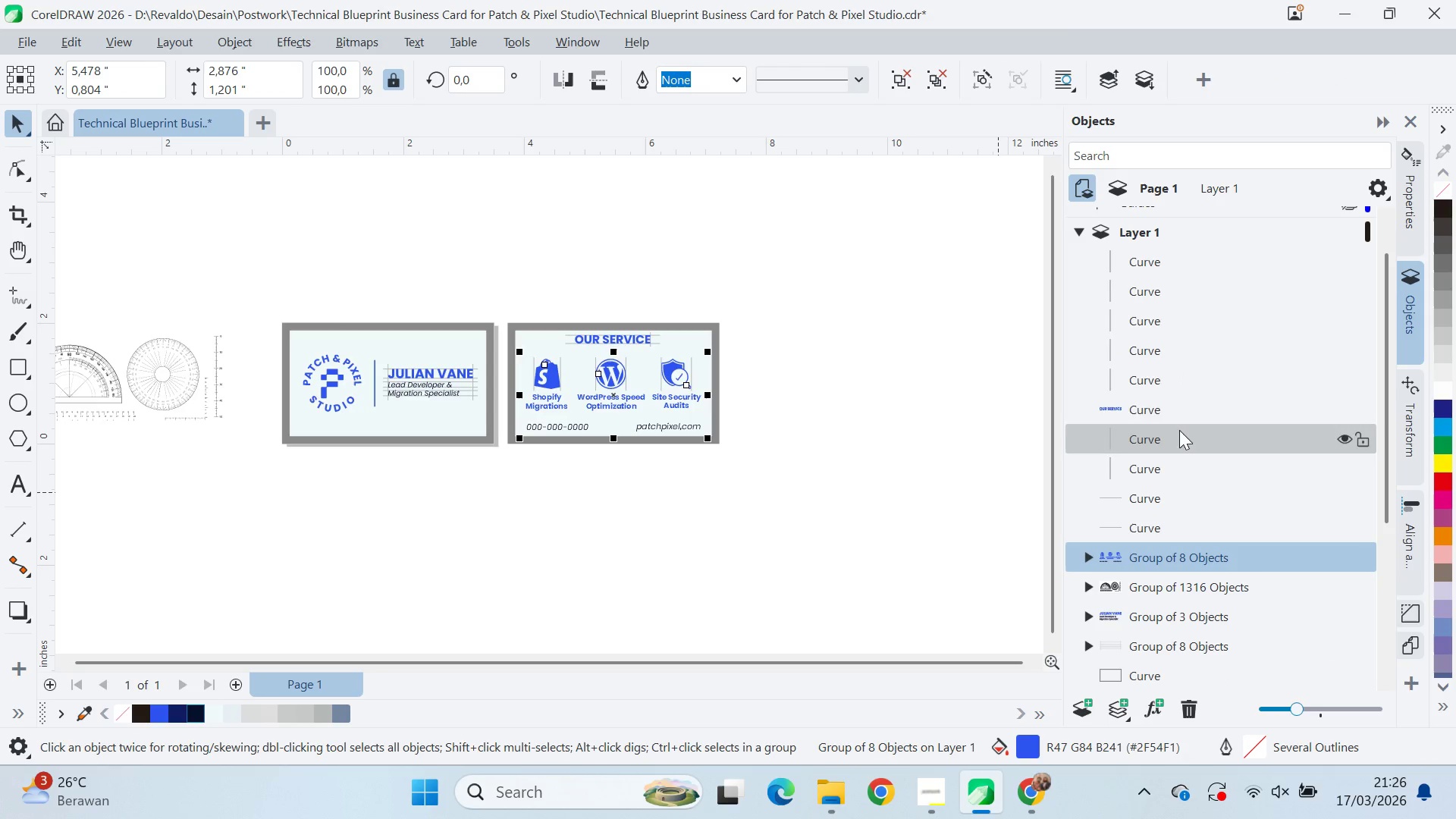 
key(Shift+PageUp)
 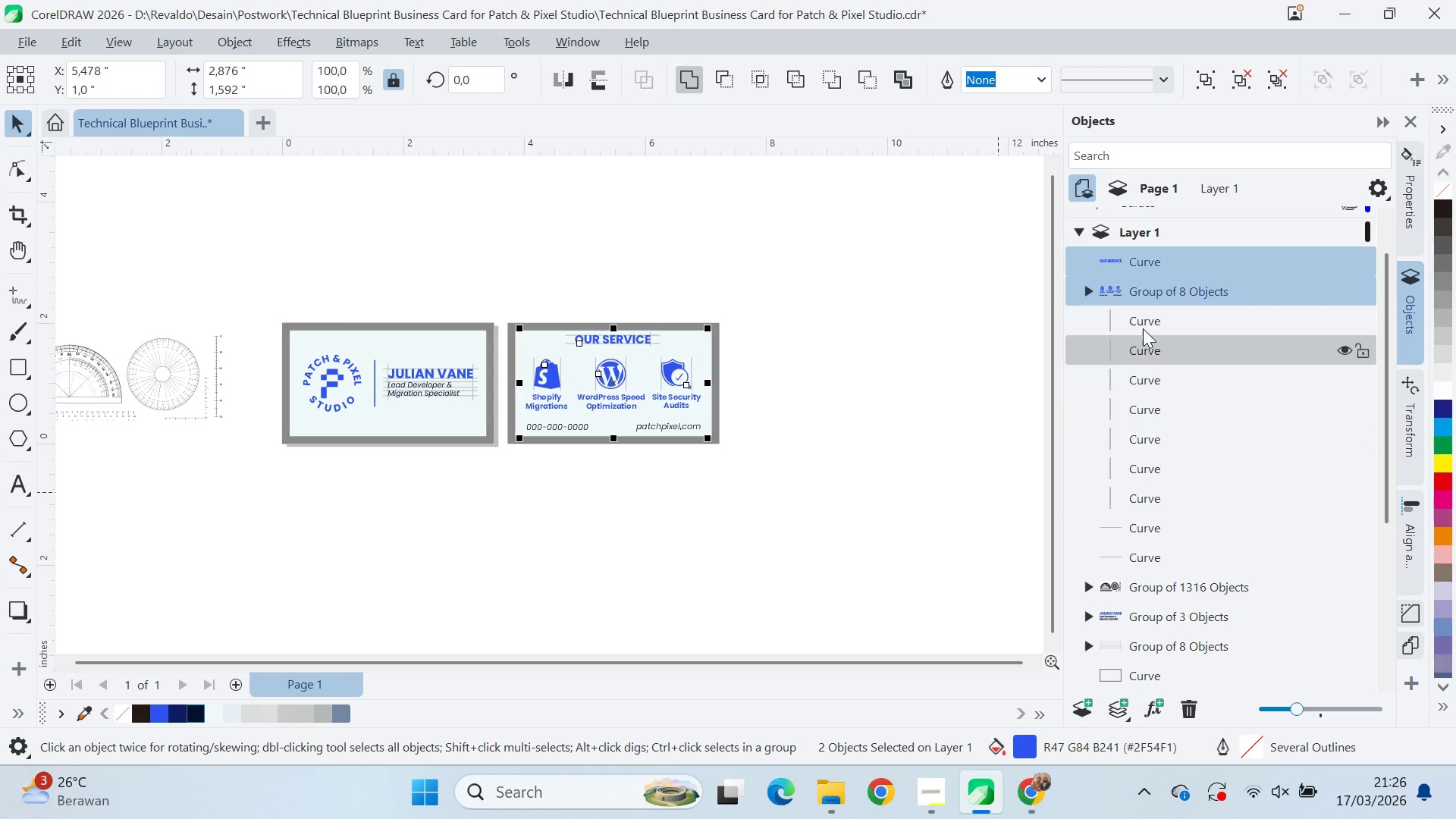 
key(Control+G)
 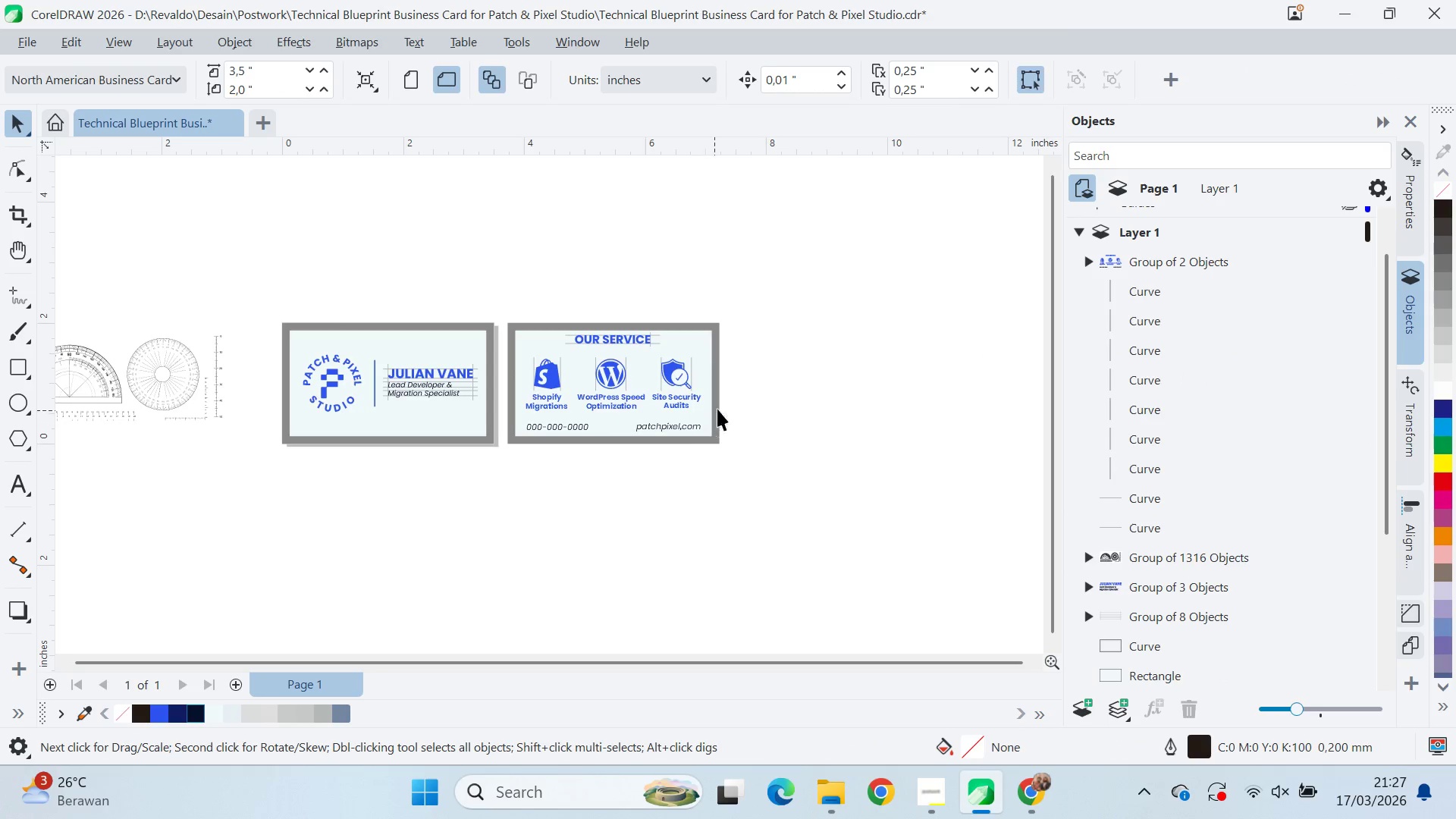 
left_click([1130, 276])
 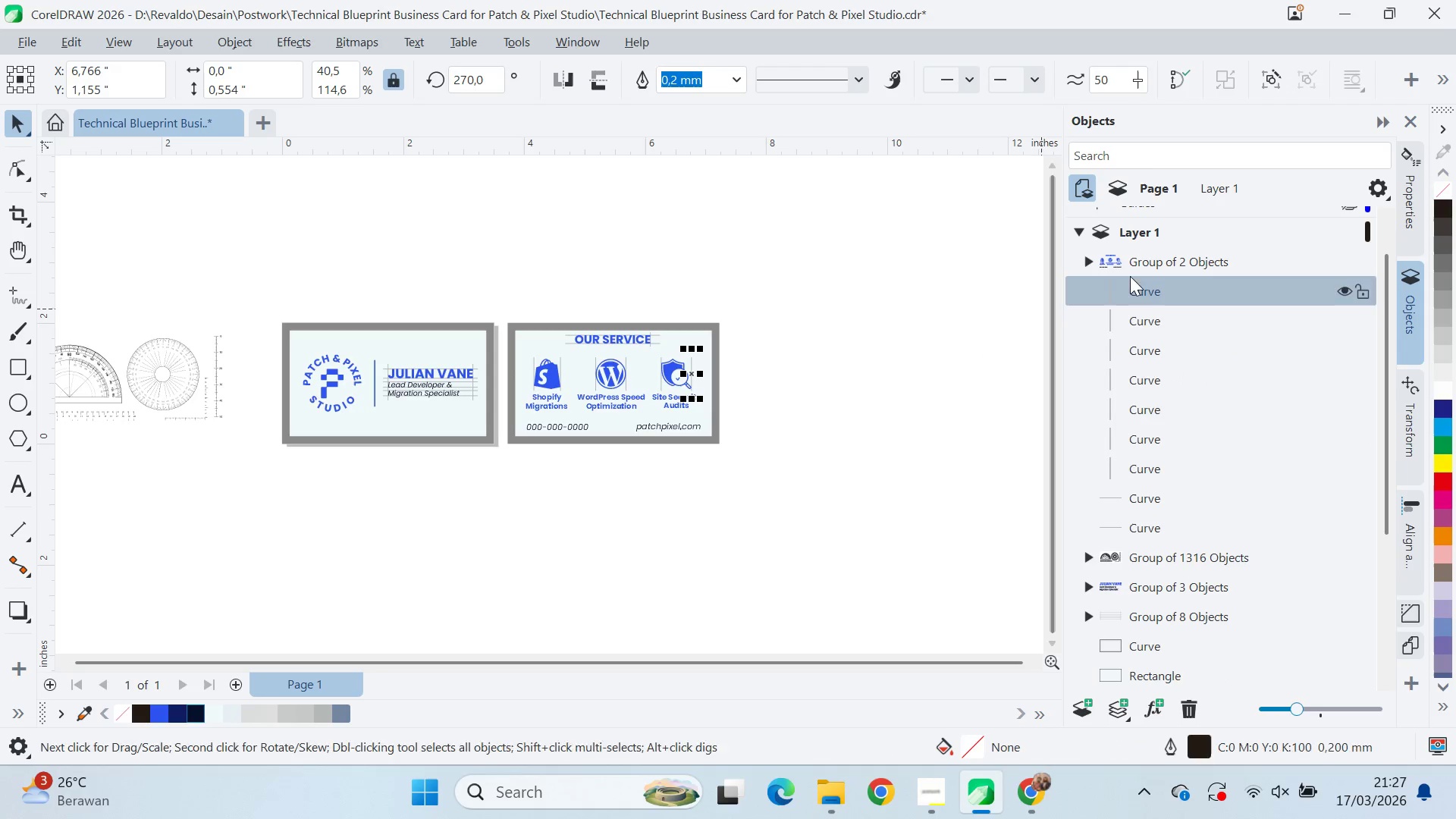 
hold_key(key=ShiftLeft, duration=0.34)
 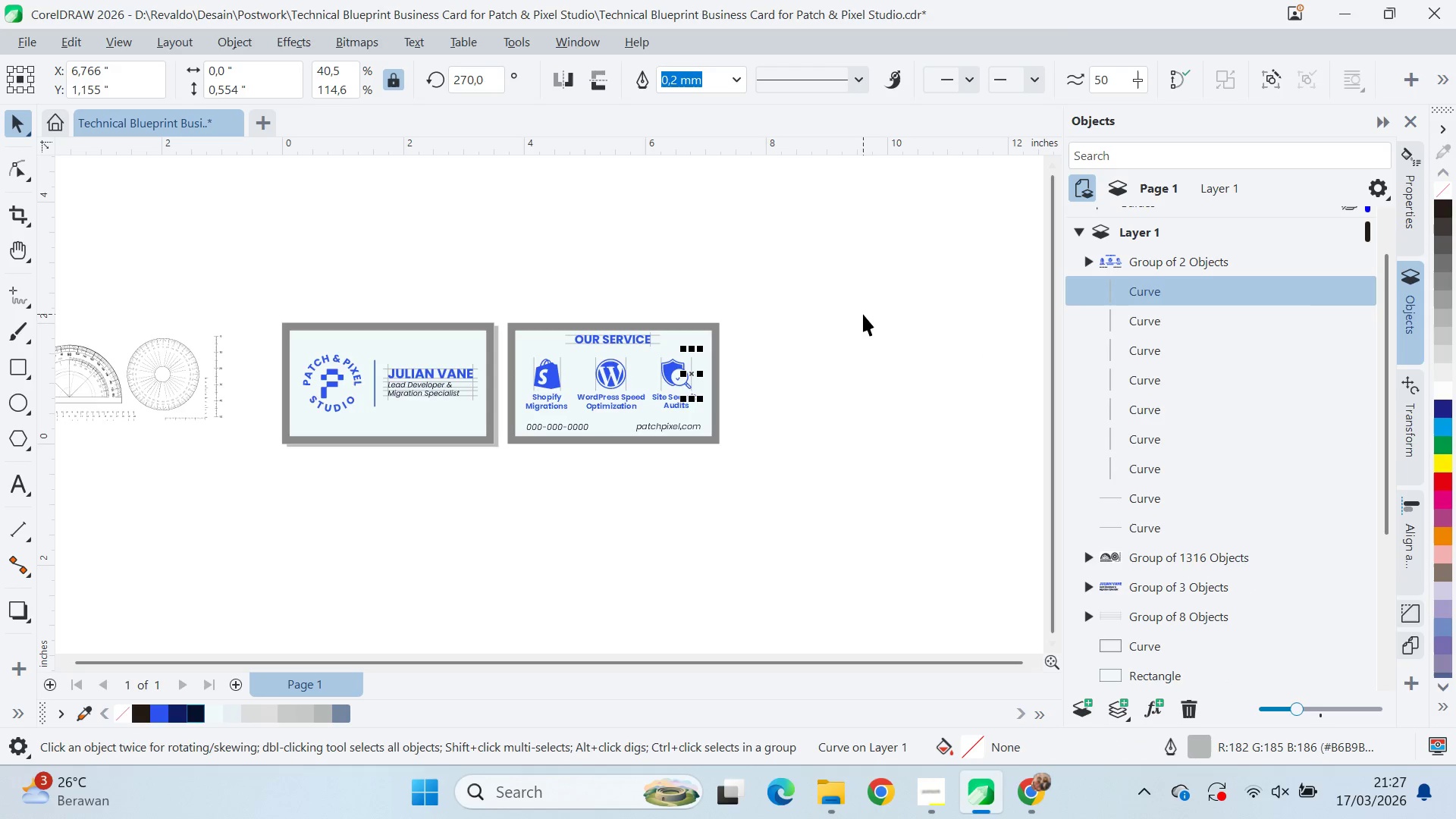 
left_click_drag(start_coordinate=[865, 309], to_coordinate=[859, 306])
 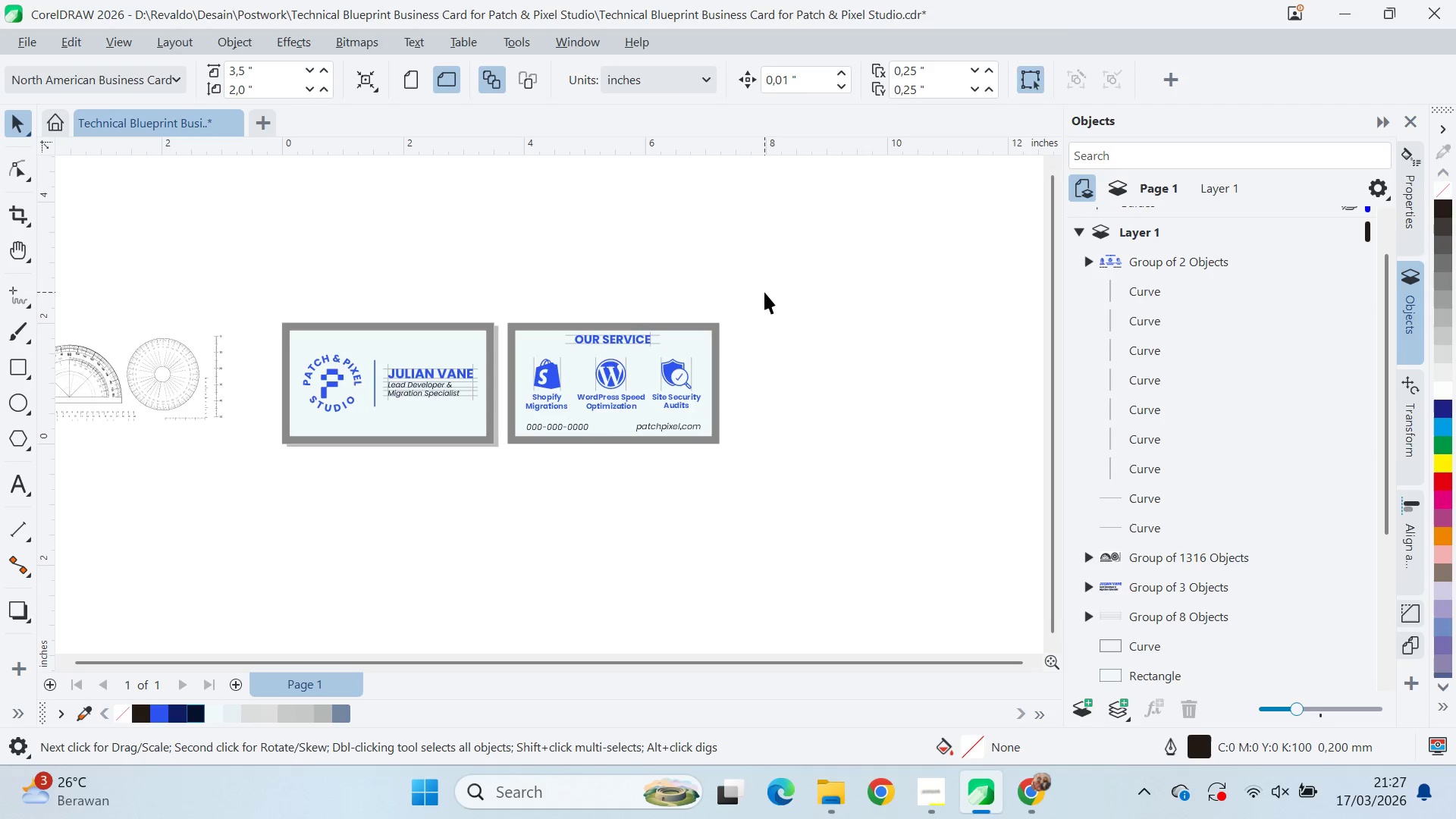 
left_click_drag(start_coordinate=[764, 292], to_coordinate=[537, 353])
 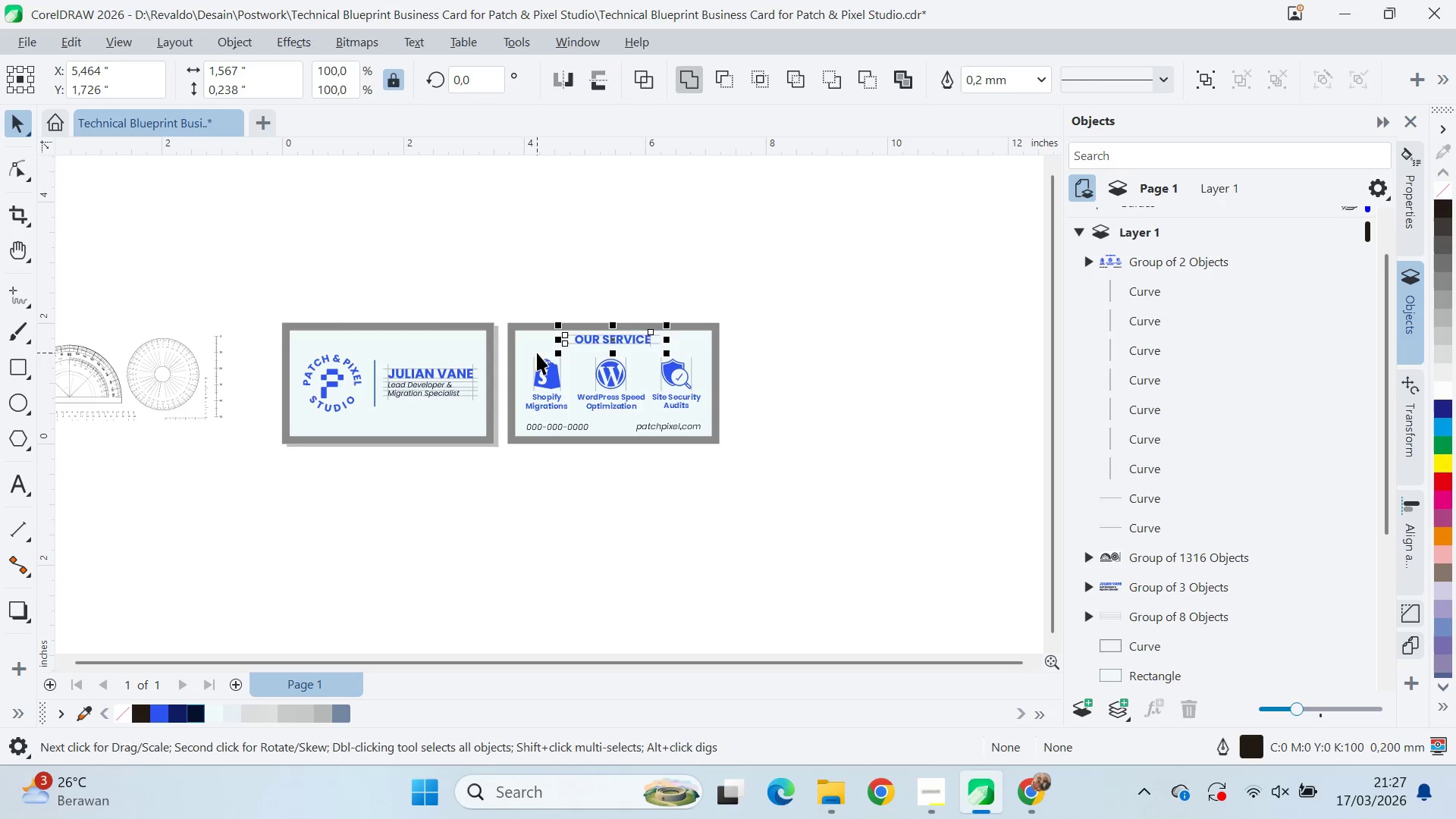 
hold_key(key=ControlLeft, duration=1.53)
 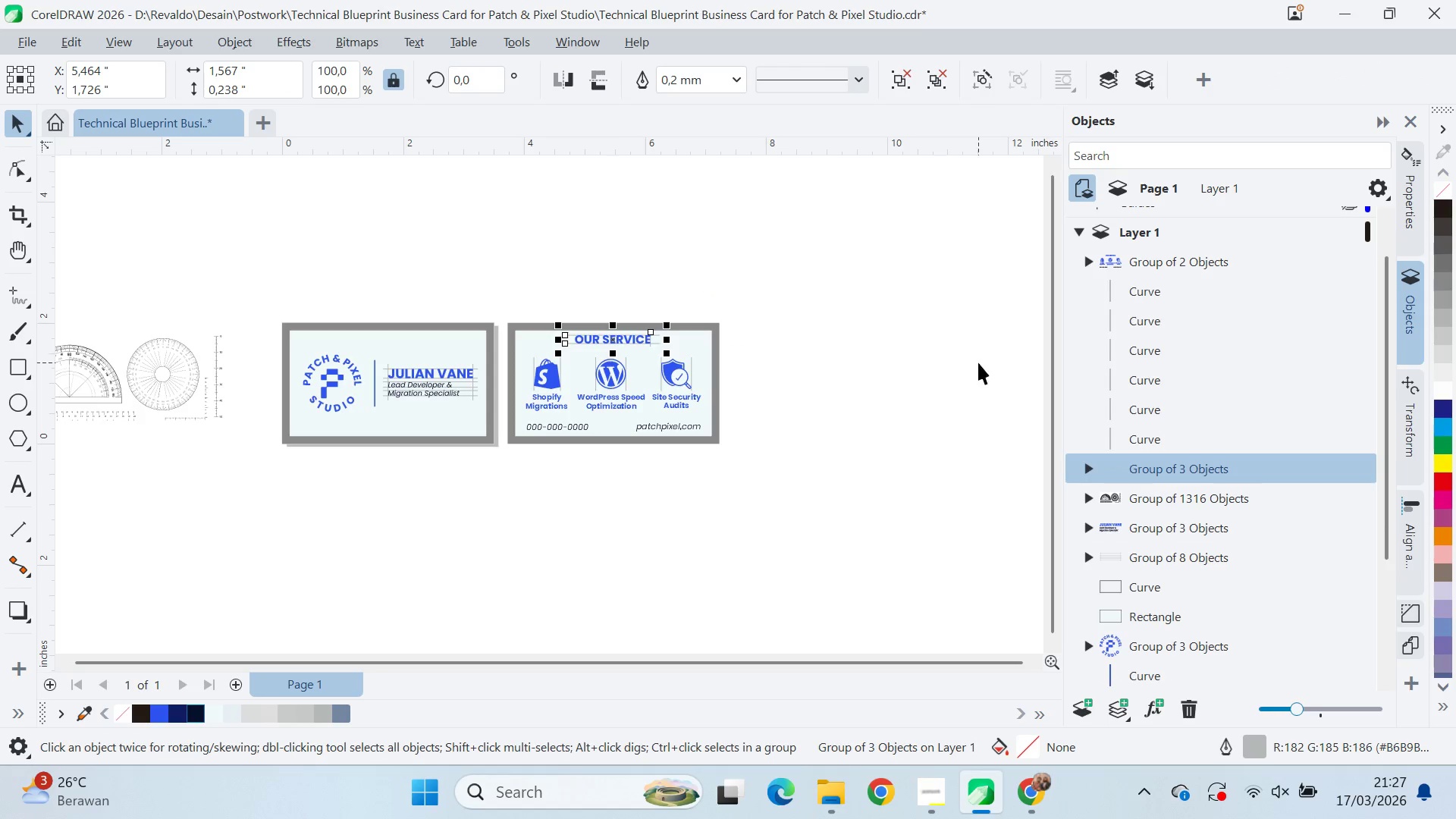 
key(Control+G)
 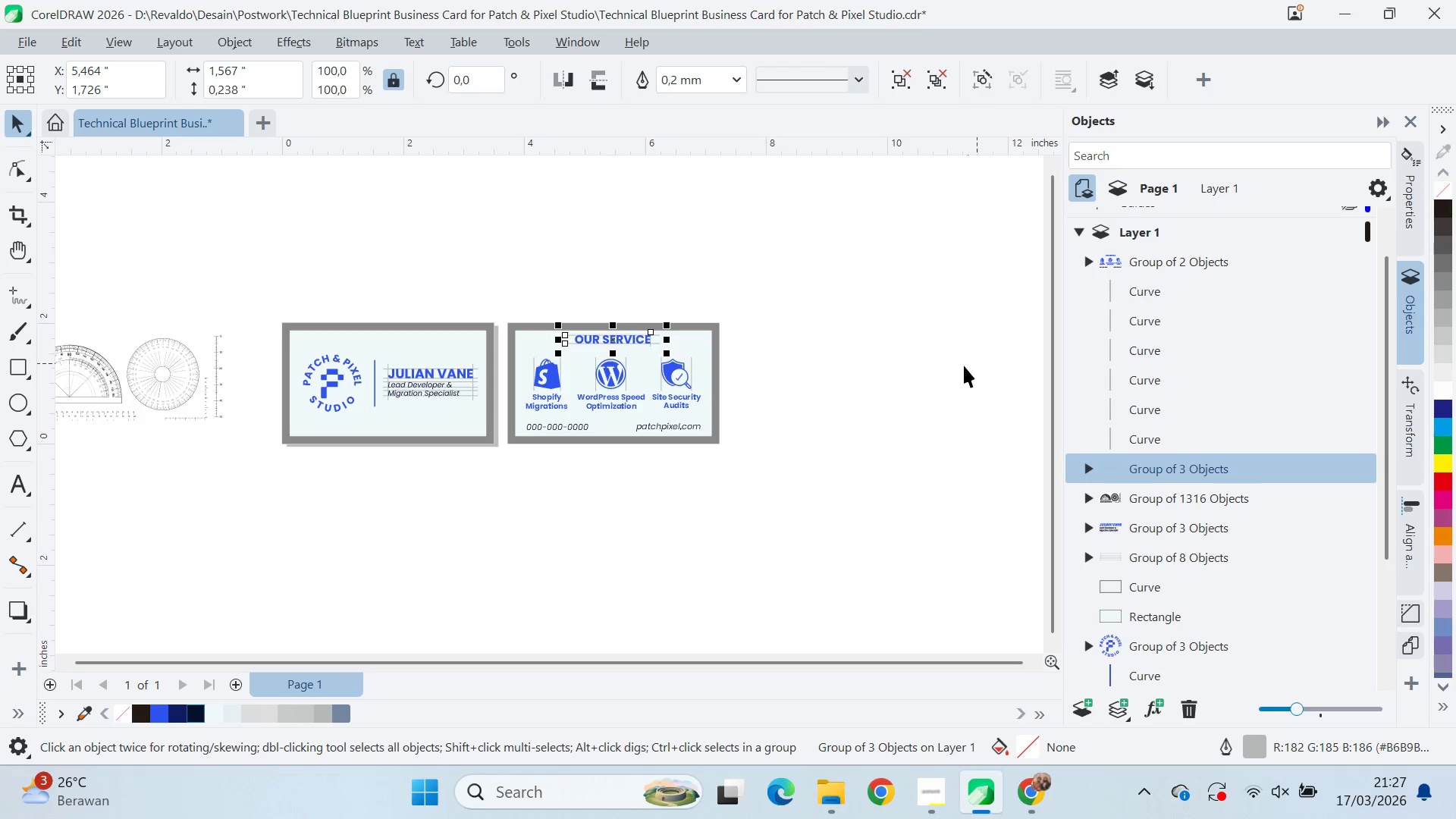 
left_click([864, 377])
 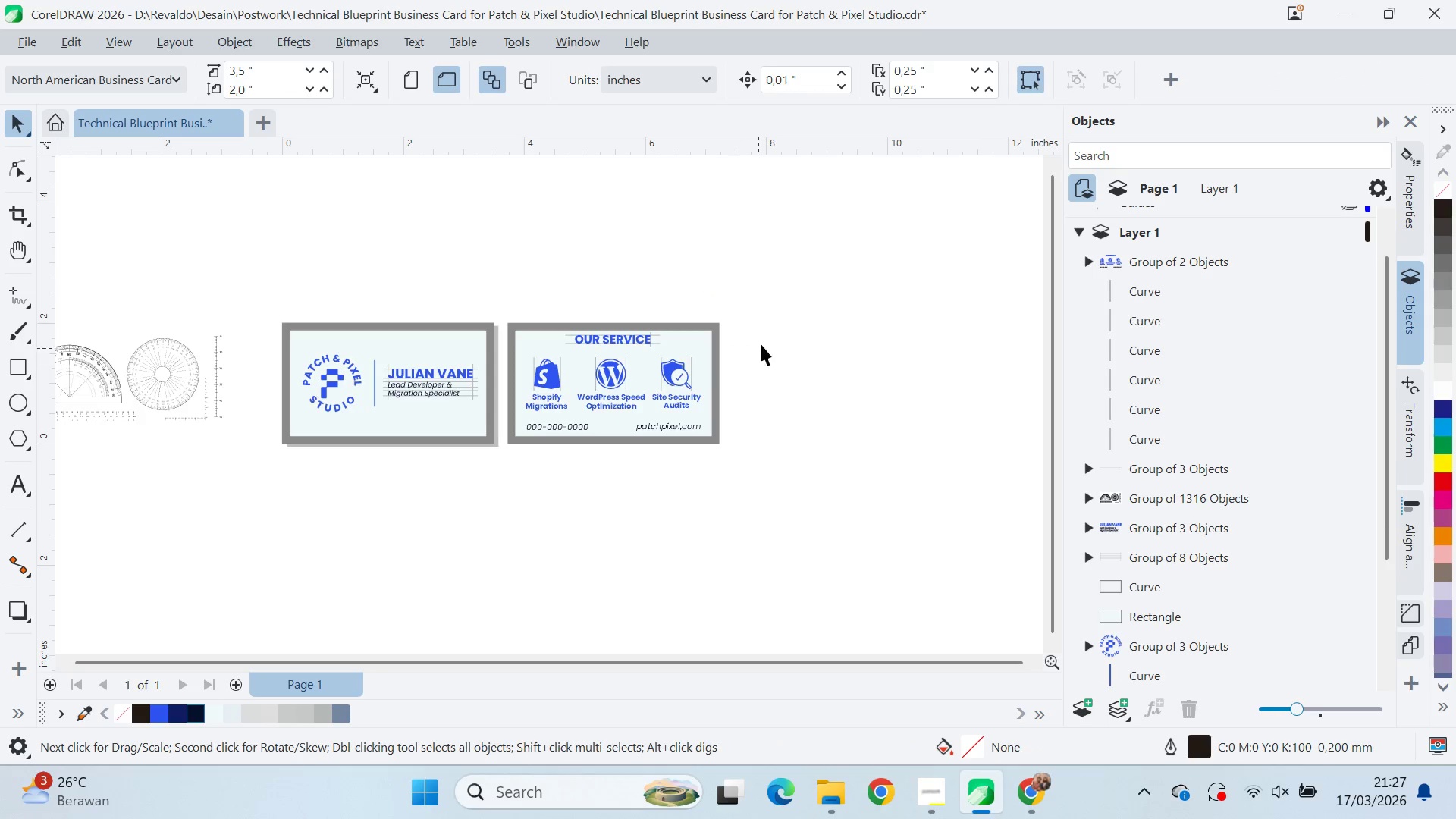 
left_click_drag(start_coordinate=[759, 341], to_coordinate=[488, 404])
 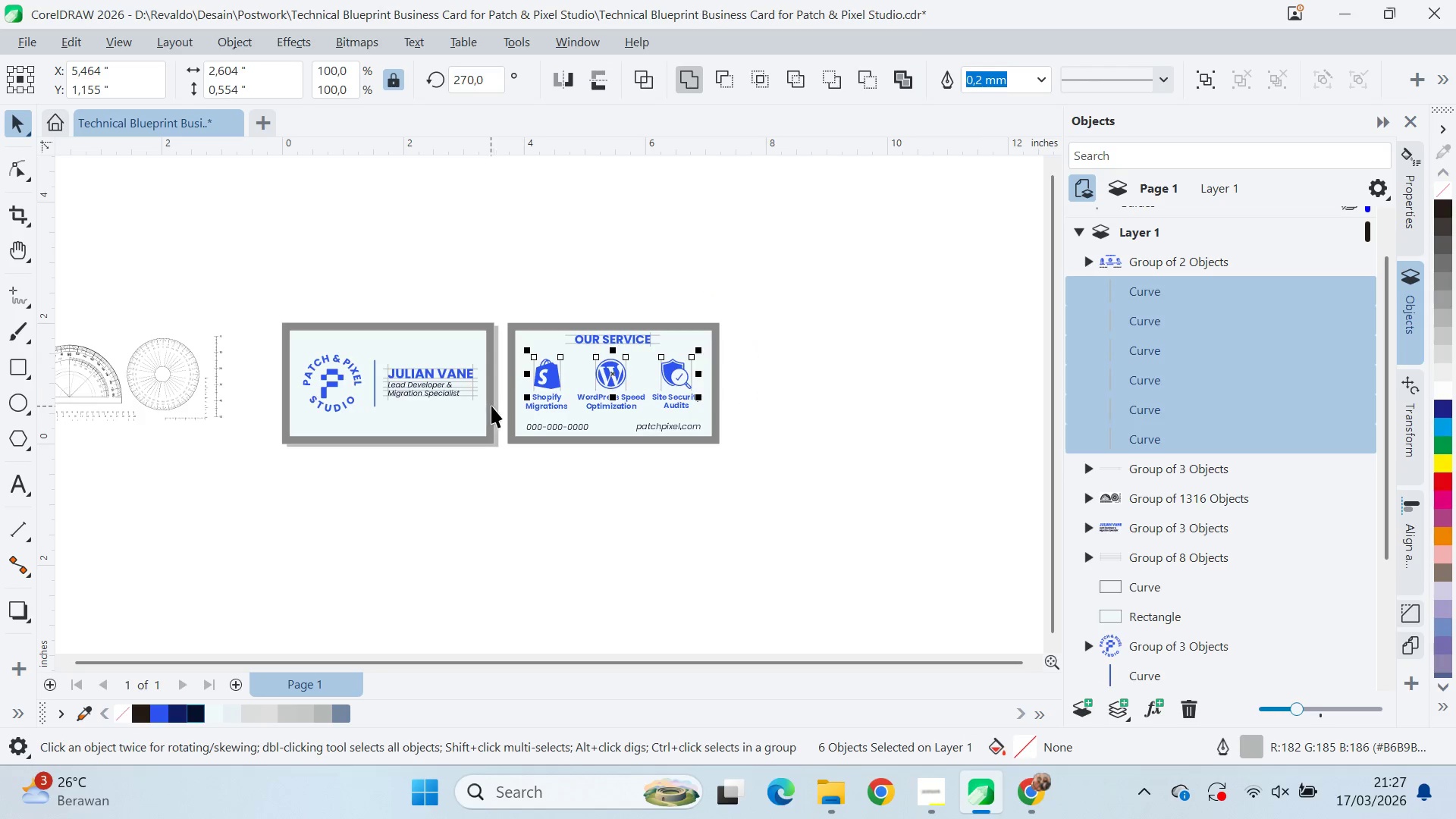 
key(Control+G)
 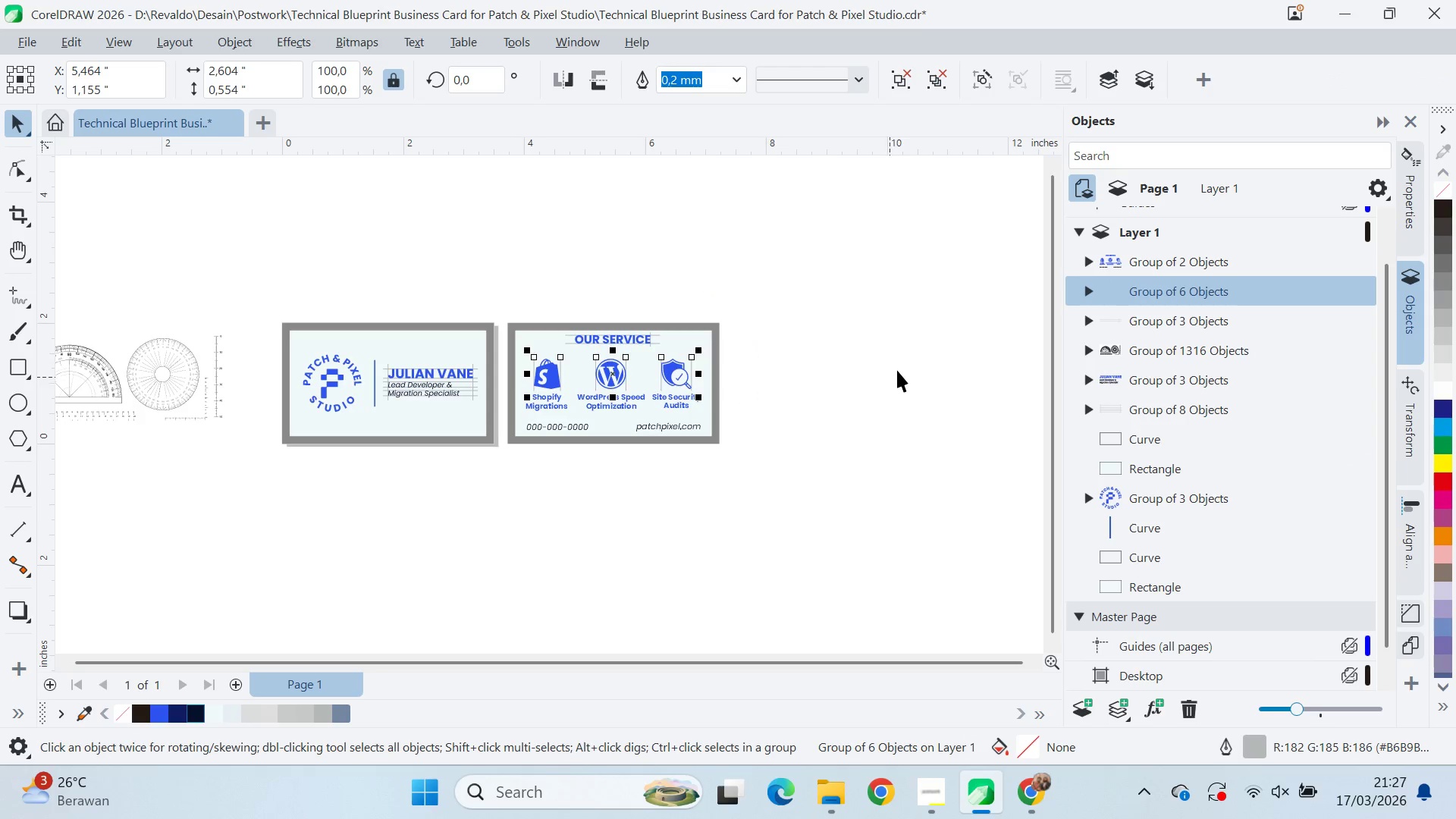 
left_click([971, 356])
 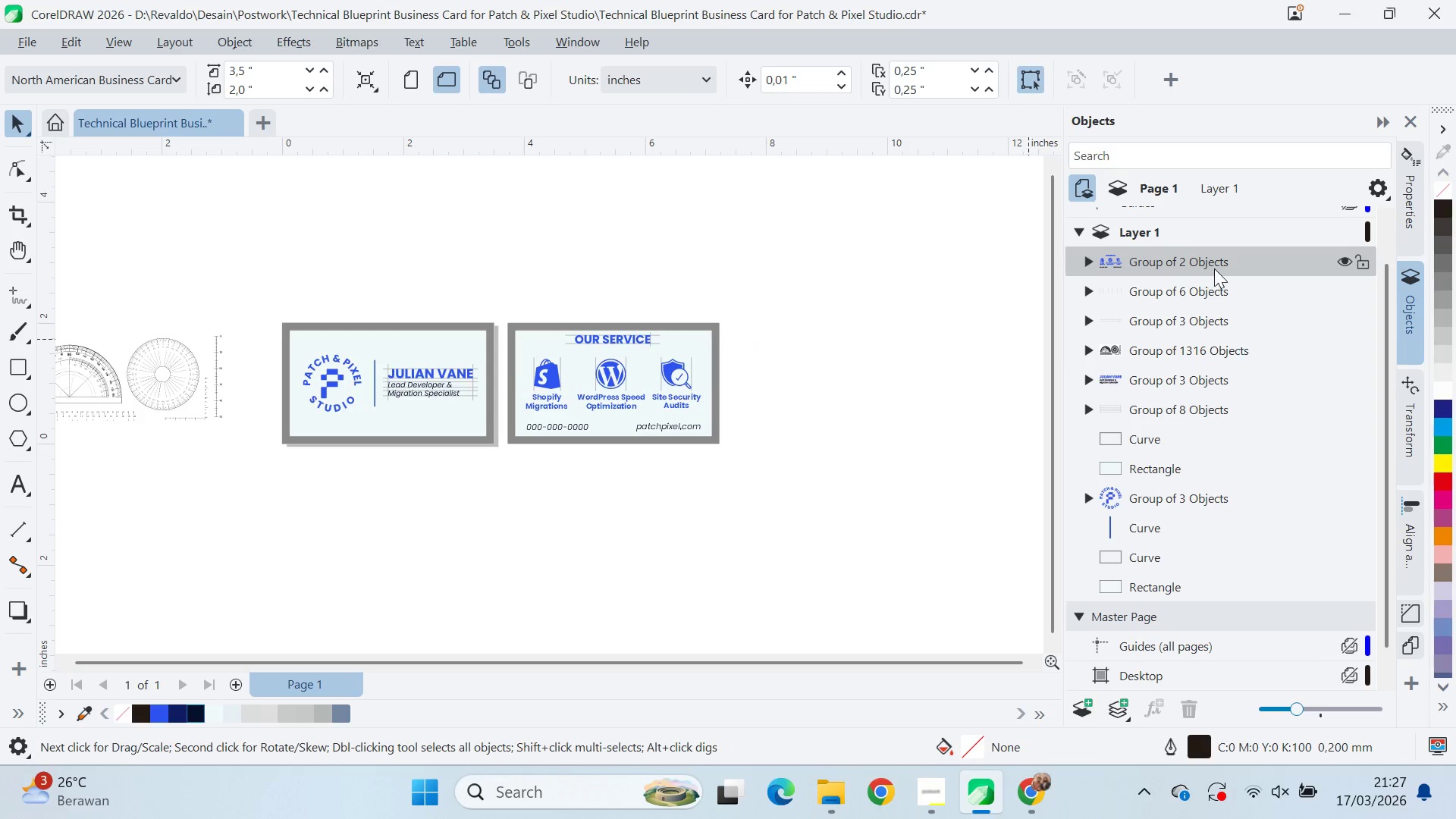 
left_click([1216, 262])
 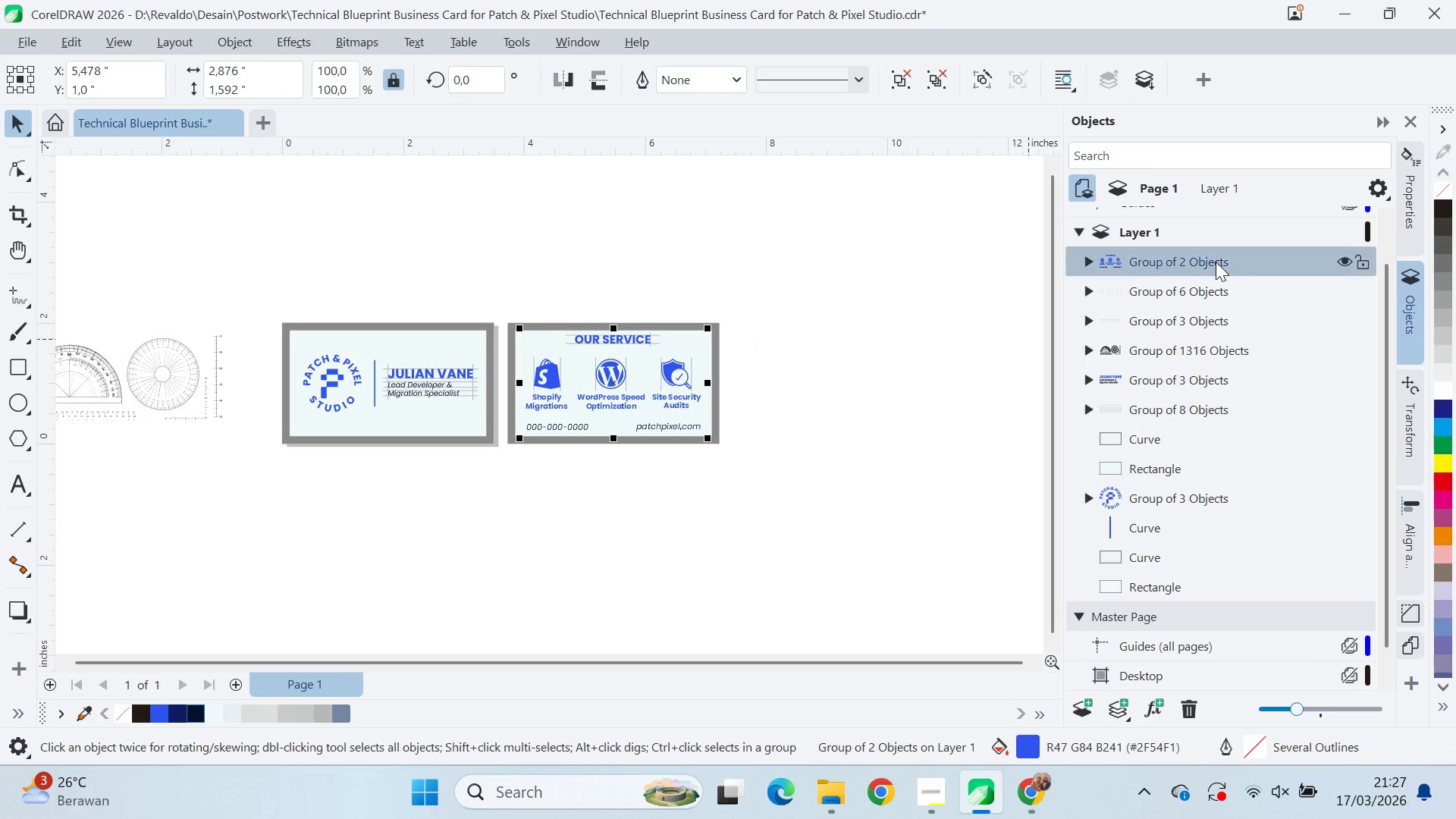 
key(Control+U)
 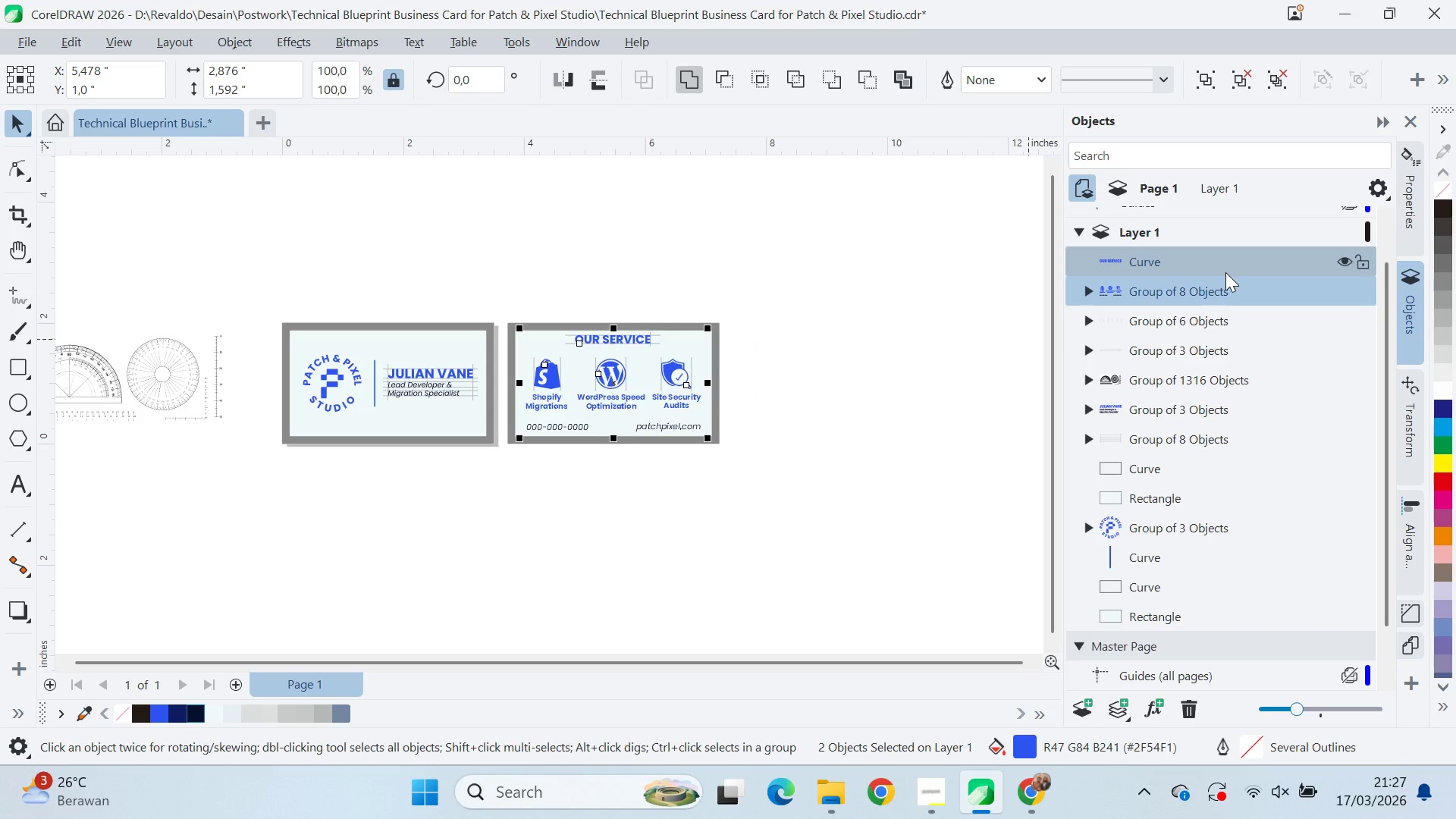 
key(Control+U)
 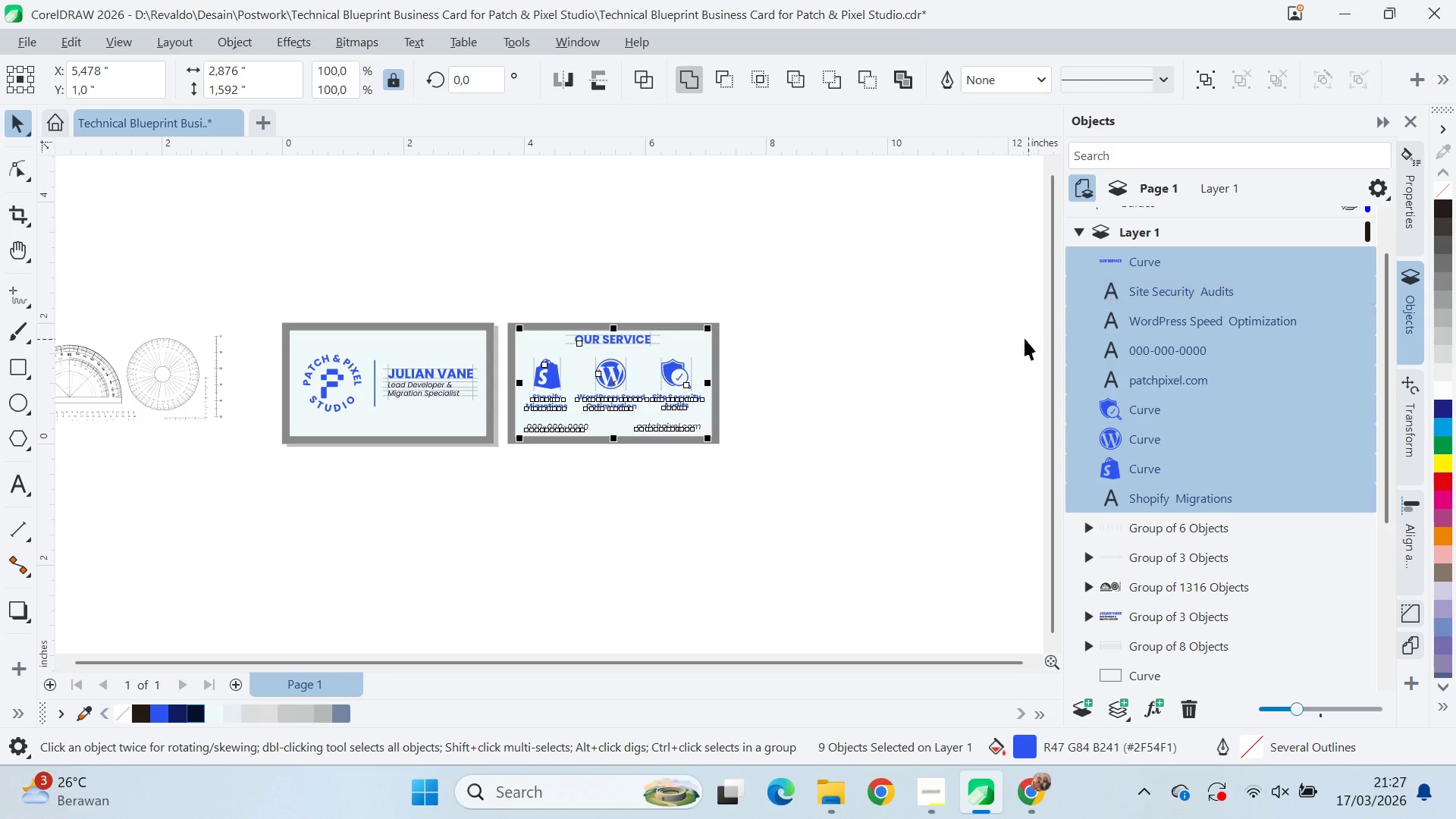 
left_click([989, 340])
 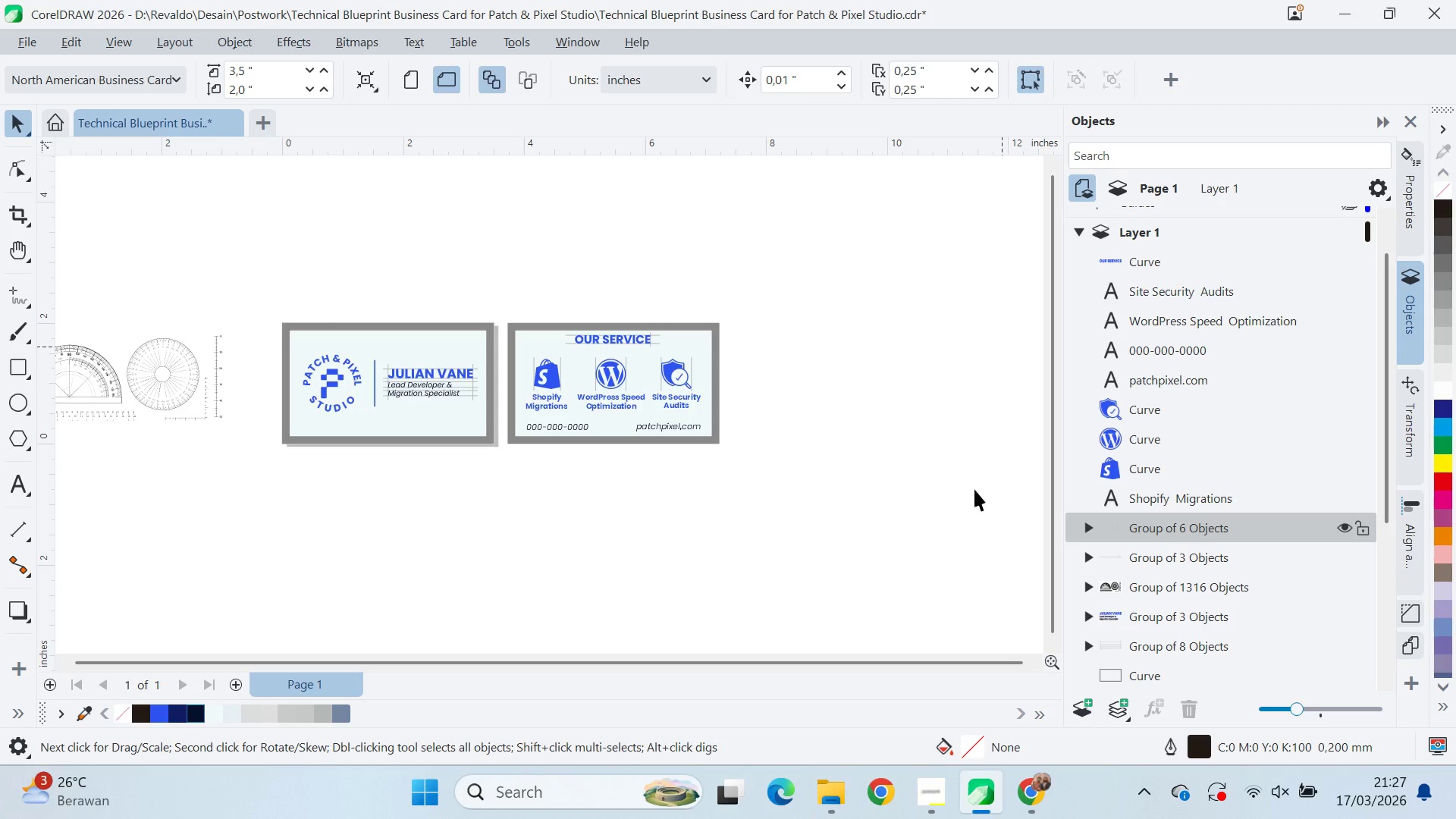 
left_click([662, 331])
 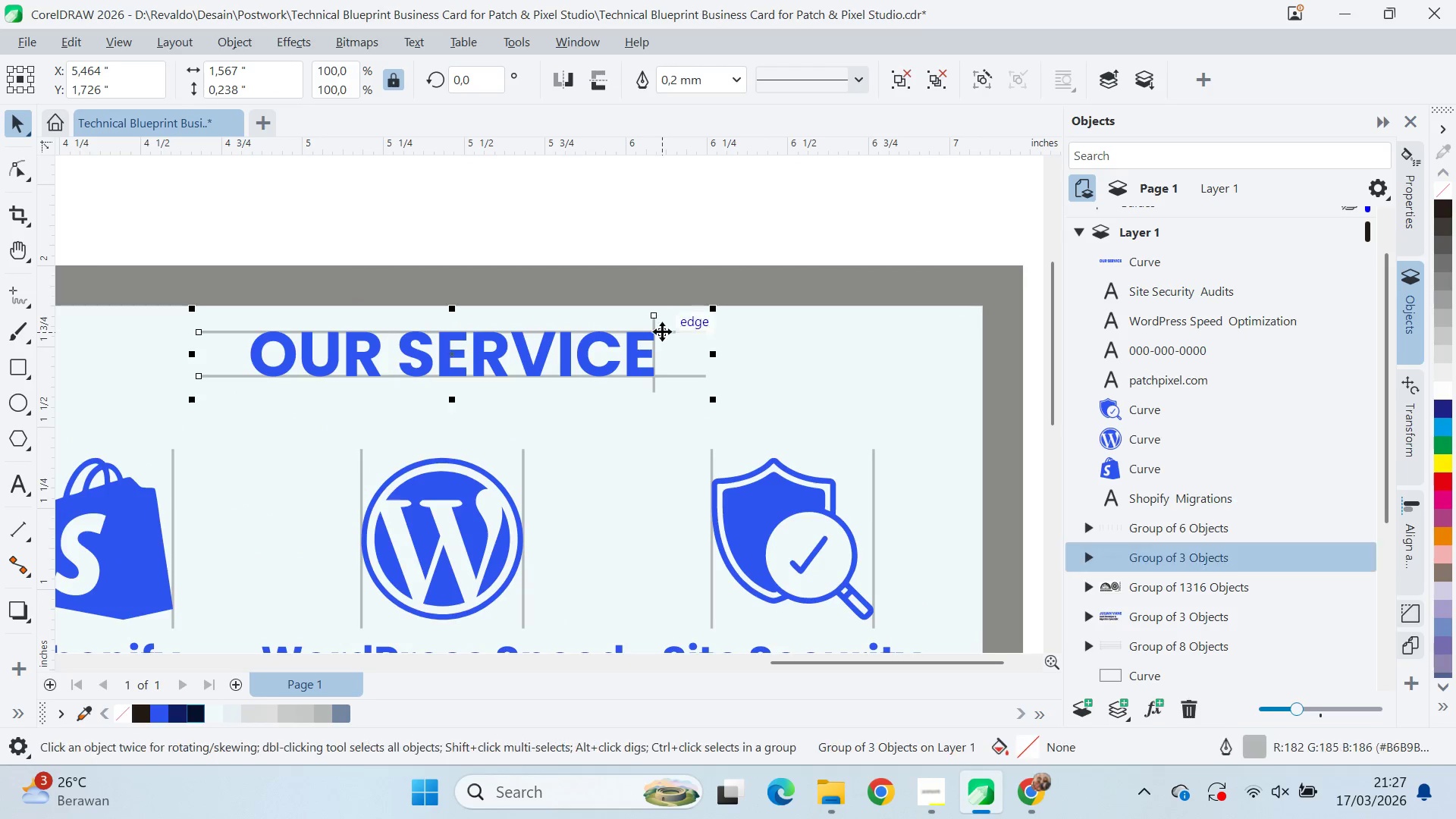 
scroll: coordinate [657, 339], scroll_direction: up, amount: 12.0
 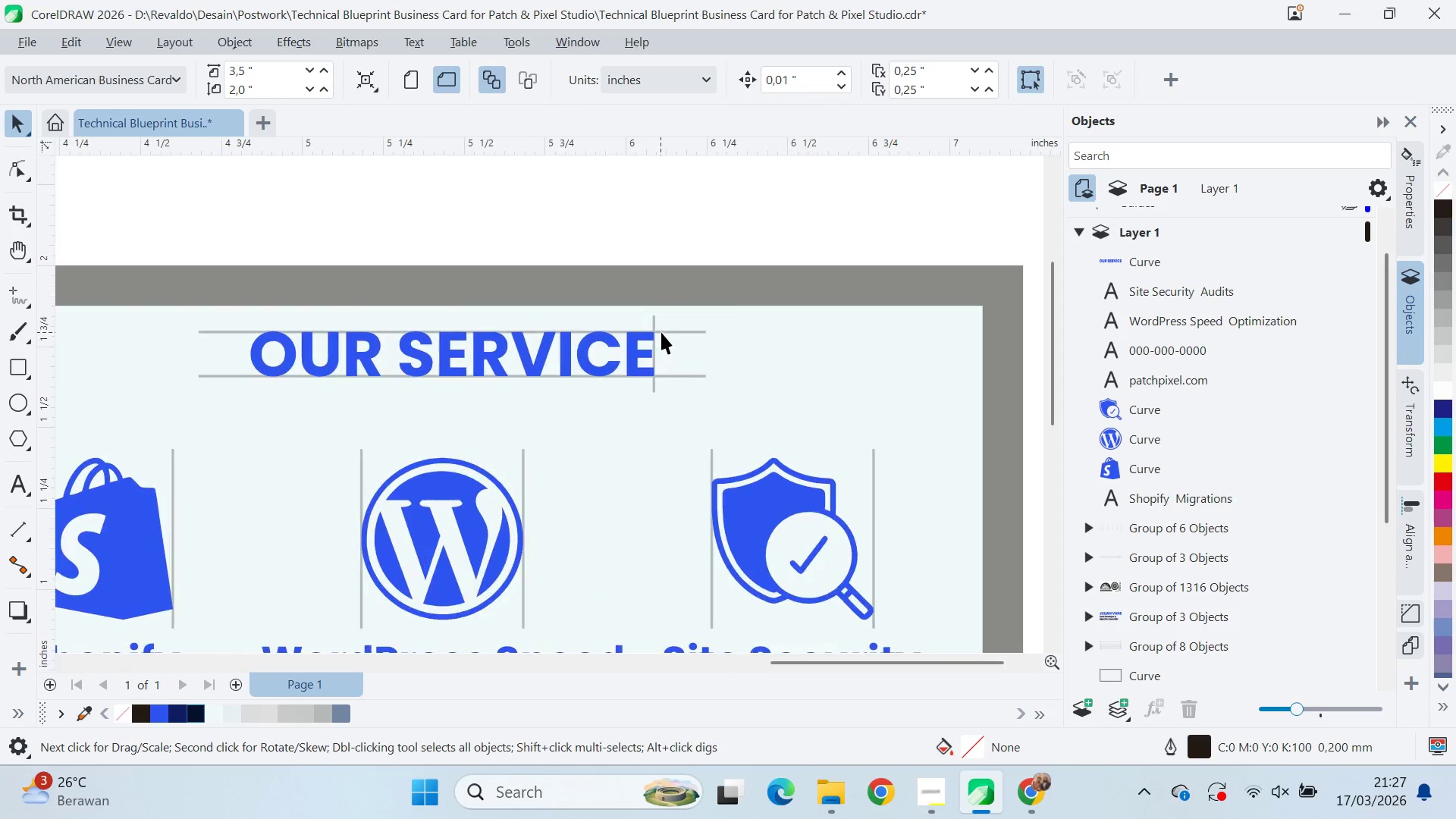 
hold_key(key=ShiftLeft, duration=0.61)
left_click([633, 340])
 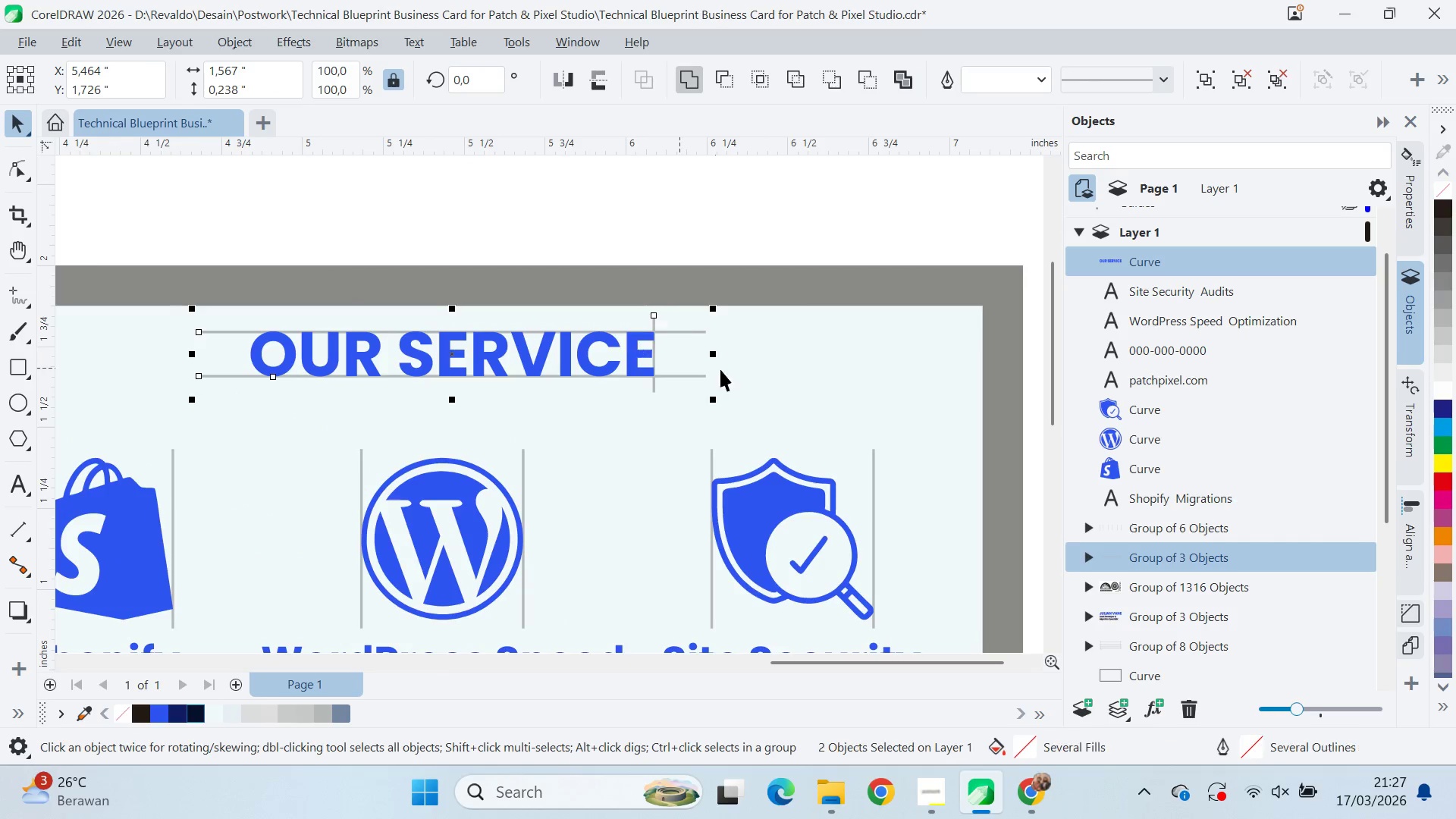 
key(Control+G)
 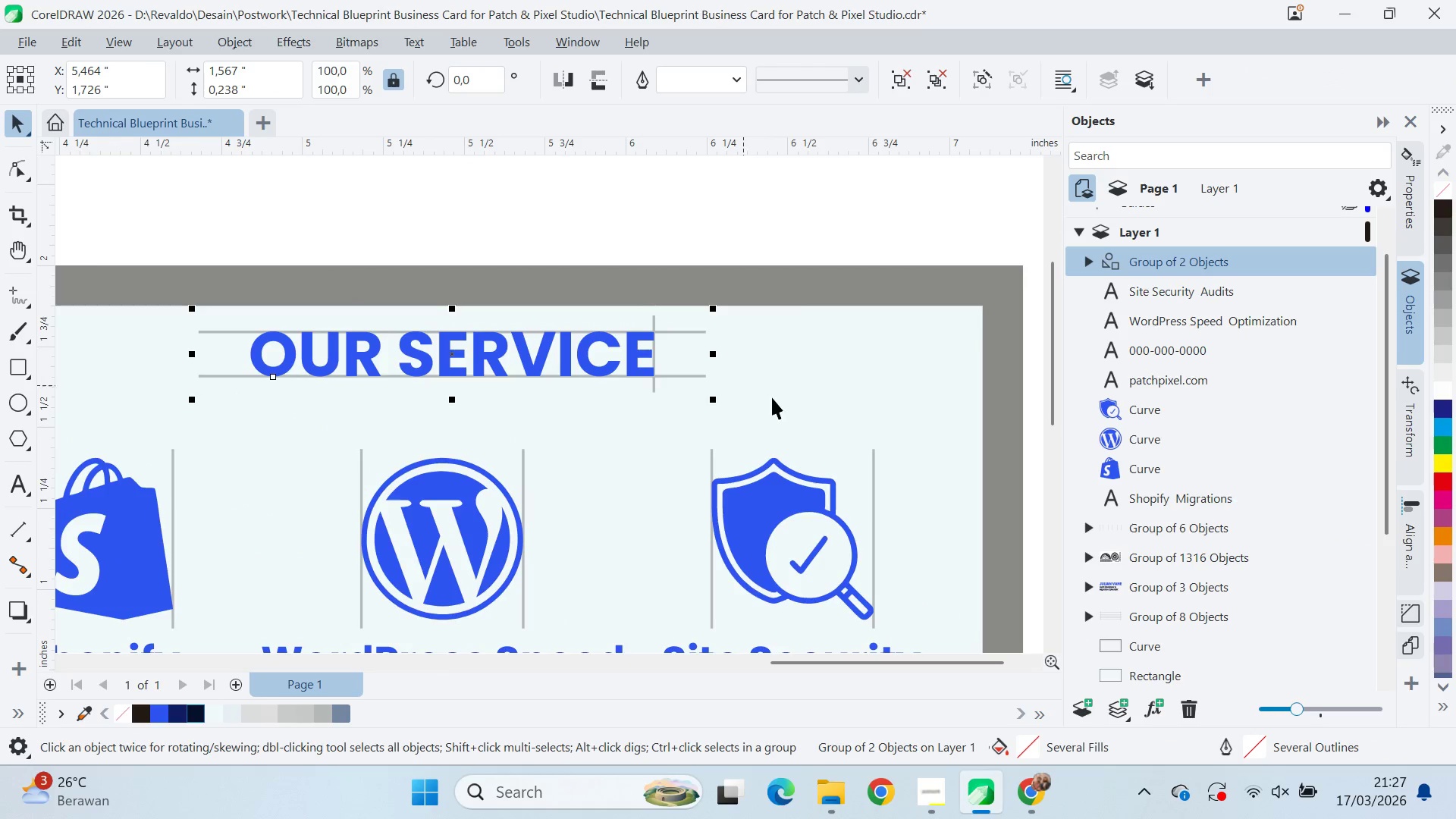 
scroll: coordinate [789, 408], scroll_direction: down, amount: 6.0
 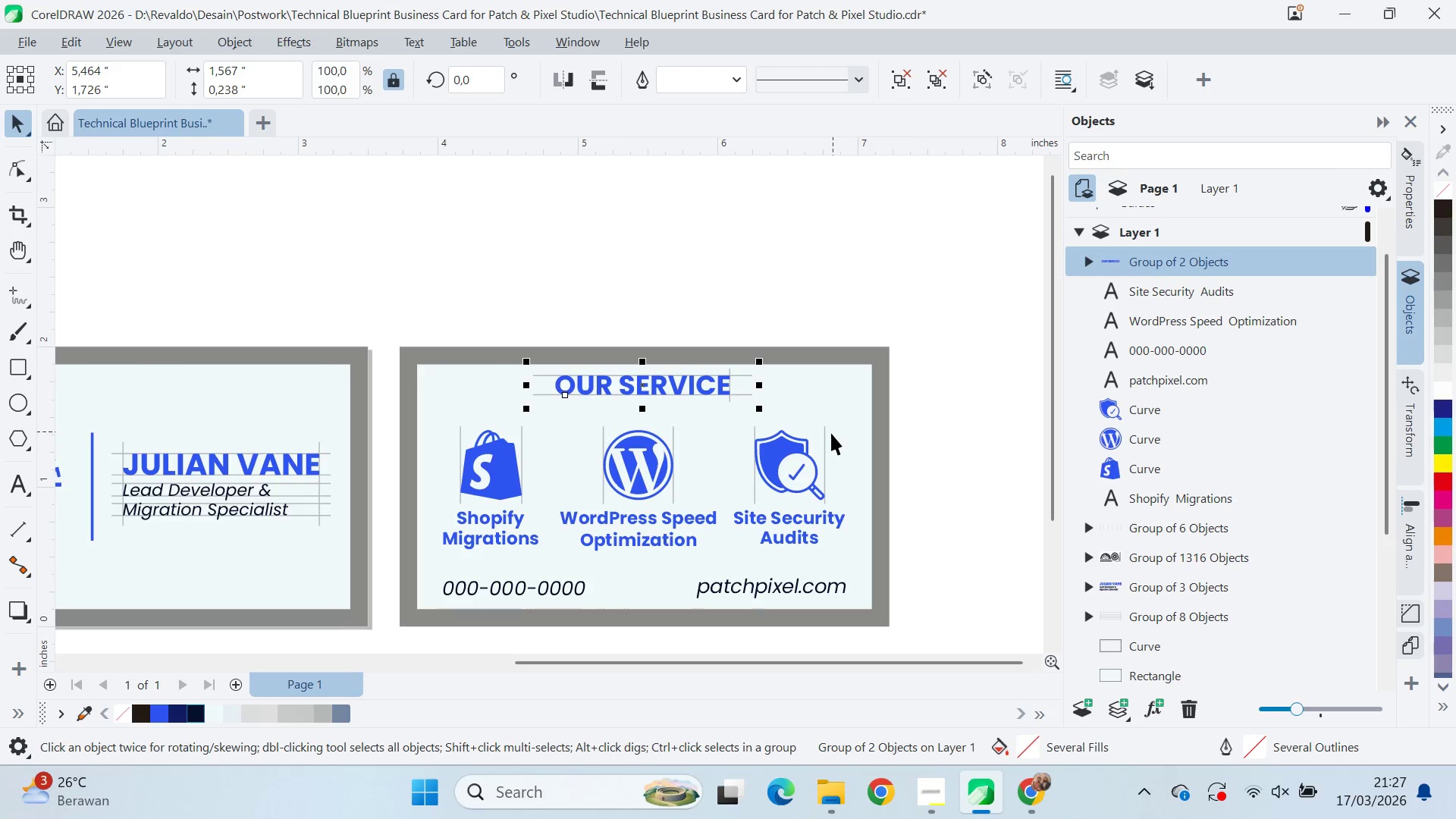 
left_click([826, 435])
 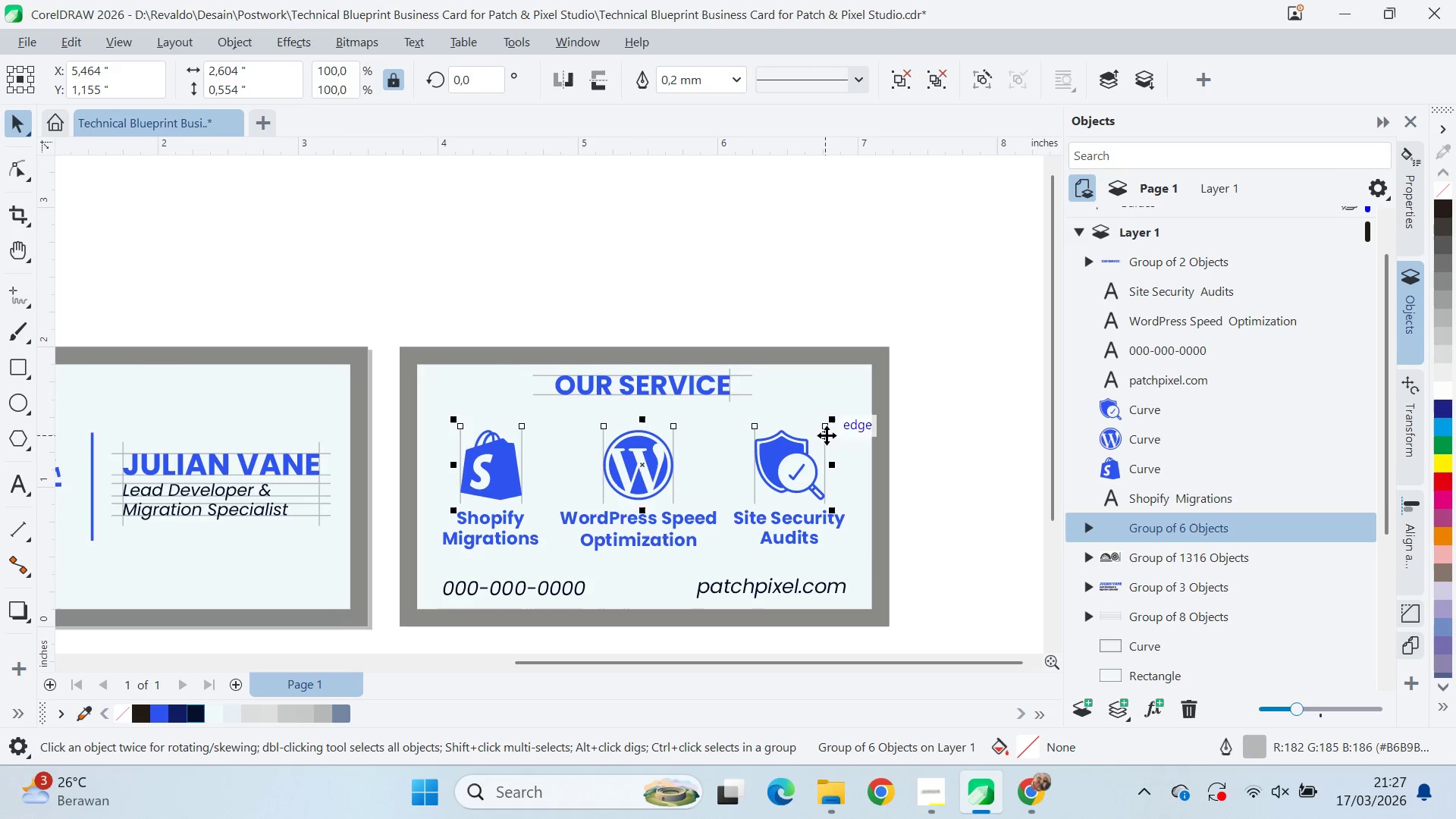 
hold_key(key=ShiftLeft, duration=0.47)
left_click([800, 453])
 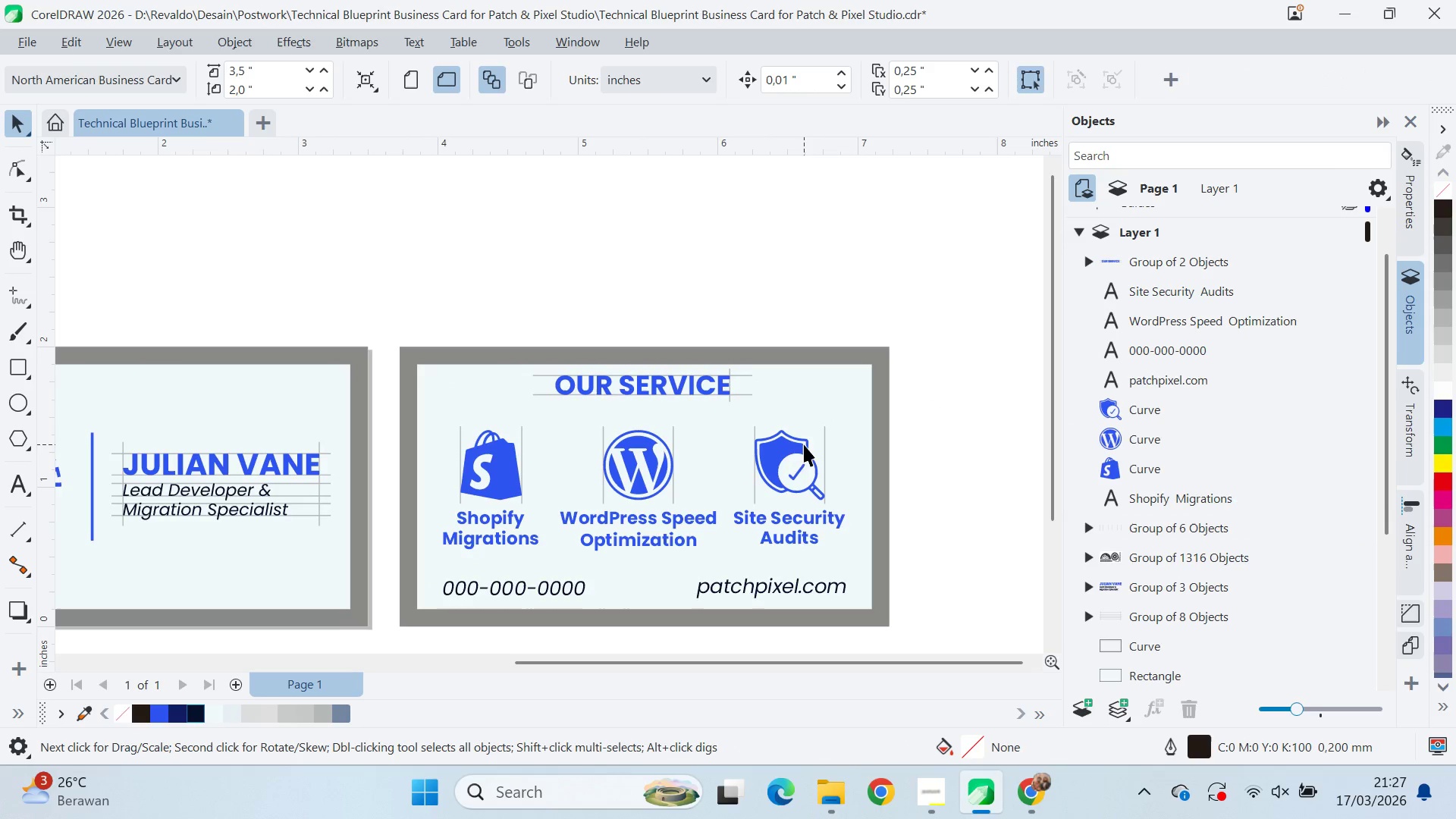 
hold_key(key=ShiftLeft, duration=1.5)
left_click([786, 538])
 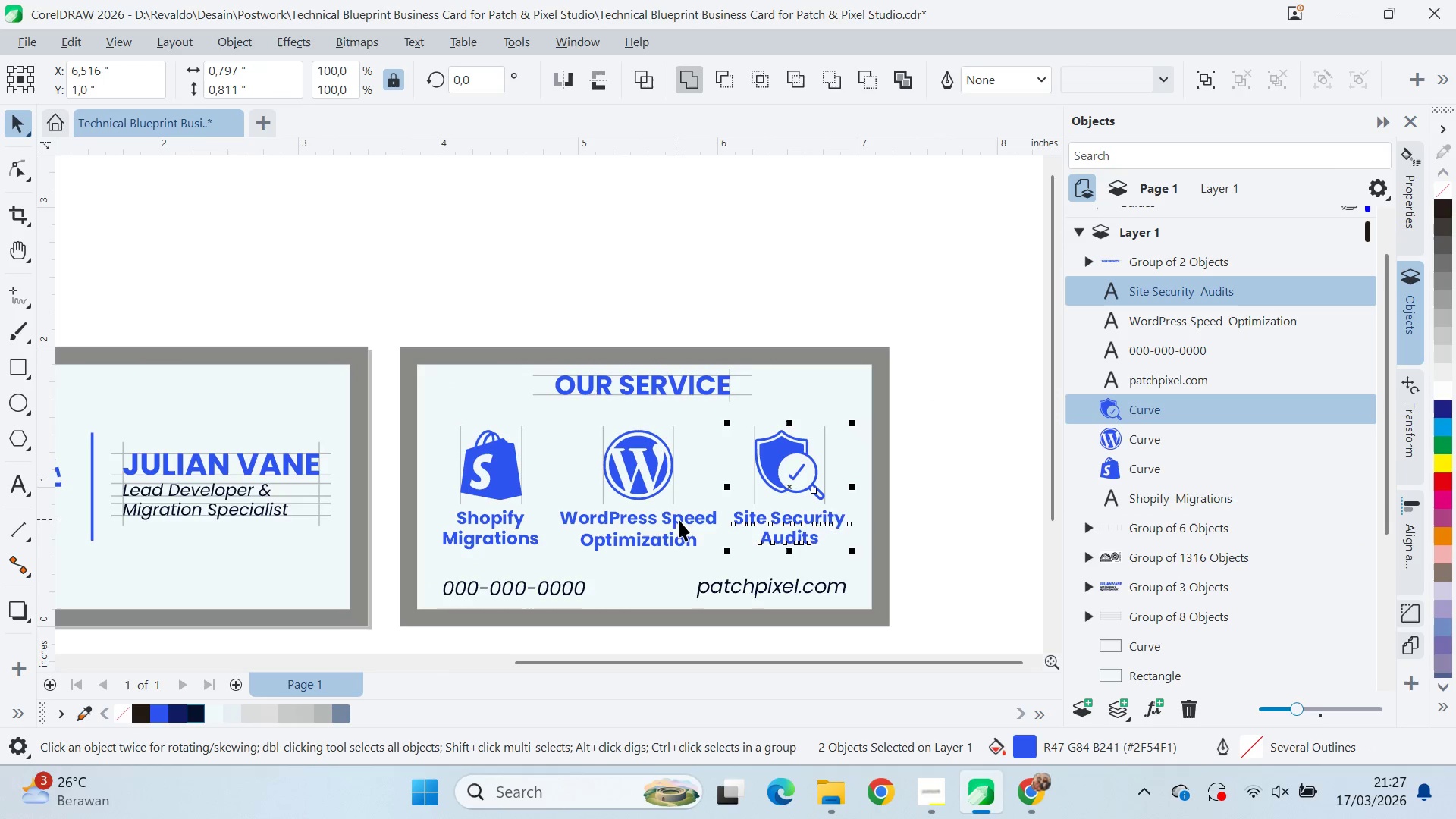 
left_click([676, 520])
 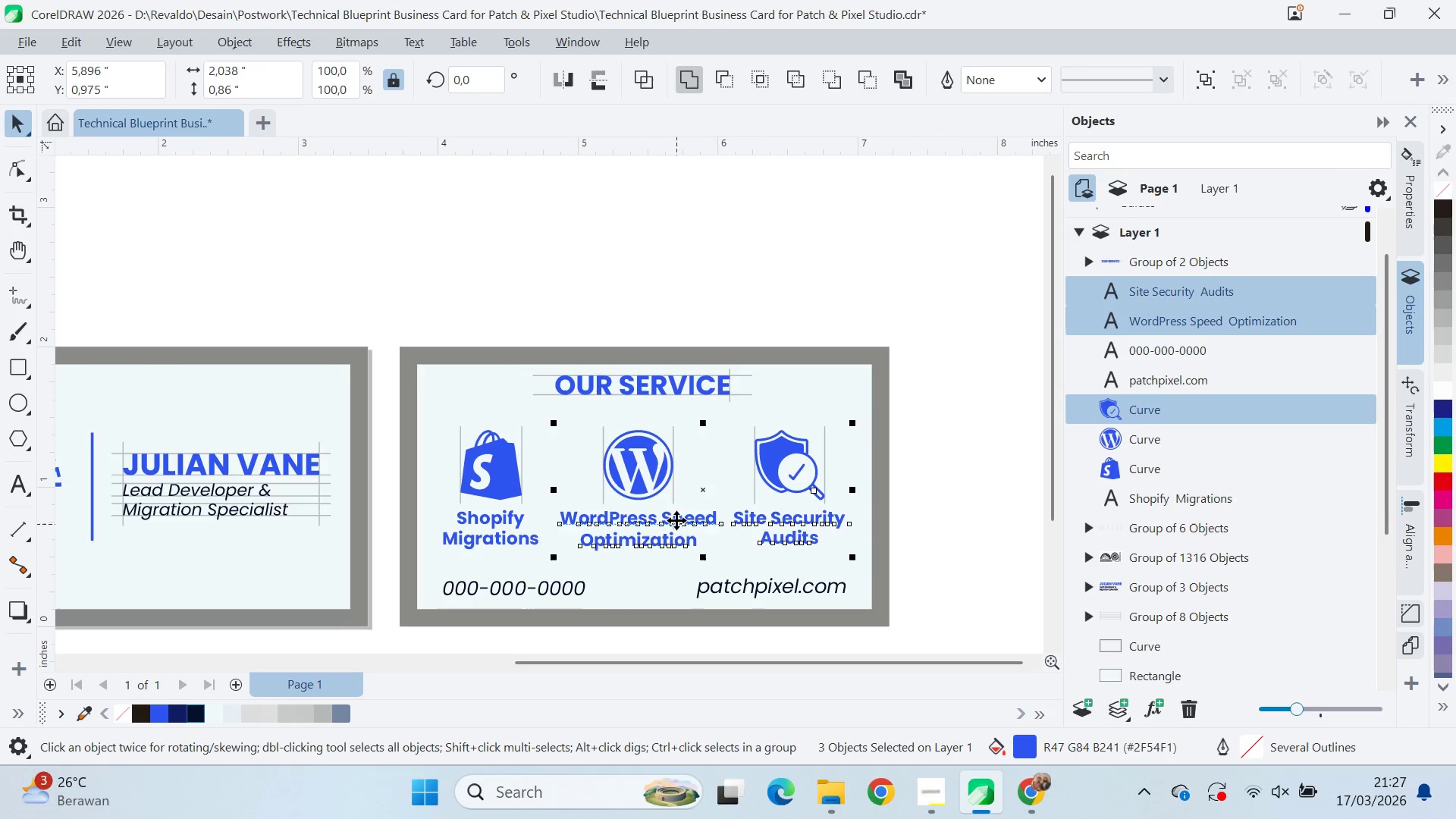 
hold_key(key=ShiftLeft, duration=1.5)
left_click([638, 485])
 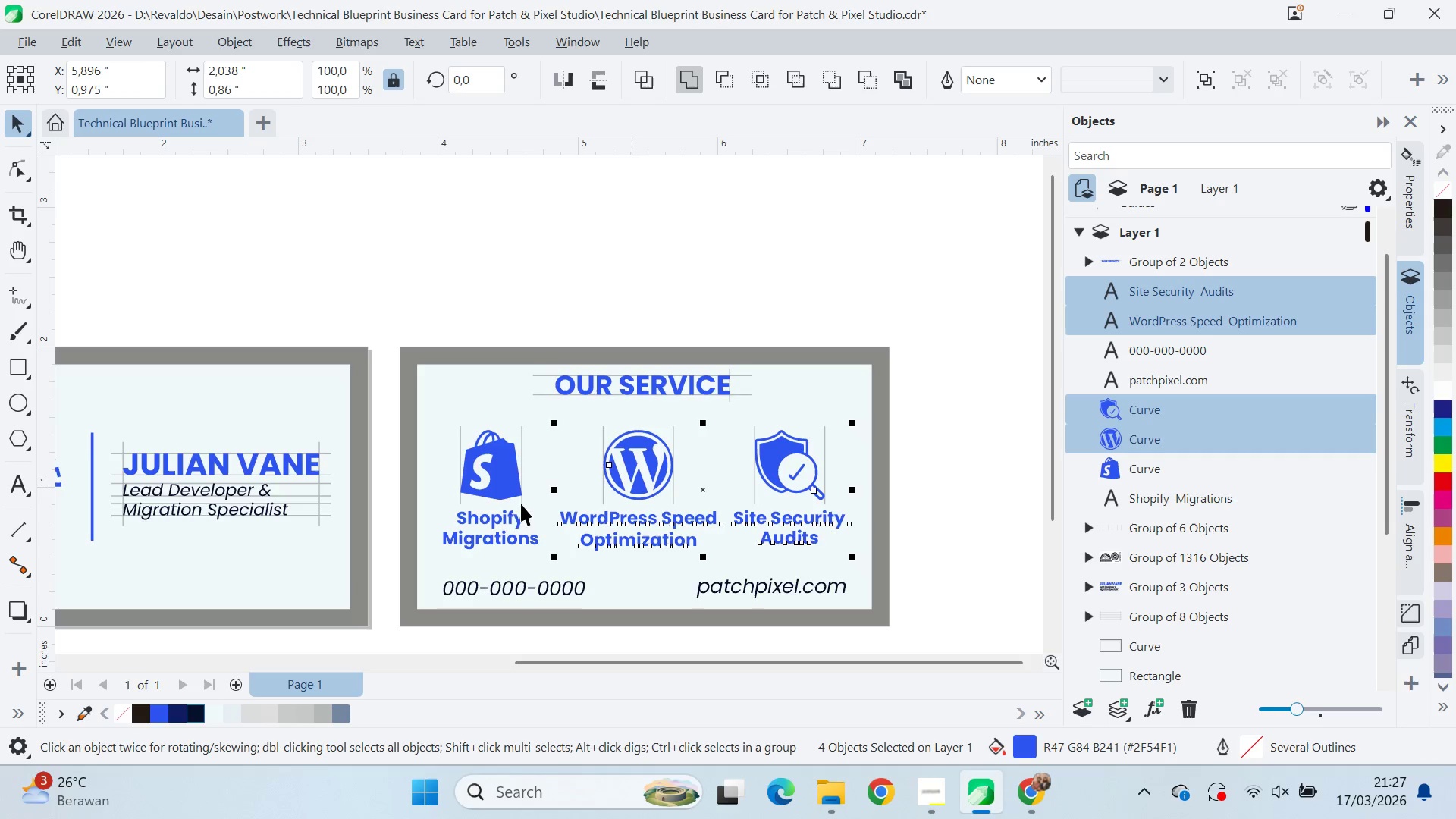 
hold_key(key=ShiftLeft, duration=0.97)
left_click([504, 488])
 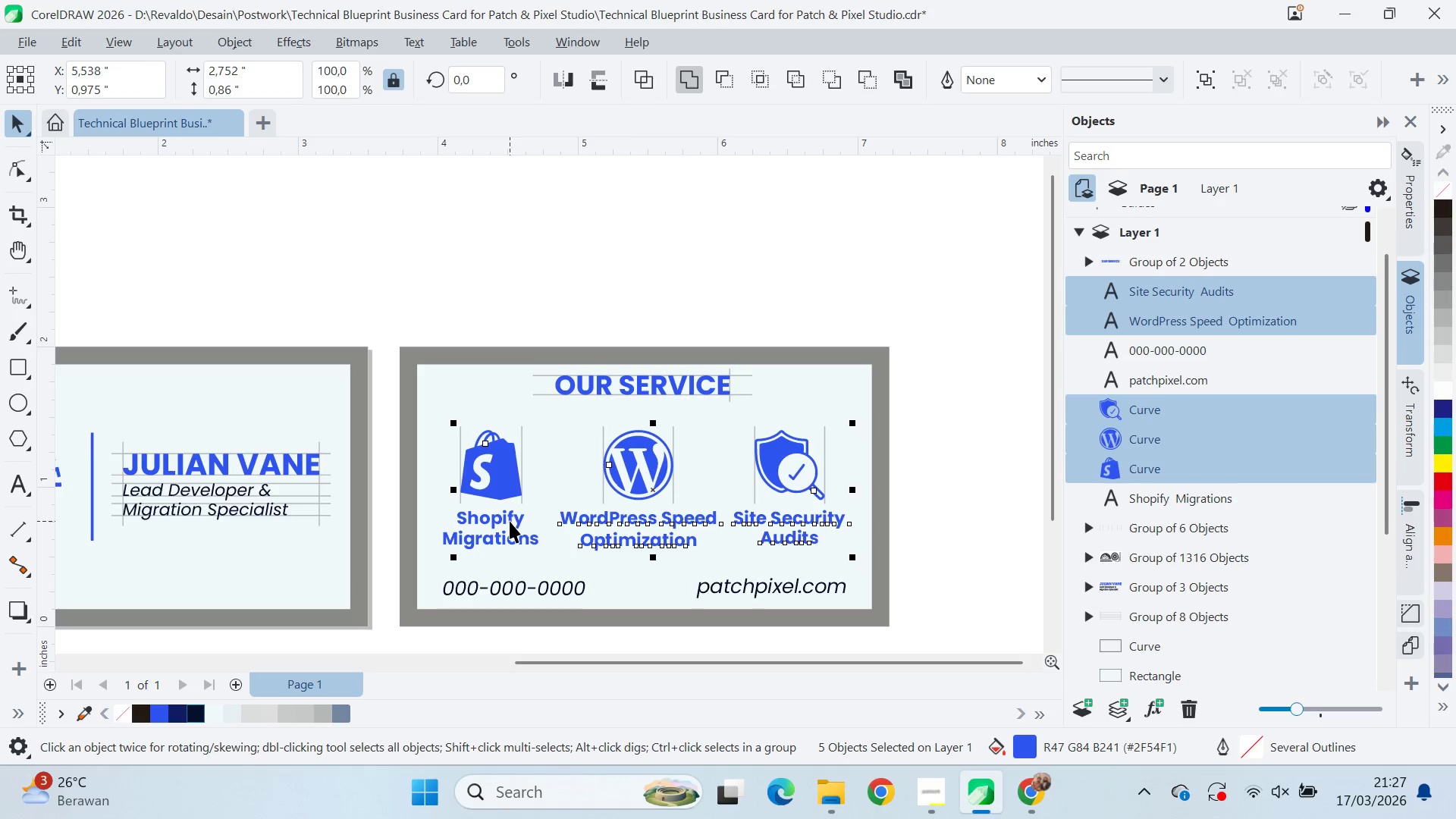 
left_click([510, 521])
 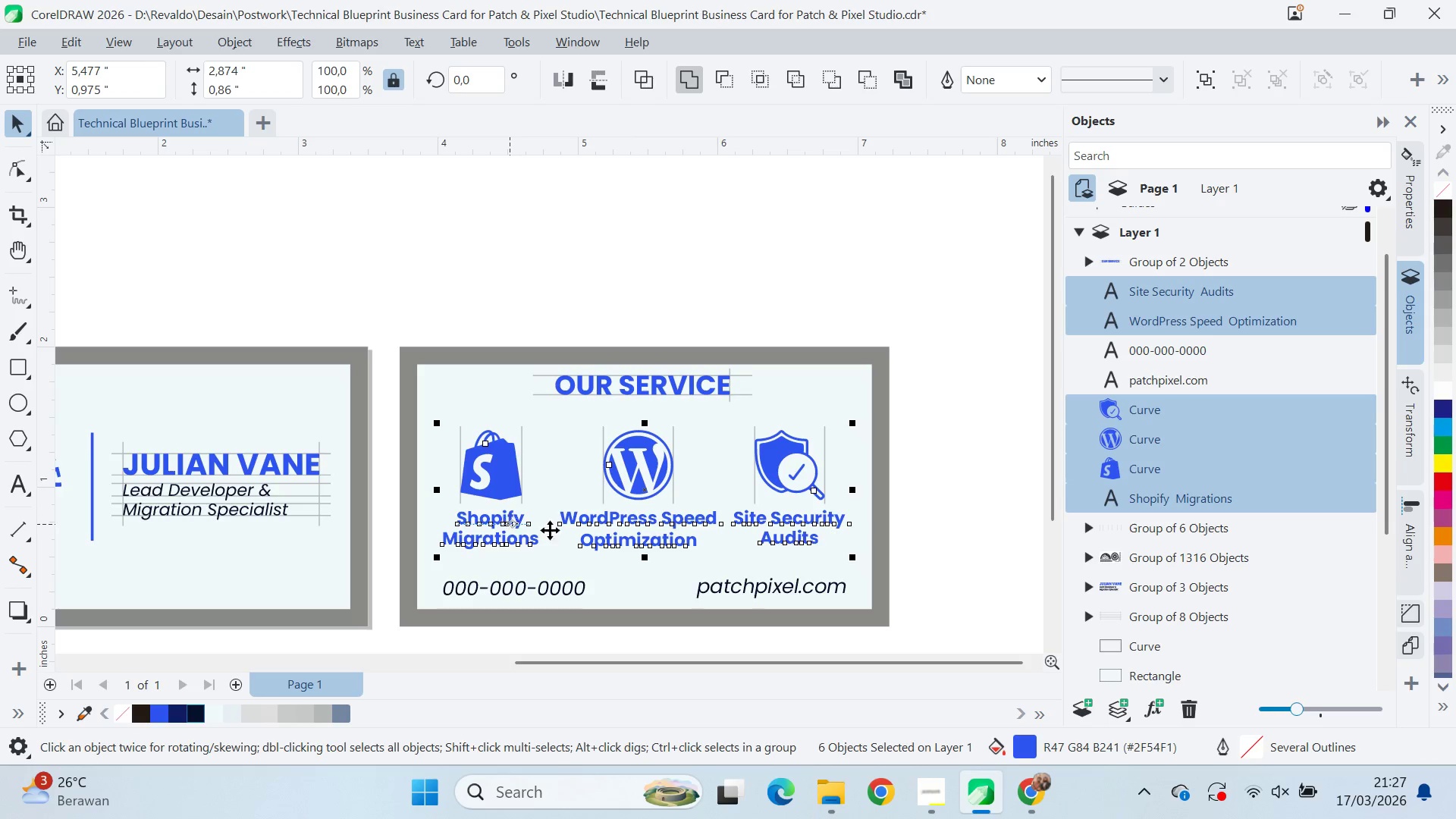 
key(Control+G)
 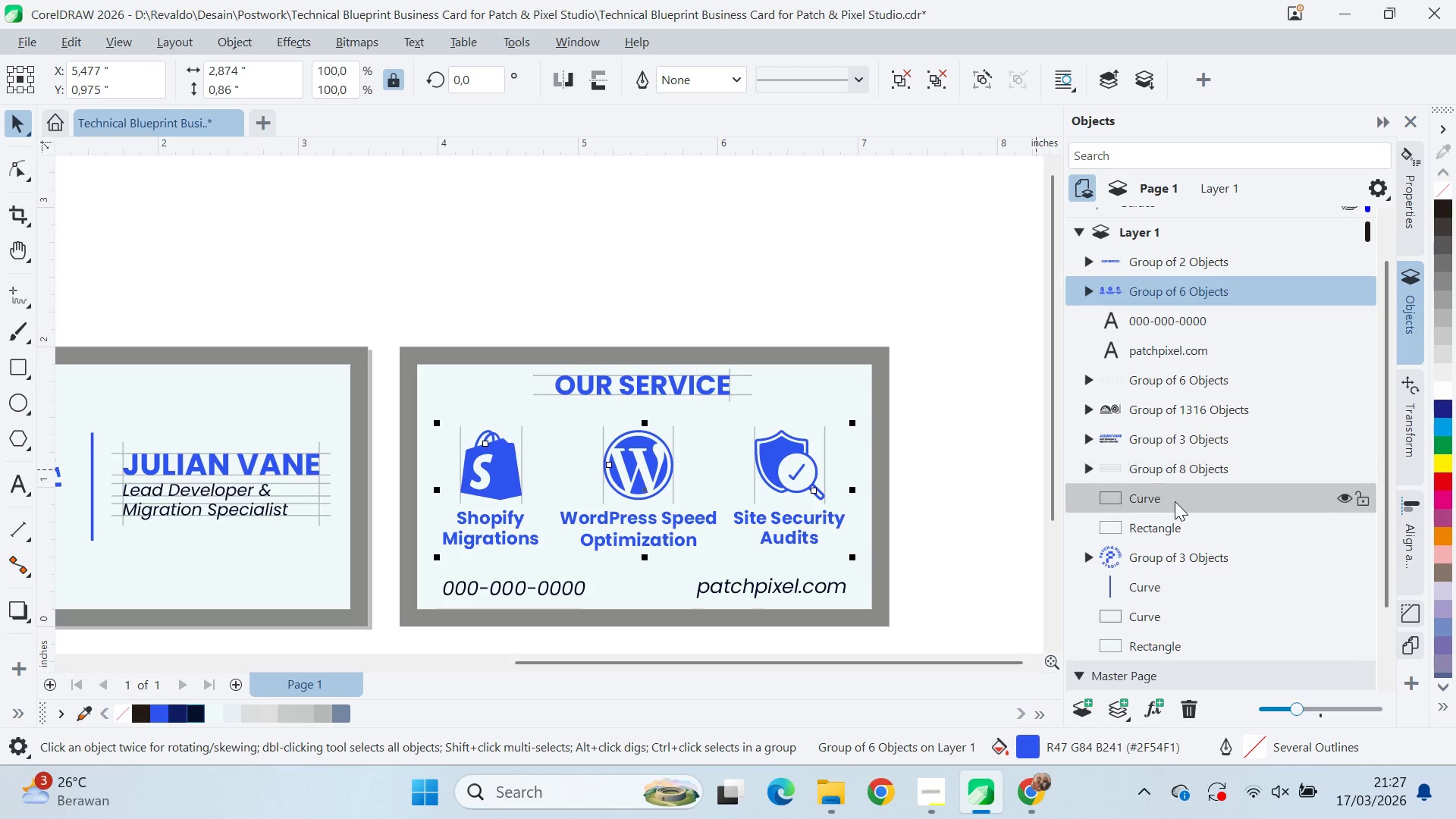 
hold_key(key=ControlLeft, duration=0.38)
left_click([1166, 377])
 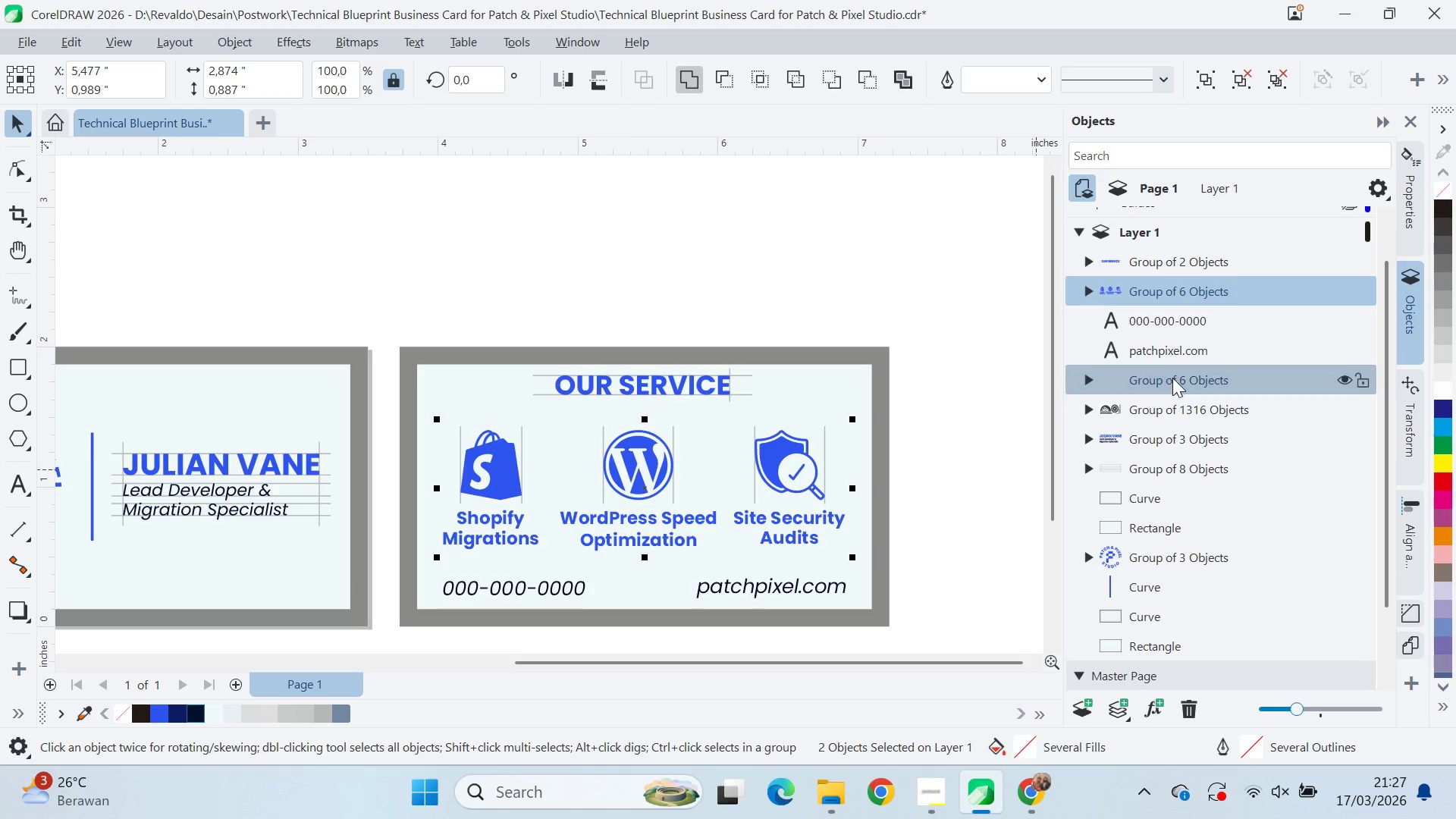 
key(Control+G)
 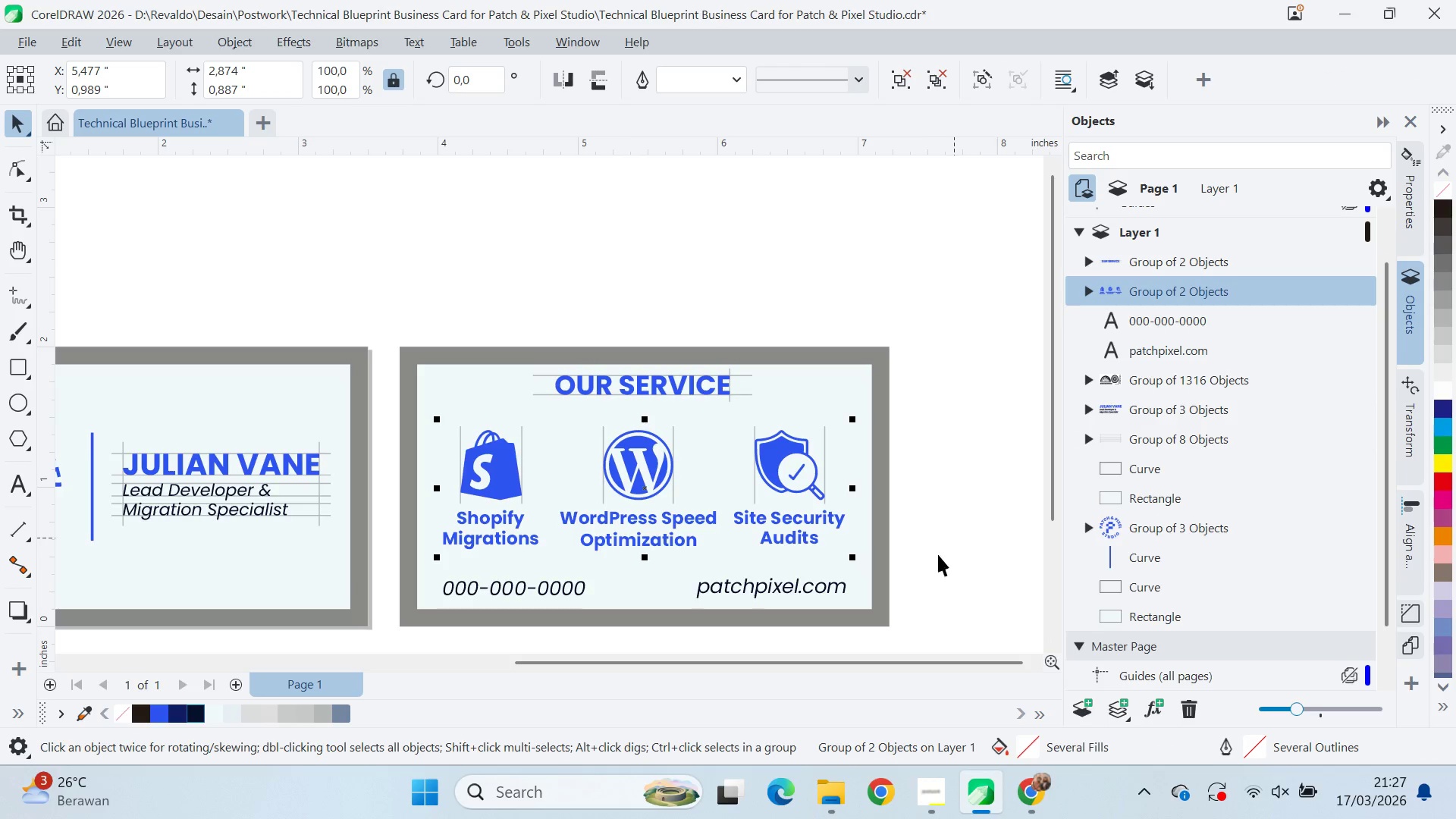 
left_click_drag(start_coordinate=[827, 585], to_coordinate=[826, 590])
 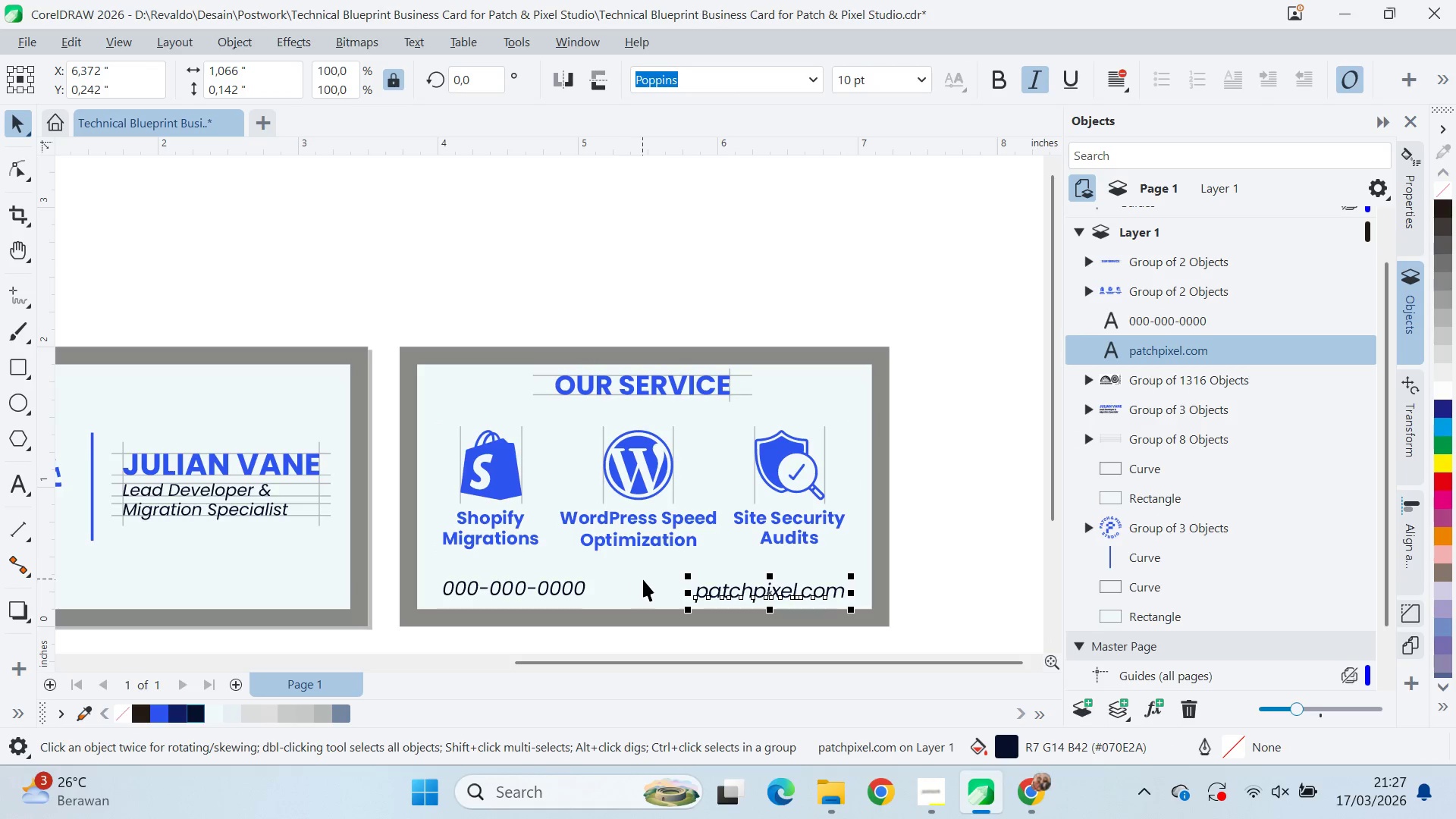 
key(Control+ControlLeft)
 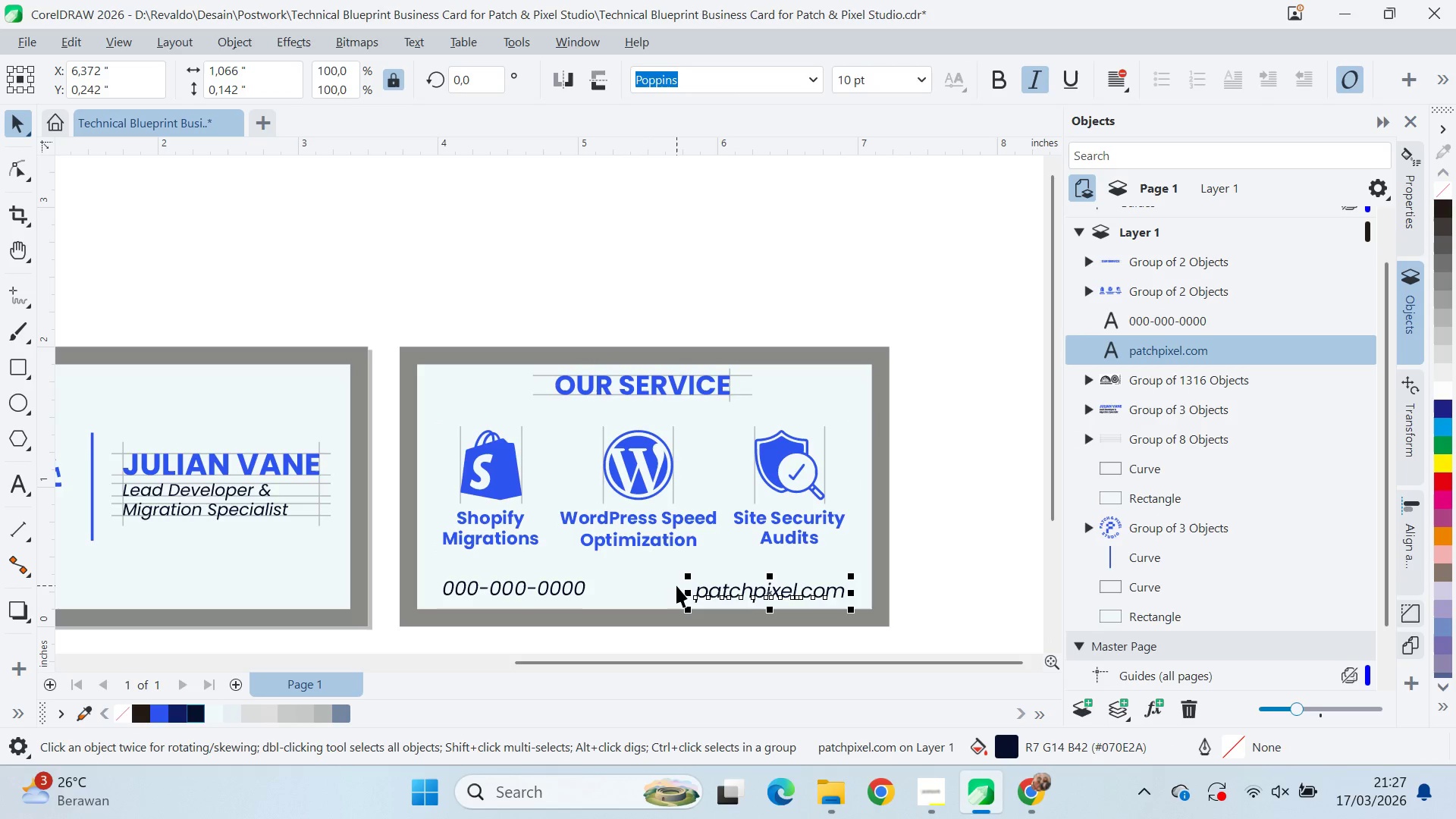 
key(Control+Z)
 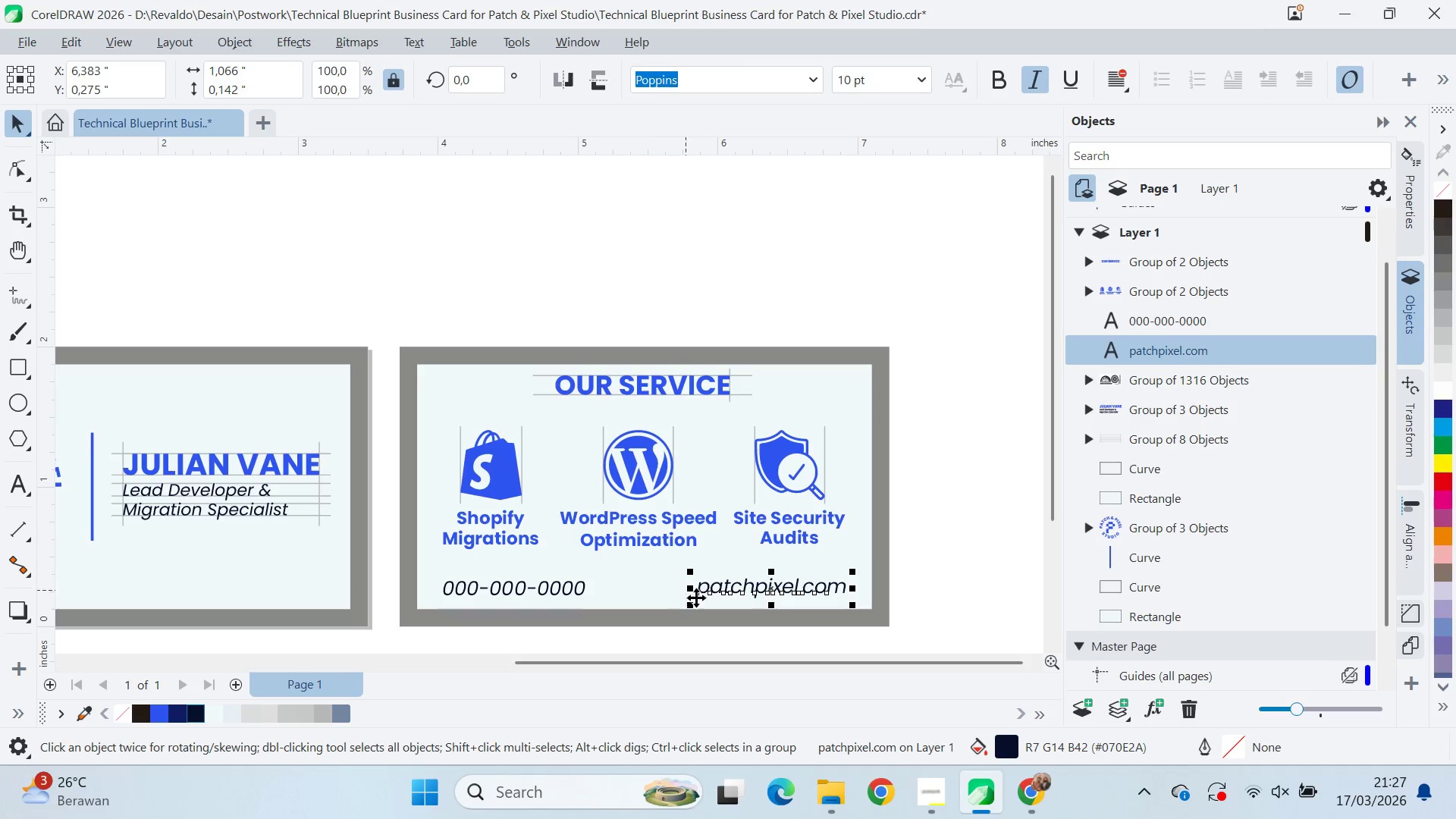 
type(qv)
 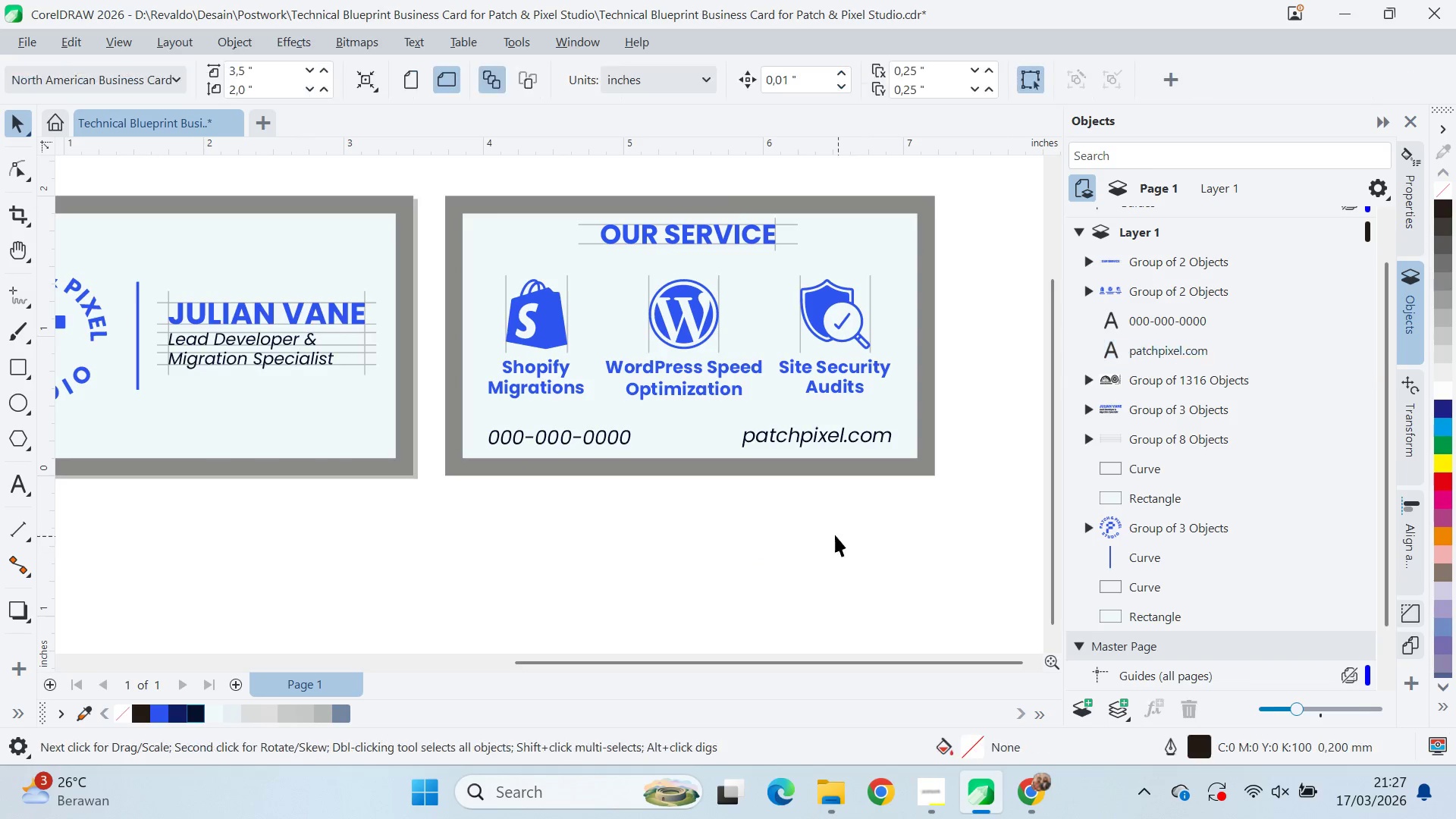 
left_click_drag(start_coordinate=[753, 557], to_coordinate=[799, 406])
 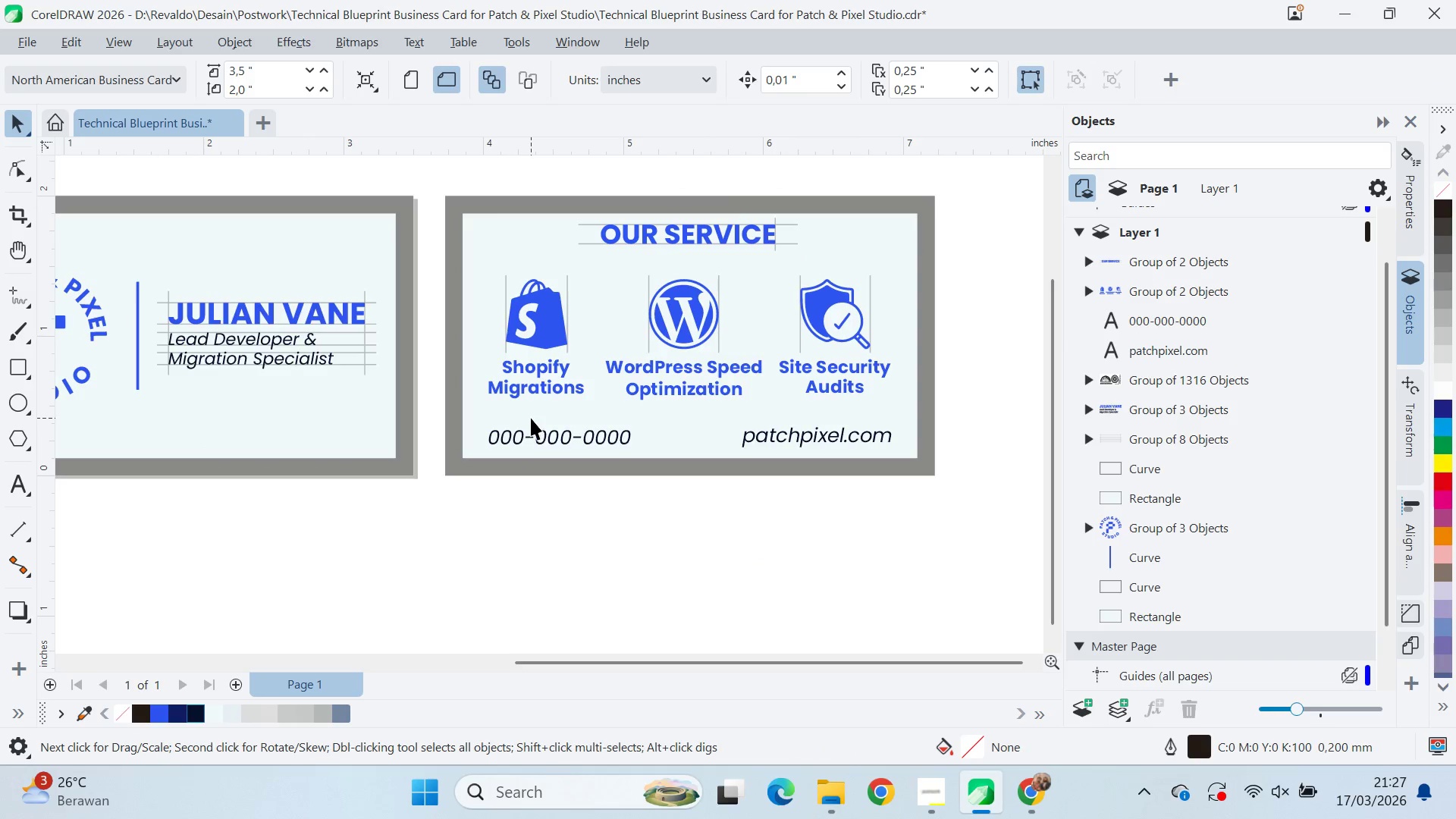 
wait(6.12)
 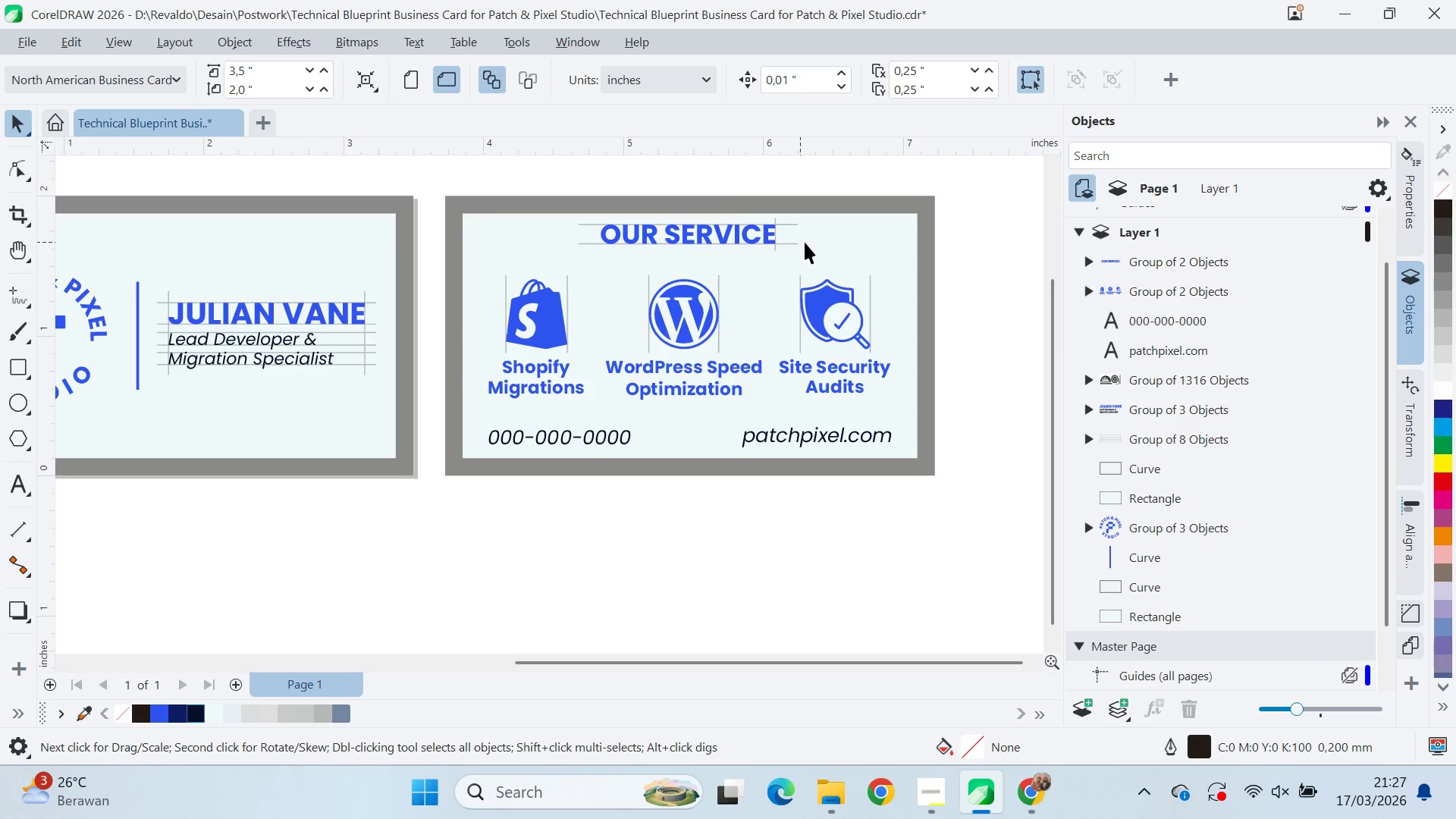 
left_click([590, 242])
 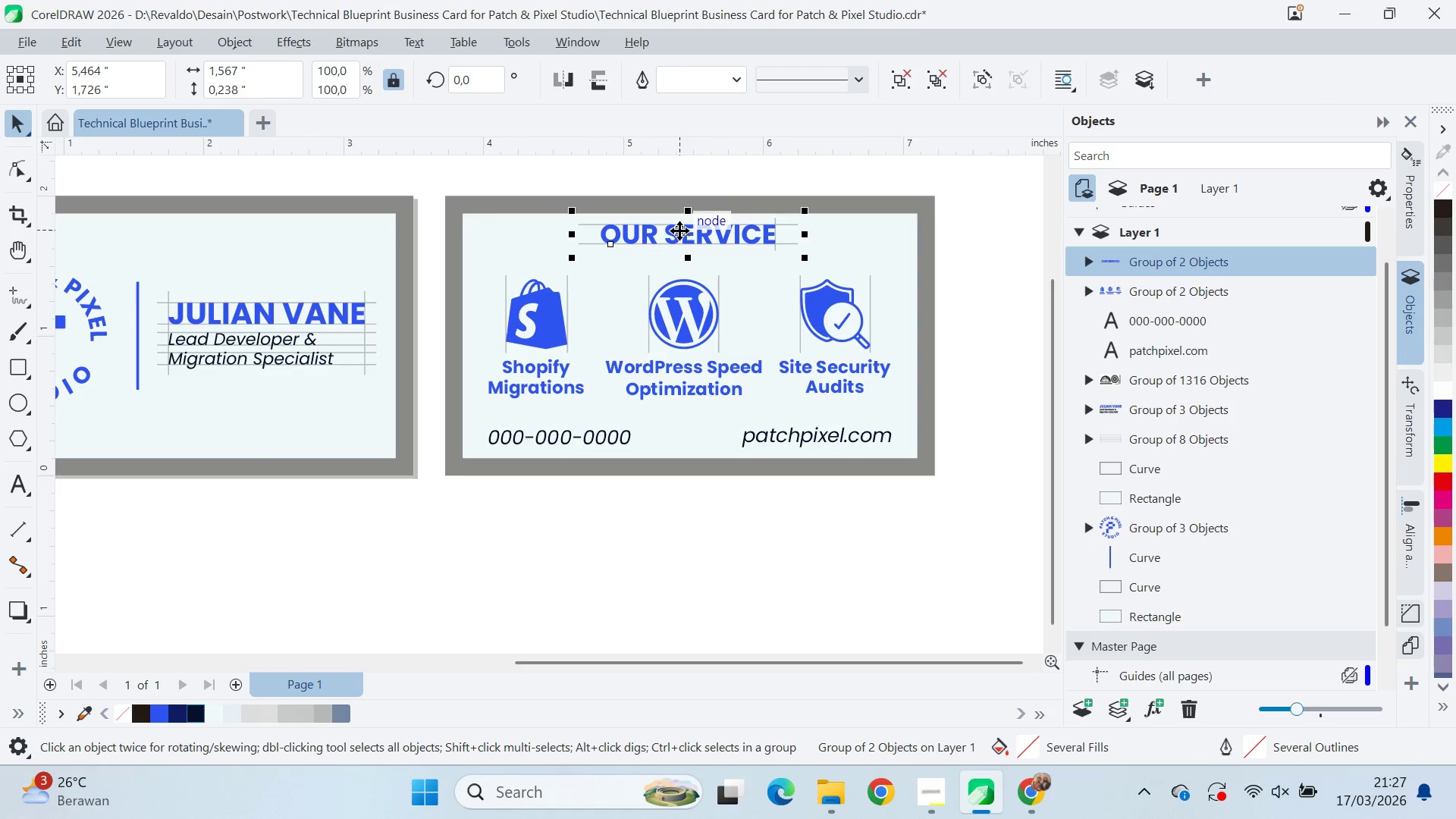 
left_click_drag(start_coordinate=[681, 234], to_coordinate=[617, 542])
 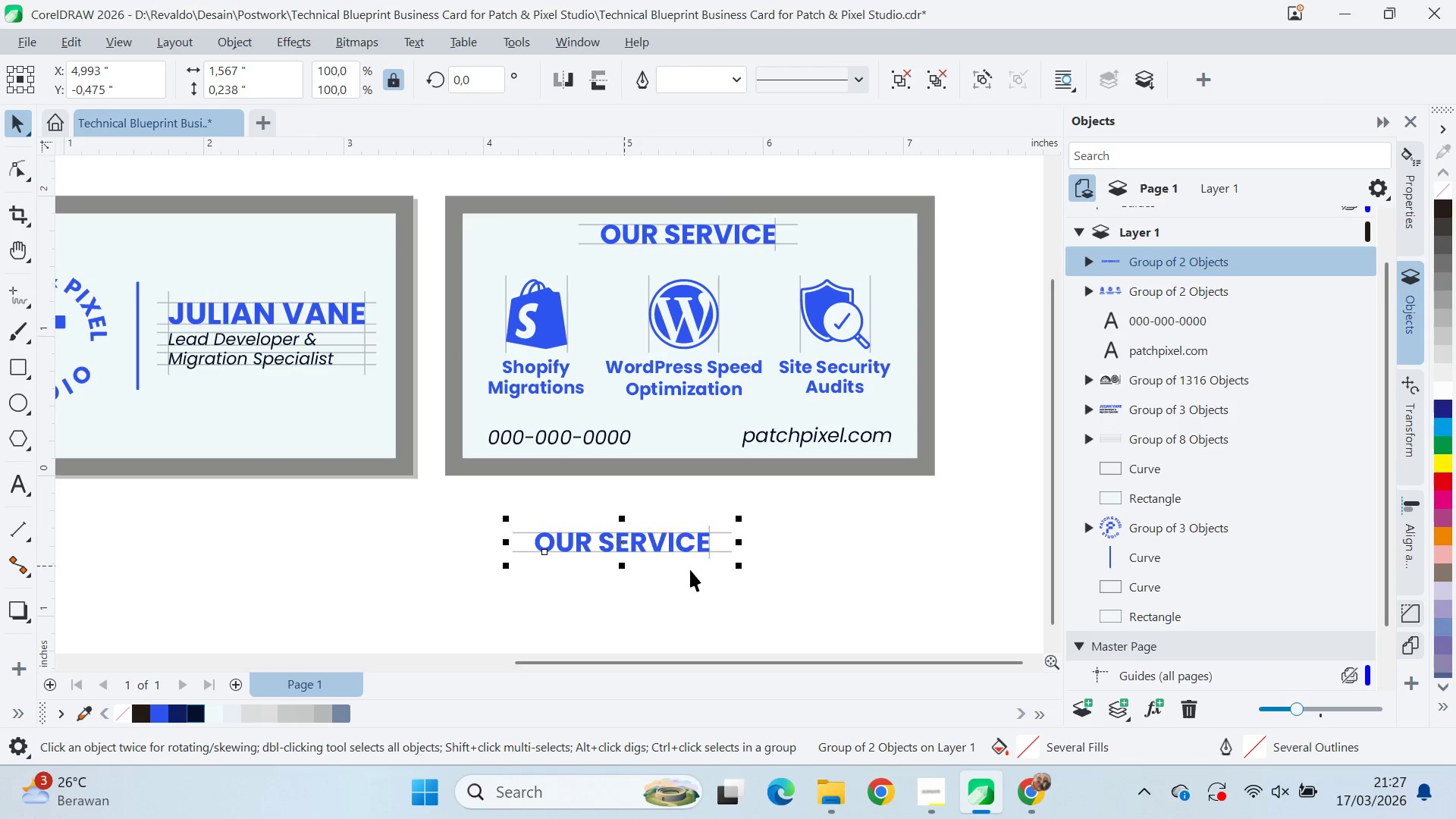 
key(Control+U)
 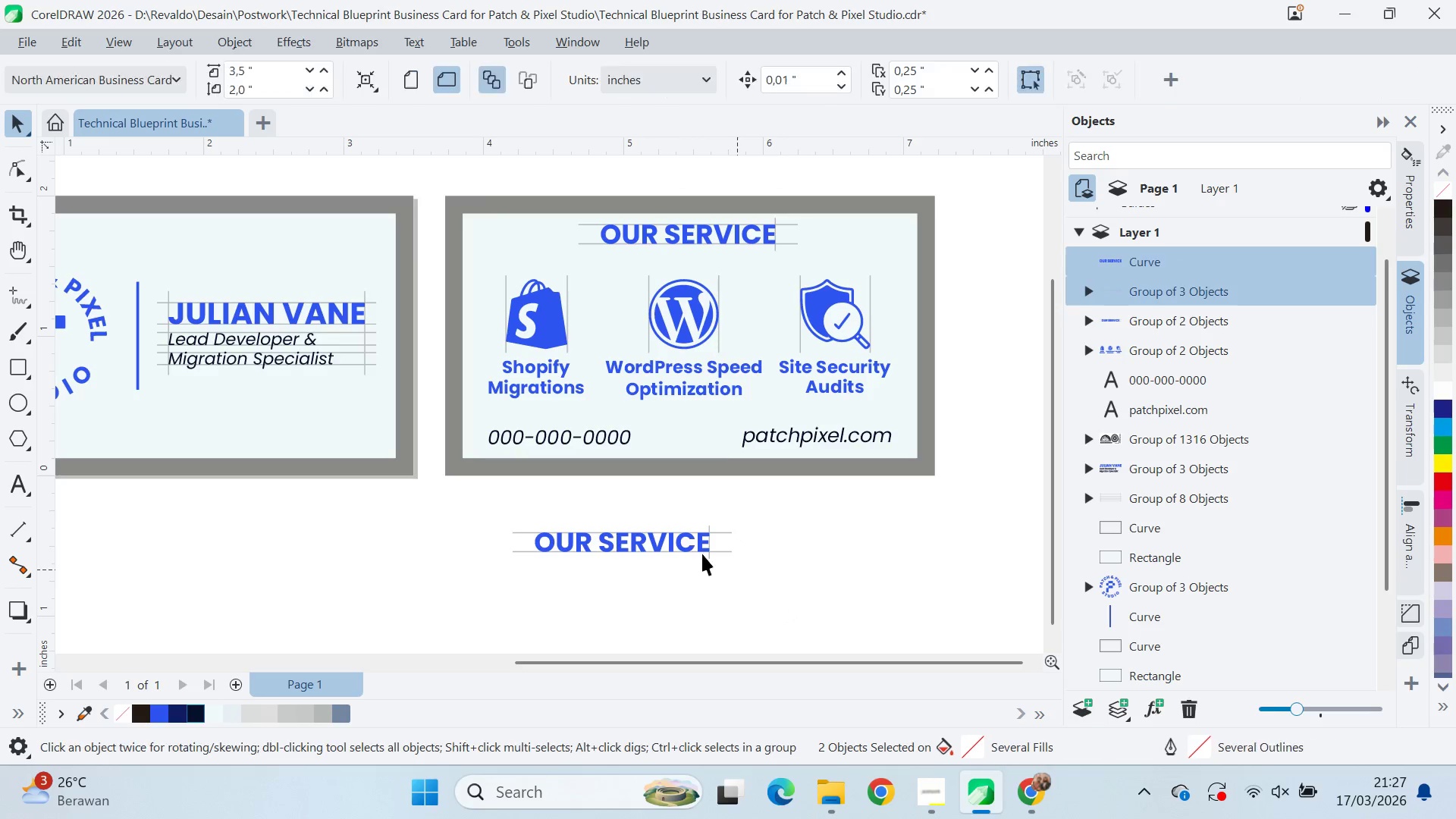 
double_click([698, 551])
 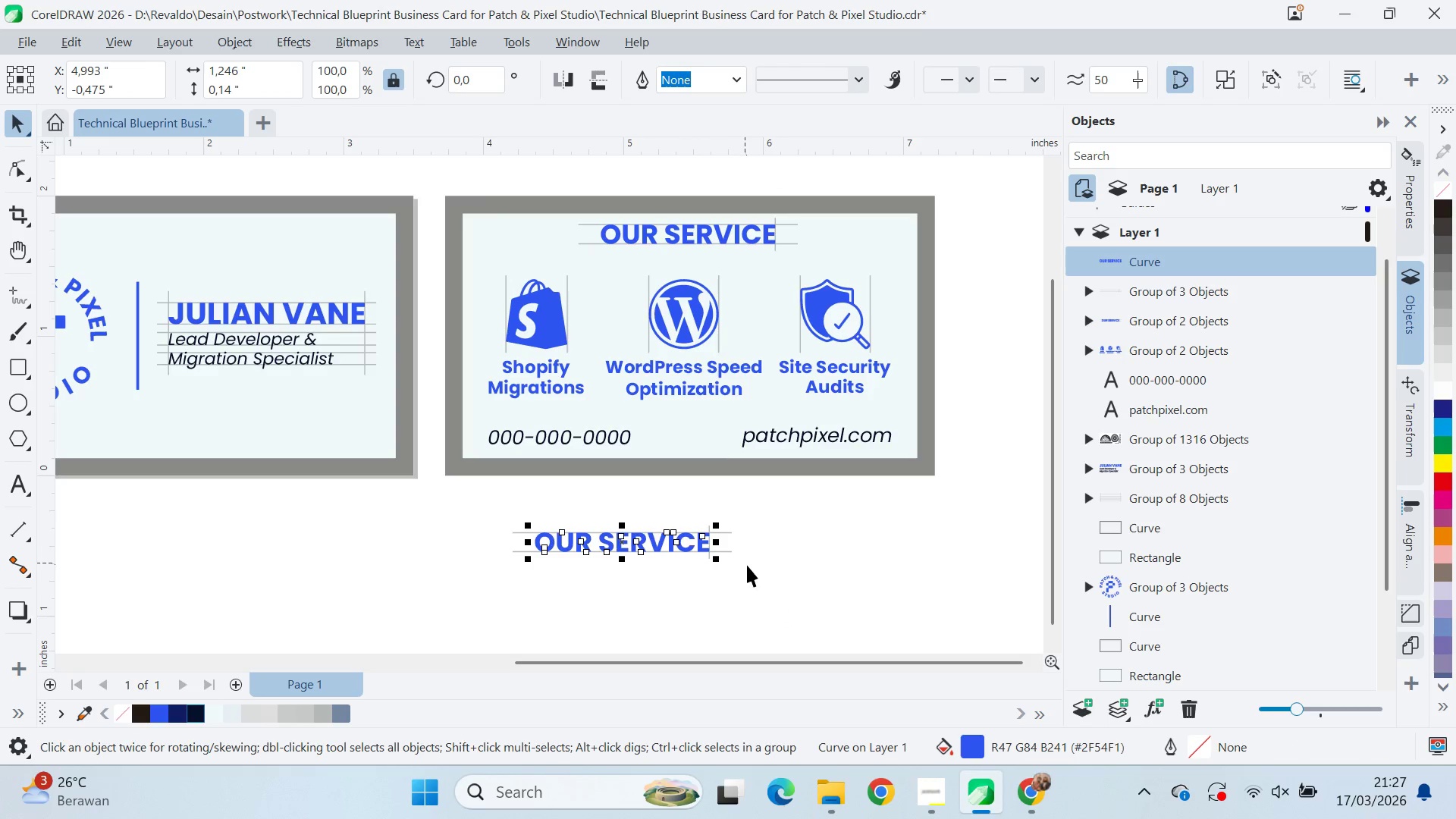 
key(Delete)
 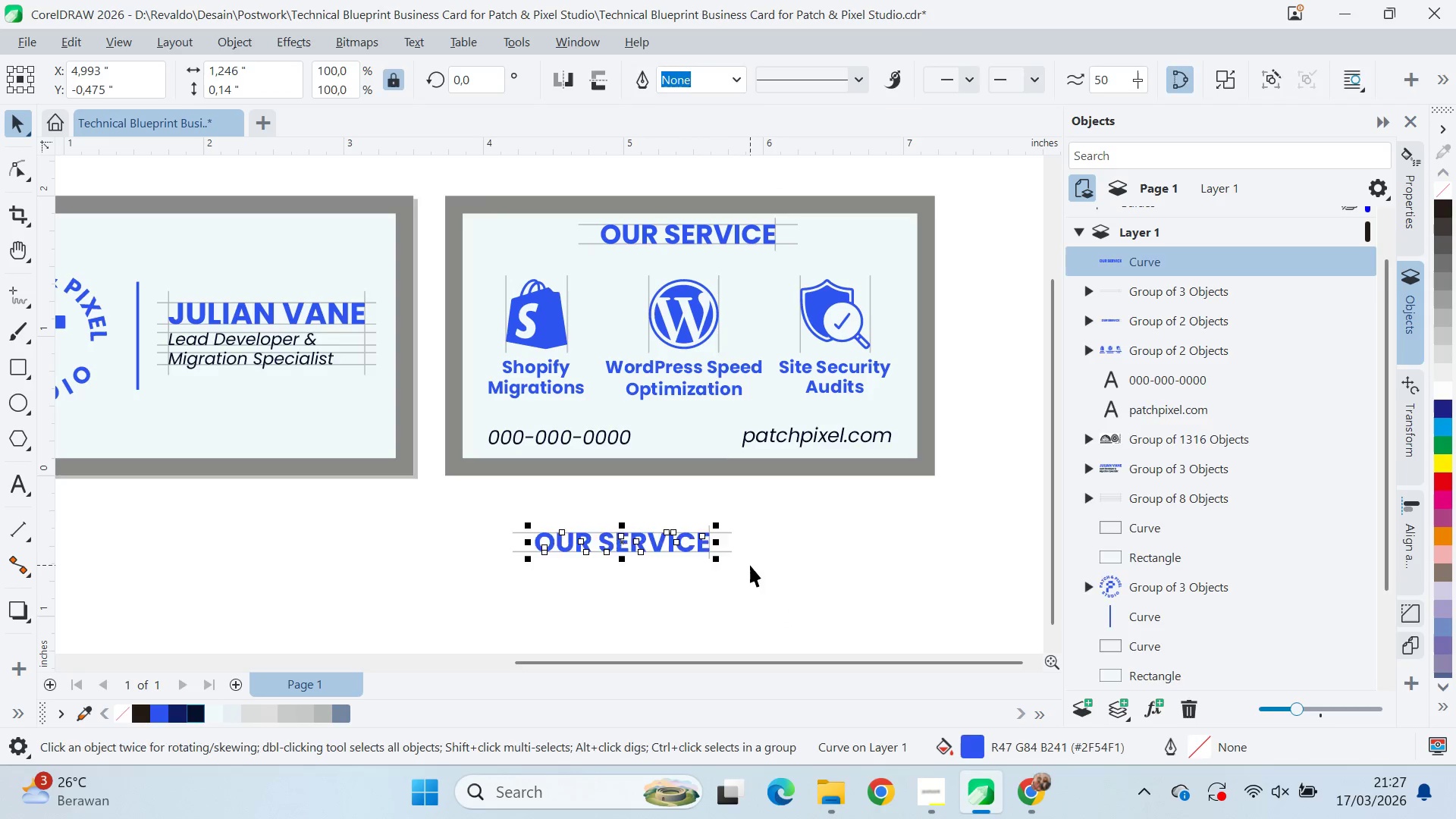 
key(Backspace)
 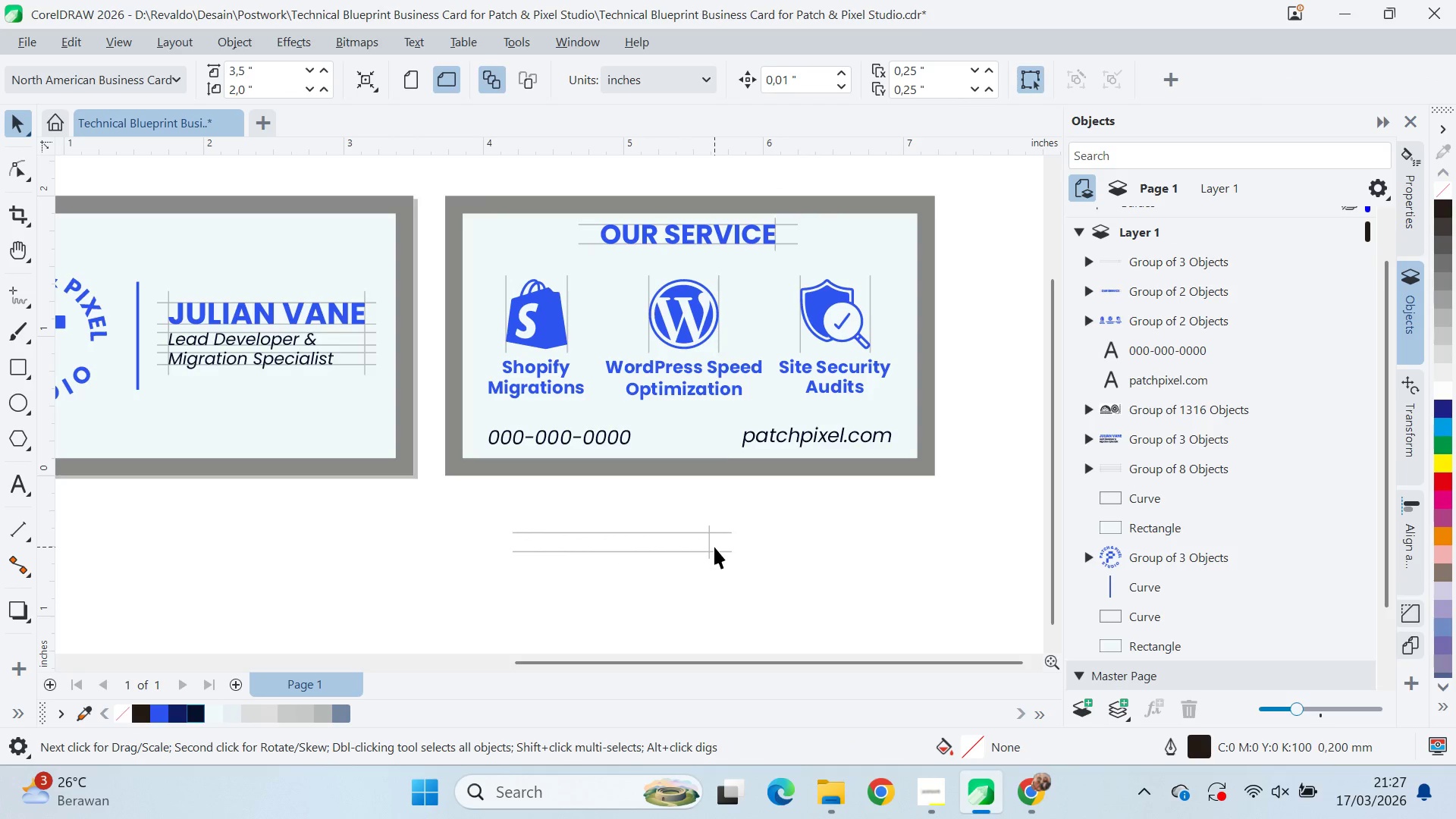 
left_click([714, 547])
 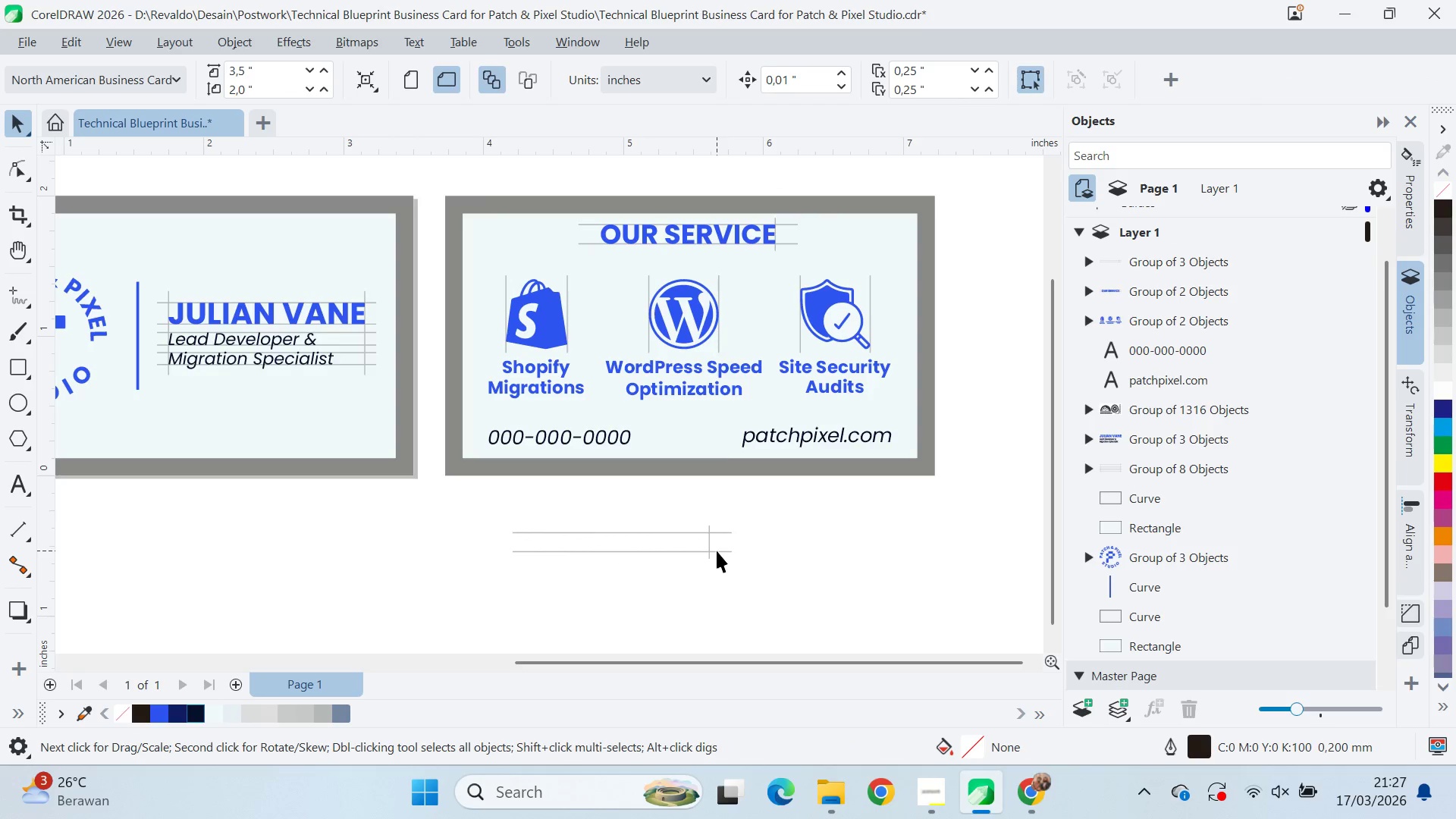 
key(Control+Z)
 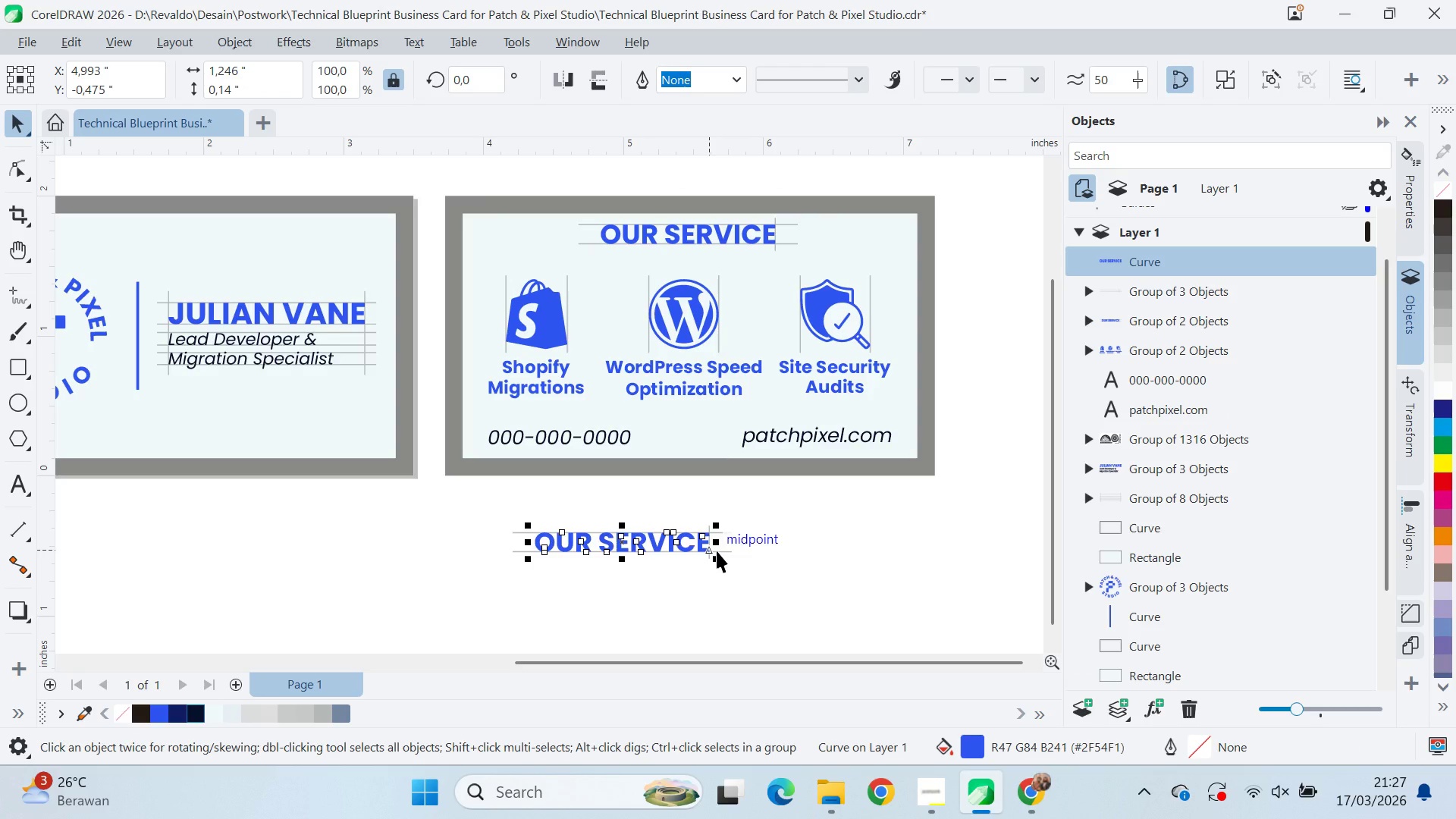 
wait(6.31)
 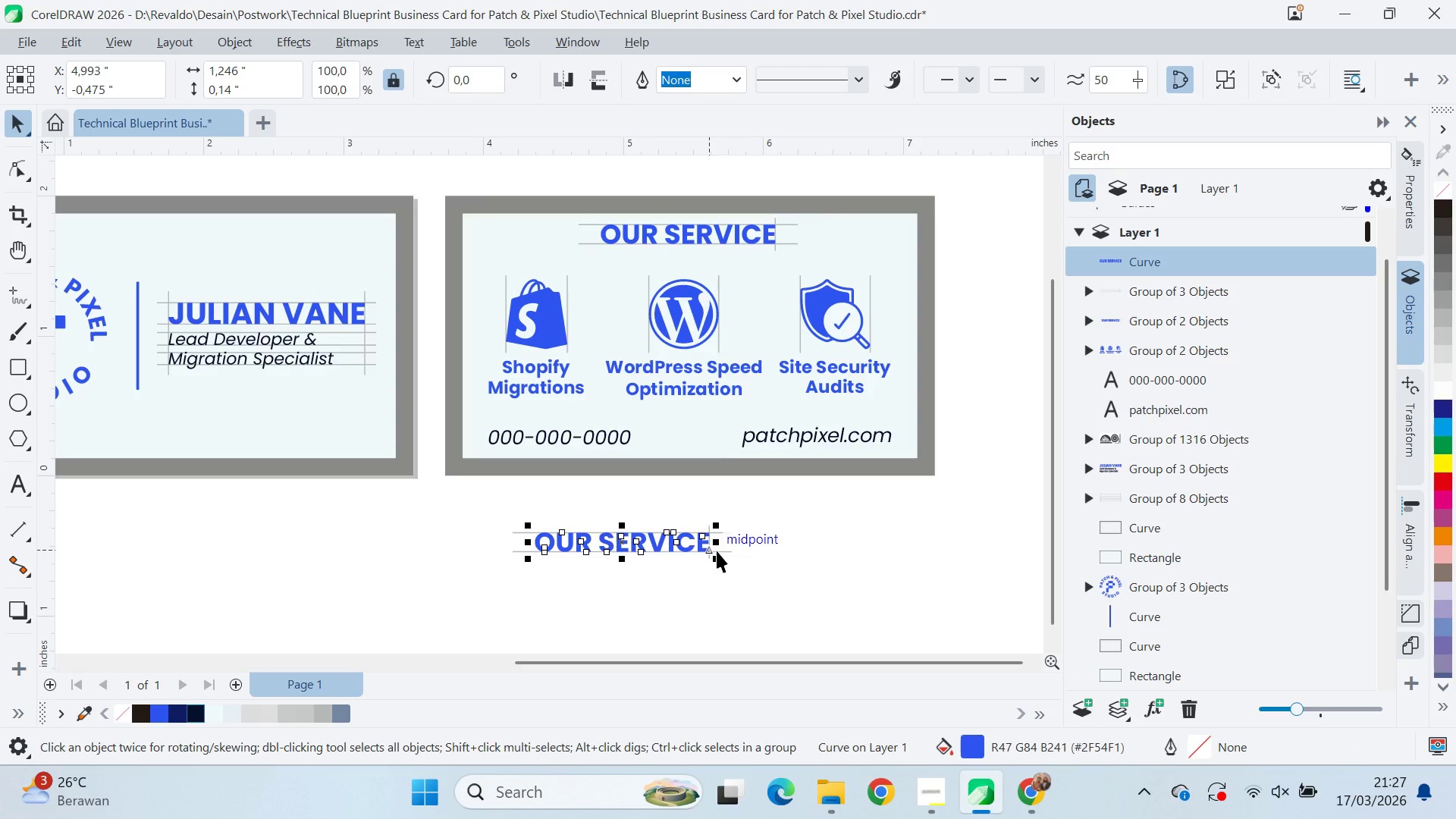 
key(Delete)
 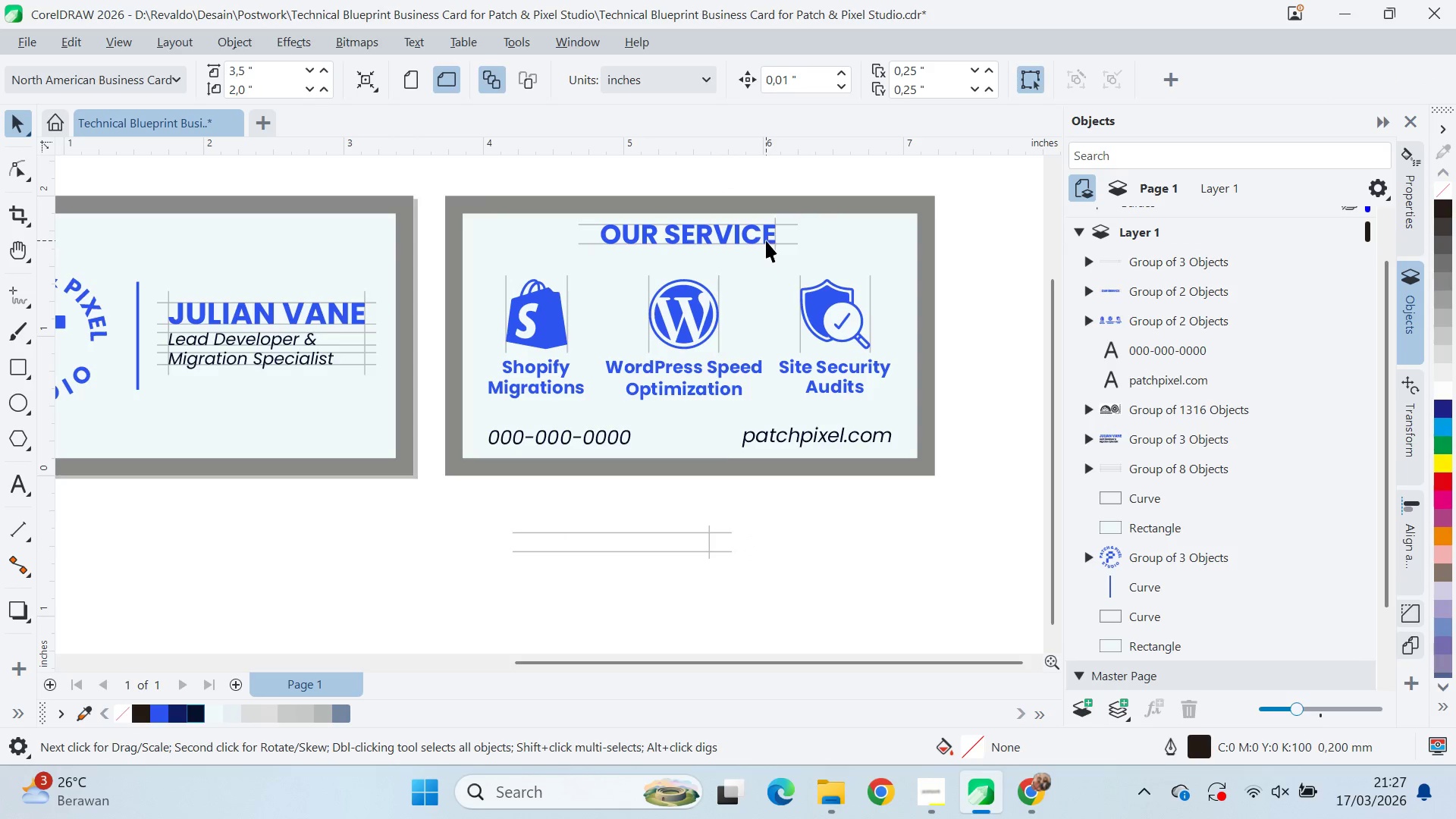 
key(Control+U)
 